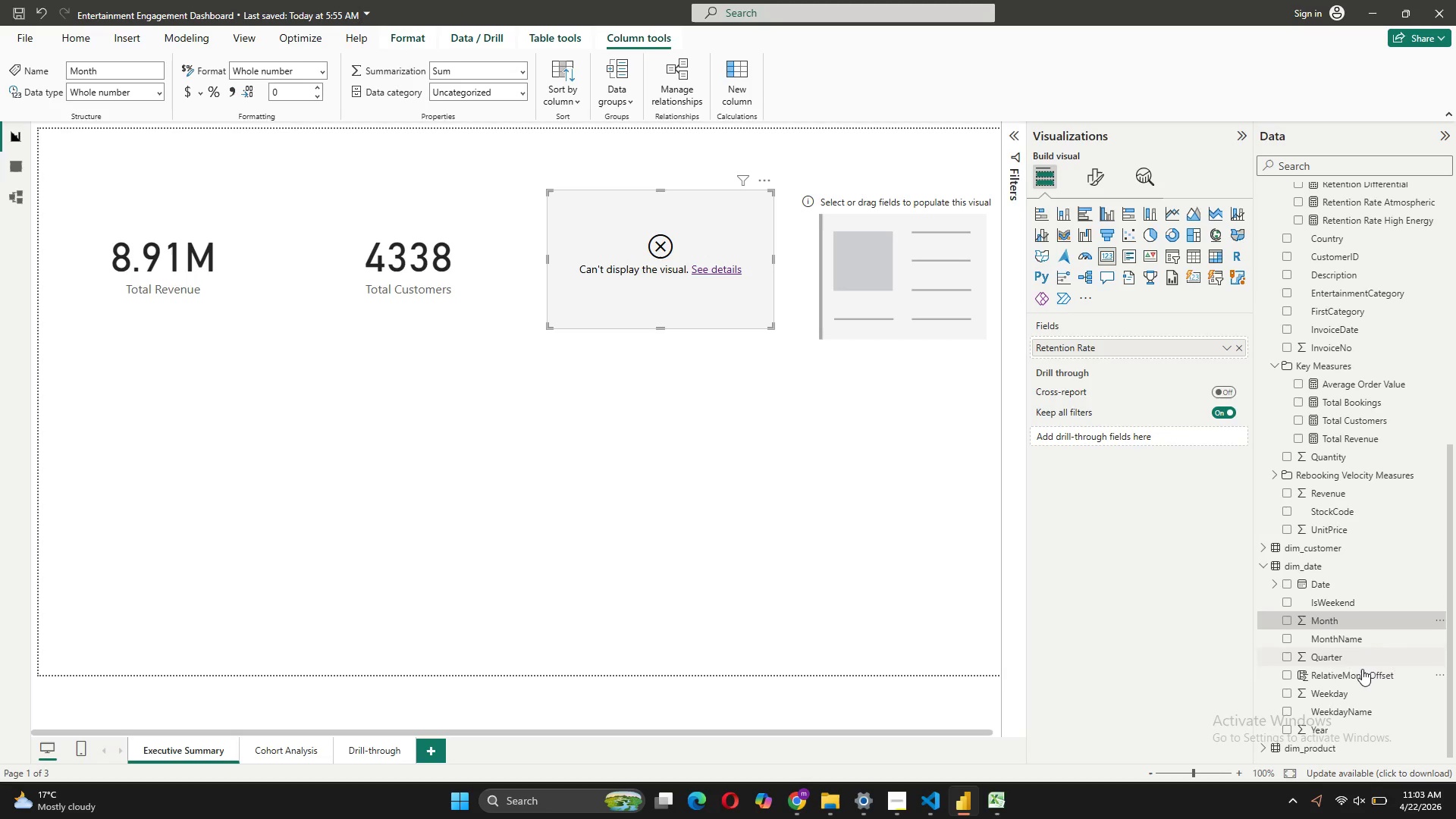 
left_click([1360, 673])
 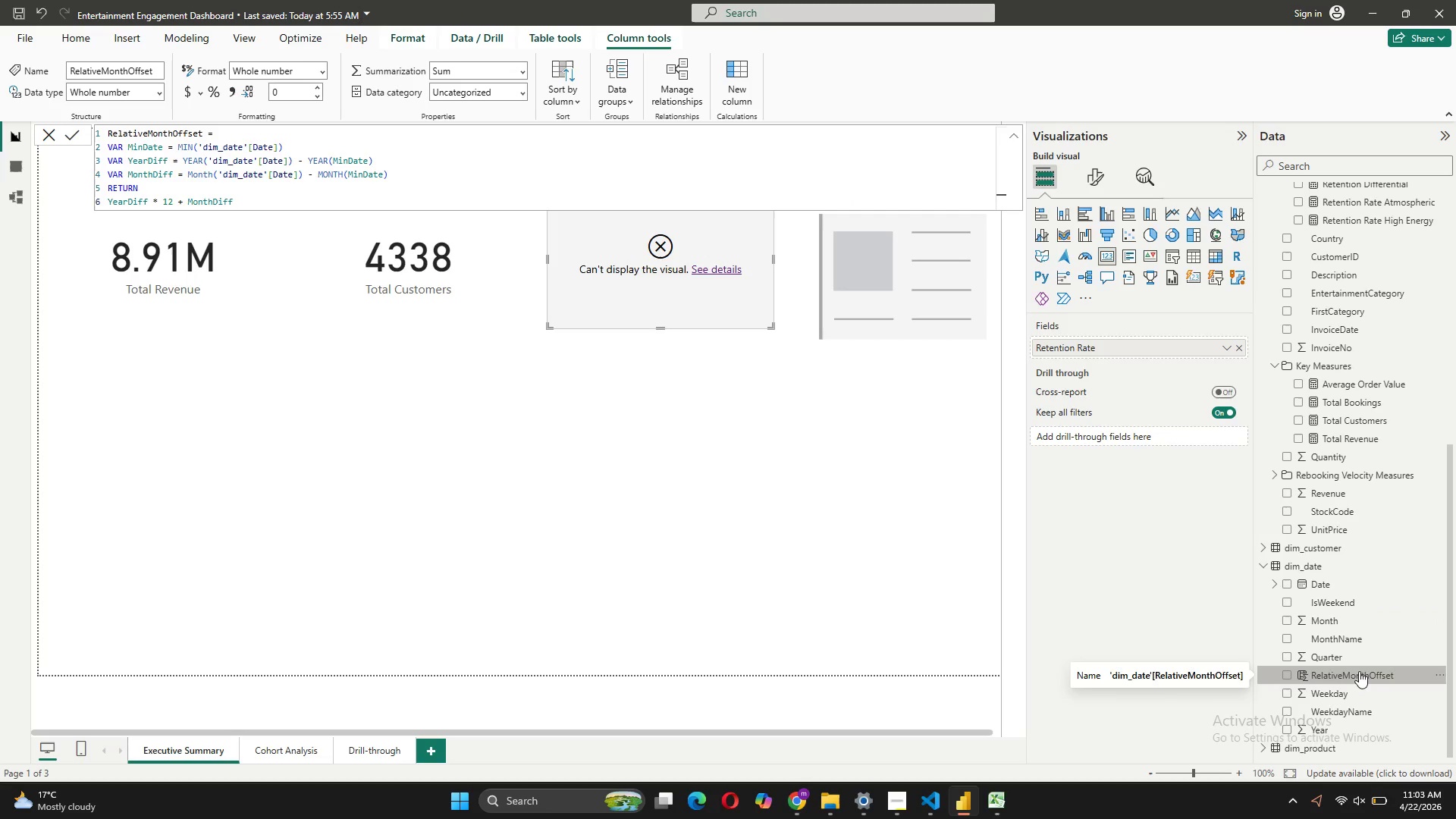 
left_click_drag(start_coordinate=[1304, 663], to_coordinate=[1303, 667])
 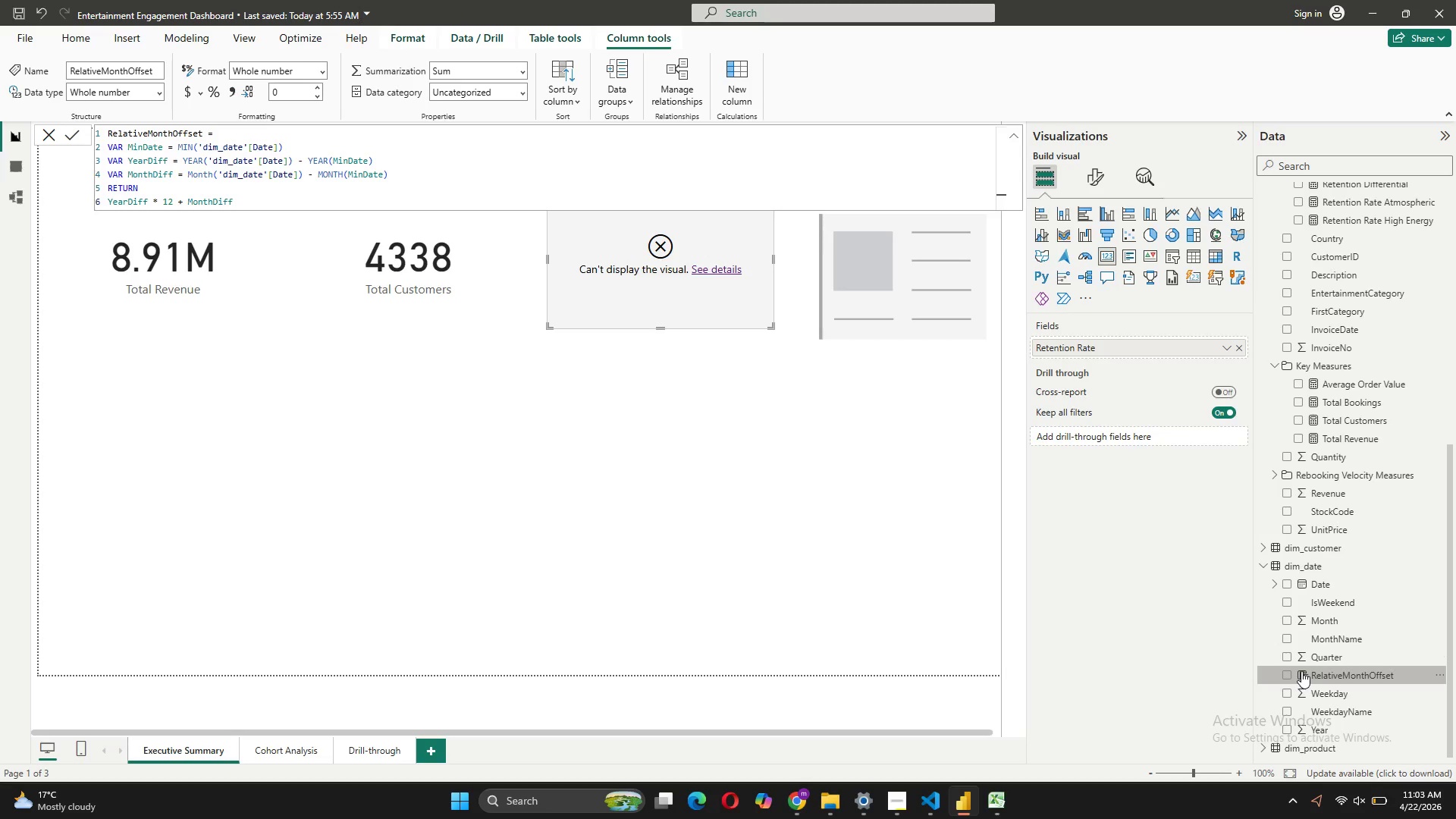 
left_click([1301, 671])
 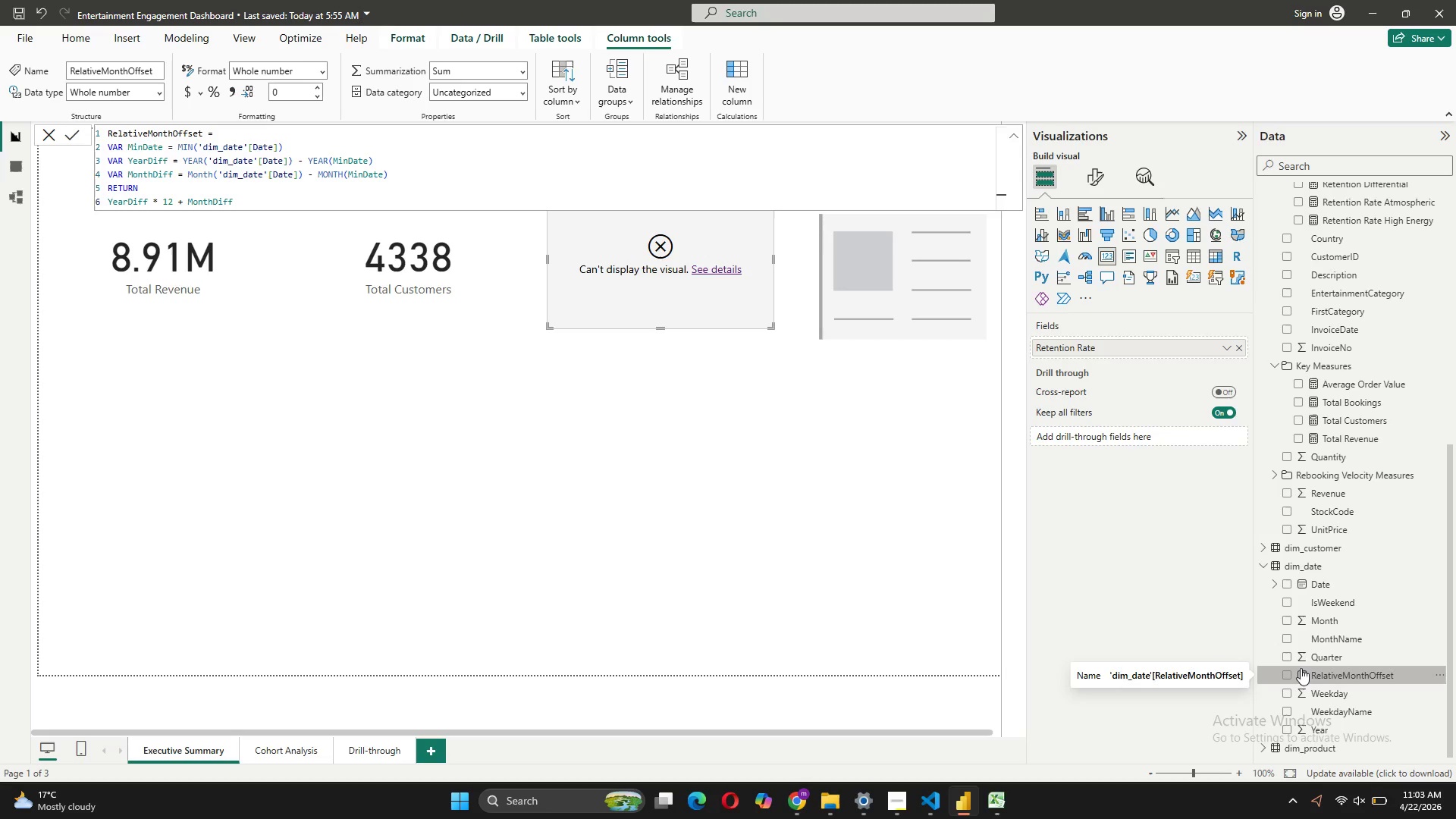 
scroll: coordinate [1385, 336], scroll_direction: up, amount: 7.0
 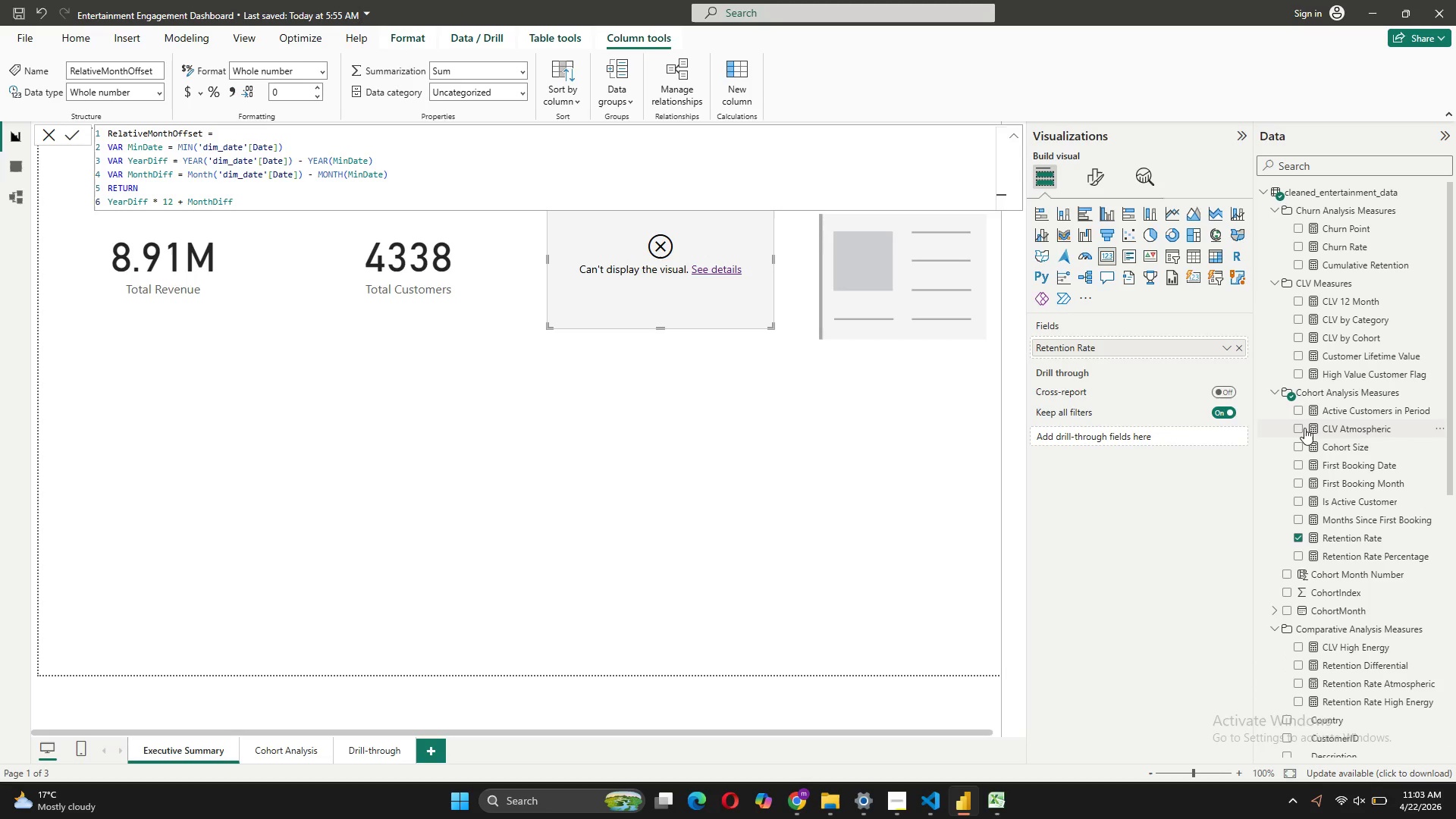 
left_click([1311, 412])
 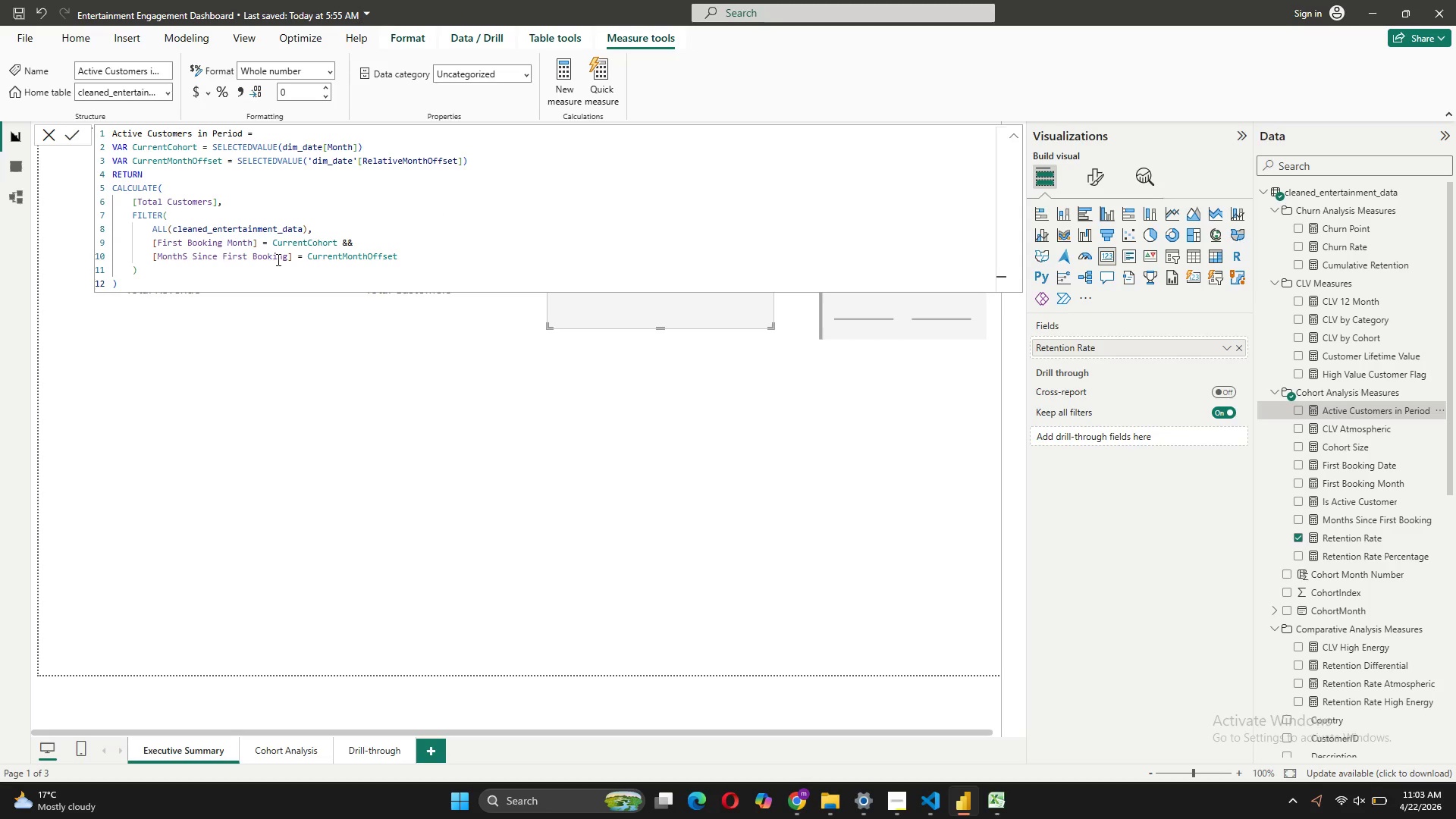 
wait(17.75)
 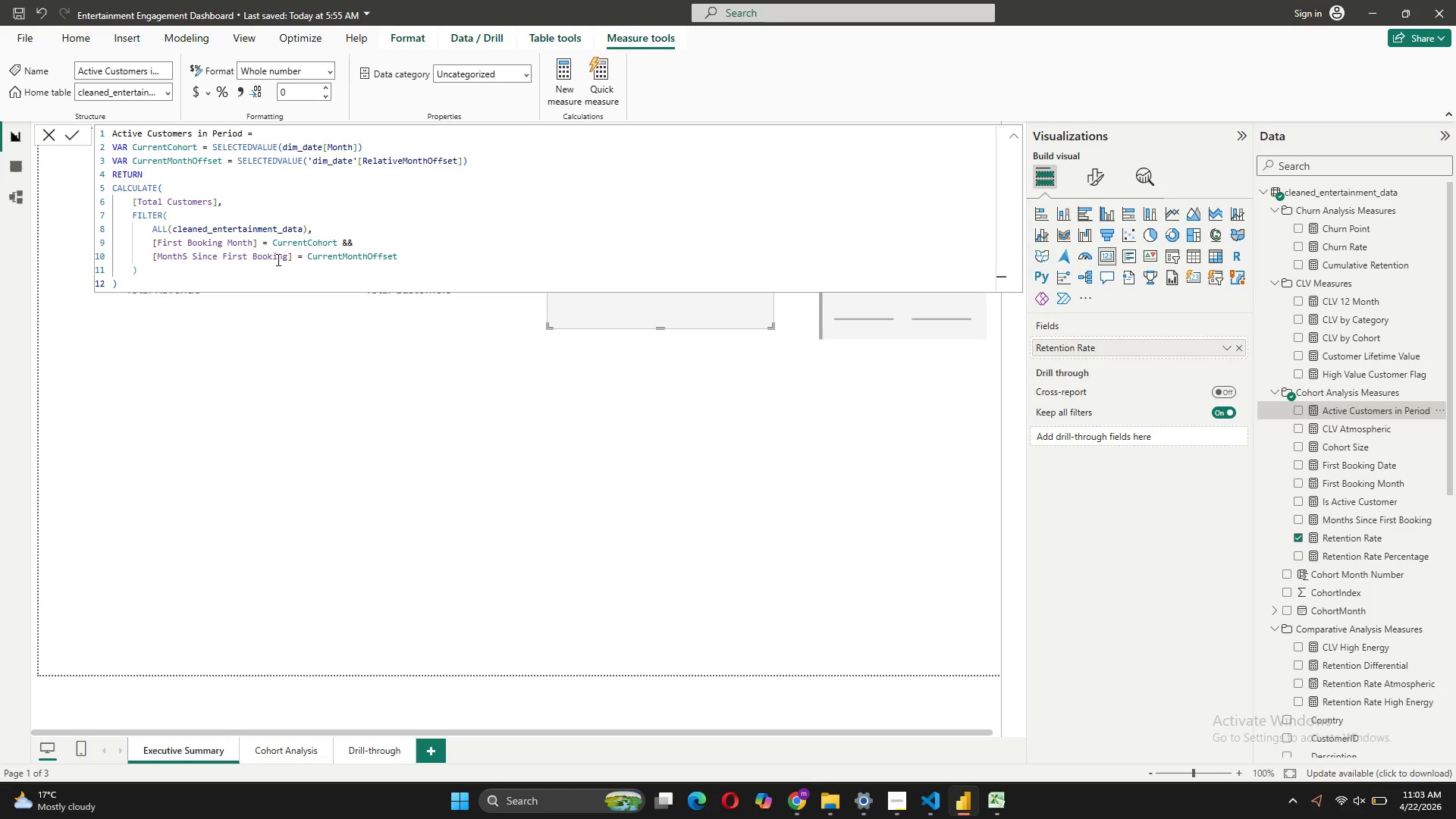 
scroll: coordinate [1333, 528], scroll_direction: down, amount: 4.0
 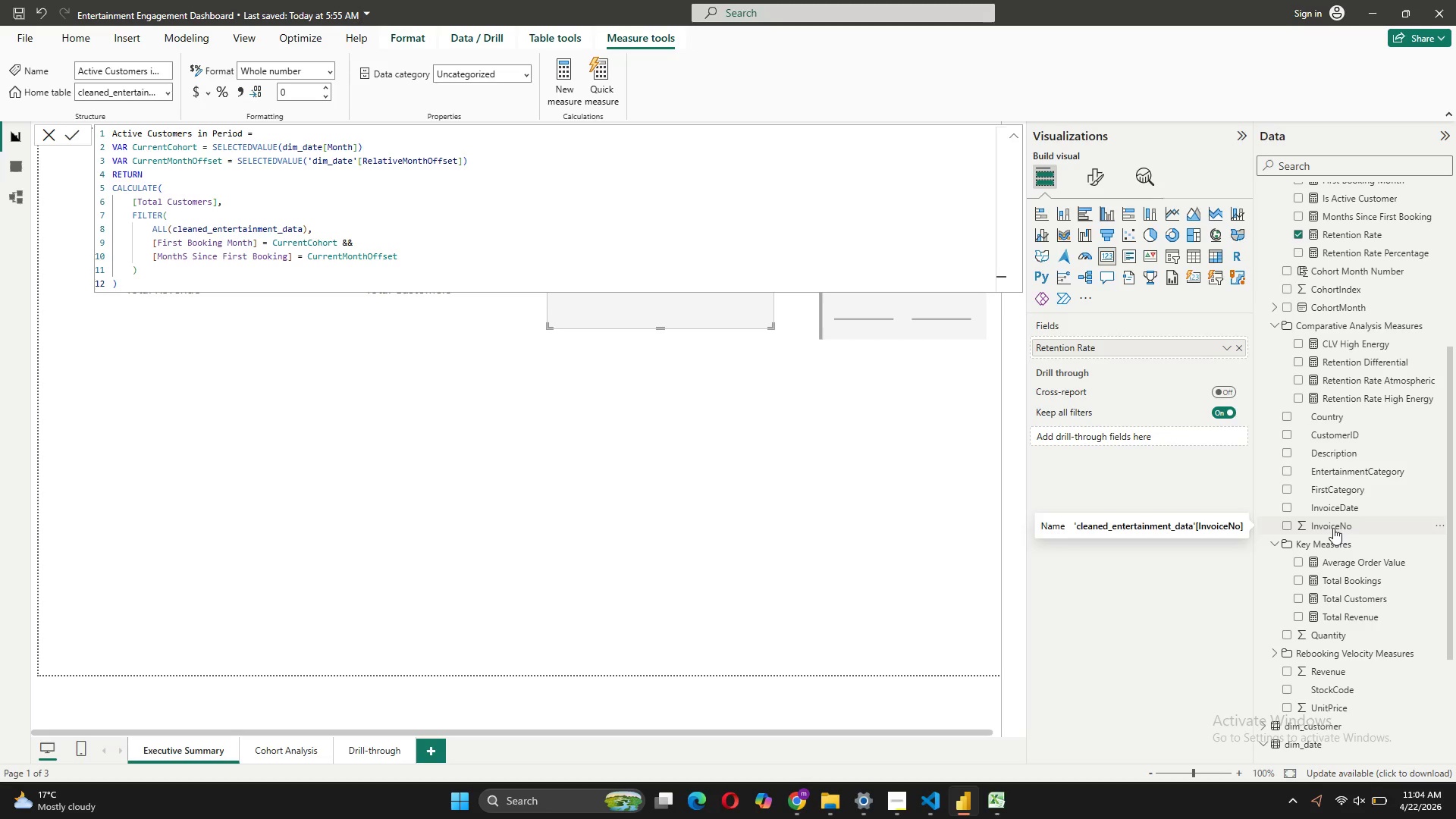 
scroll: coordinate [1333, 528], scroll_direction: up, amount: 4.0
 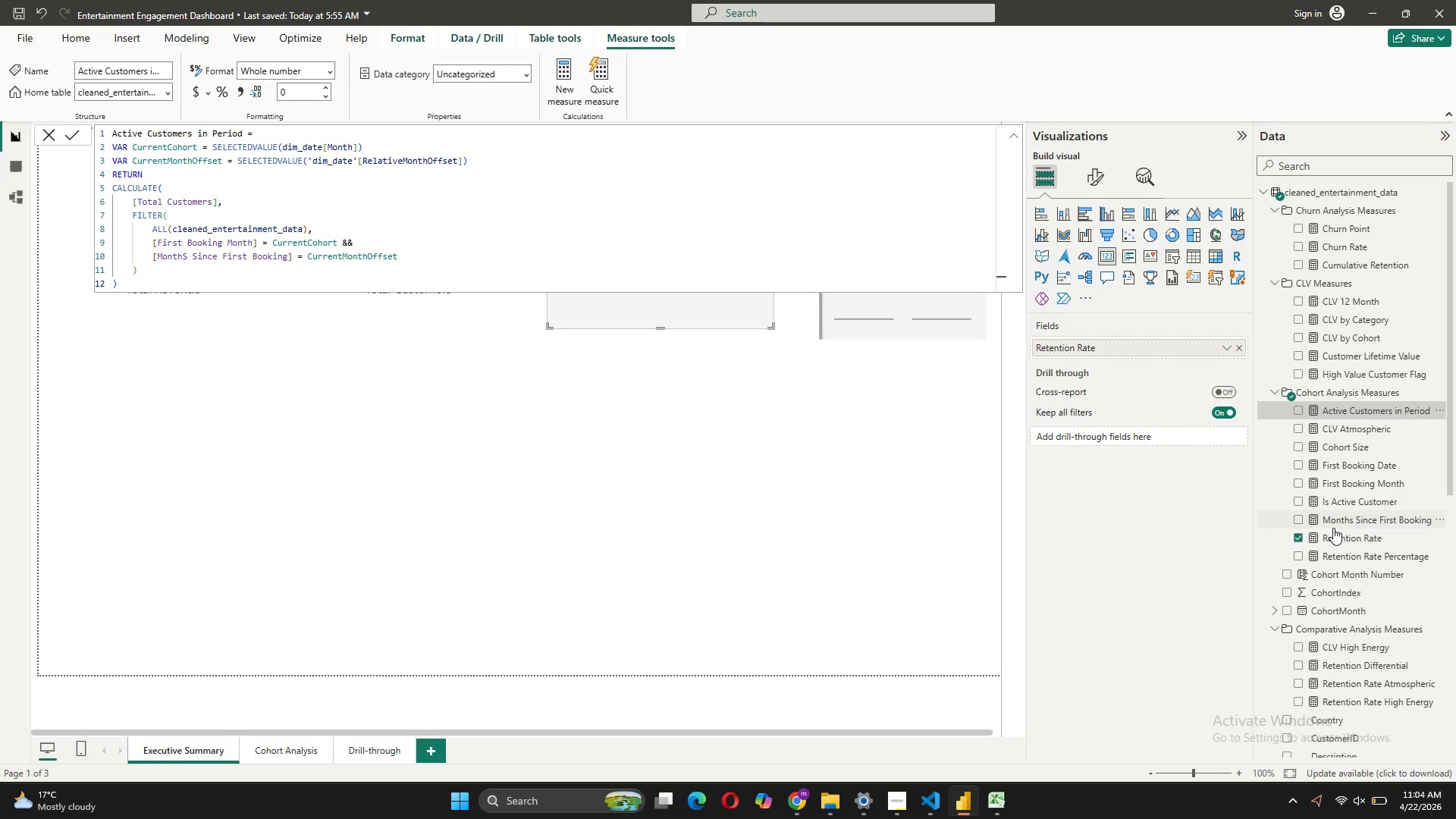 
scroll: coordinate [1333, 528], scroll_direction: down, amount: 5.0
 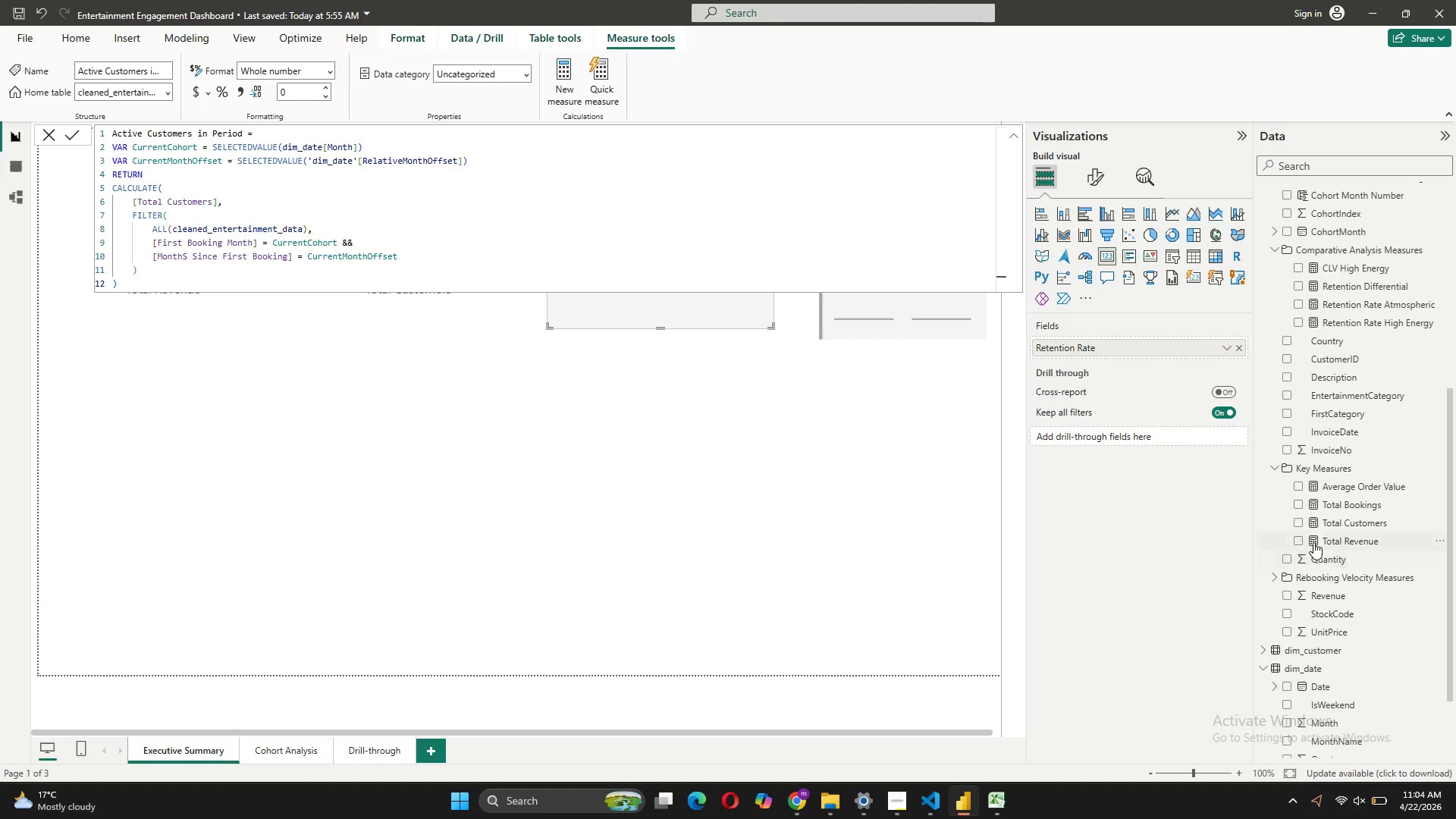 
mouse_move([1311, 524])
 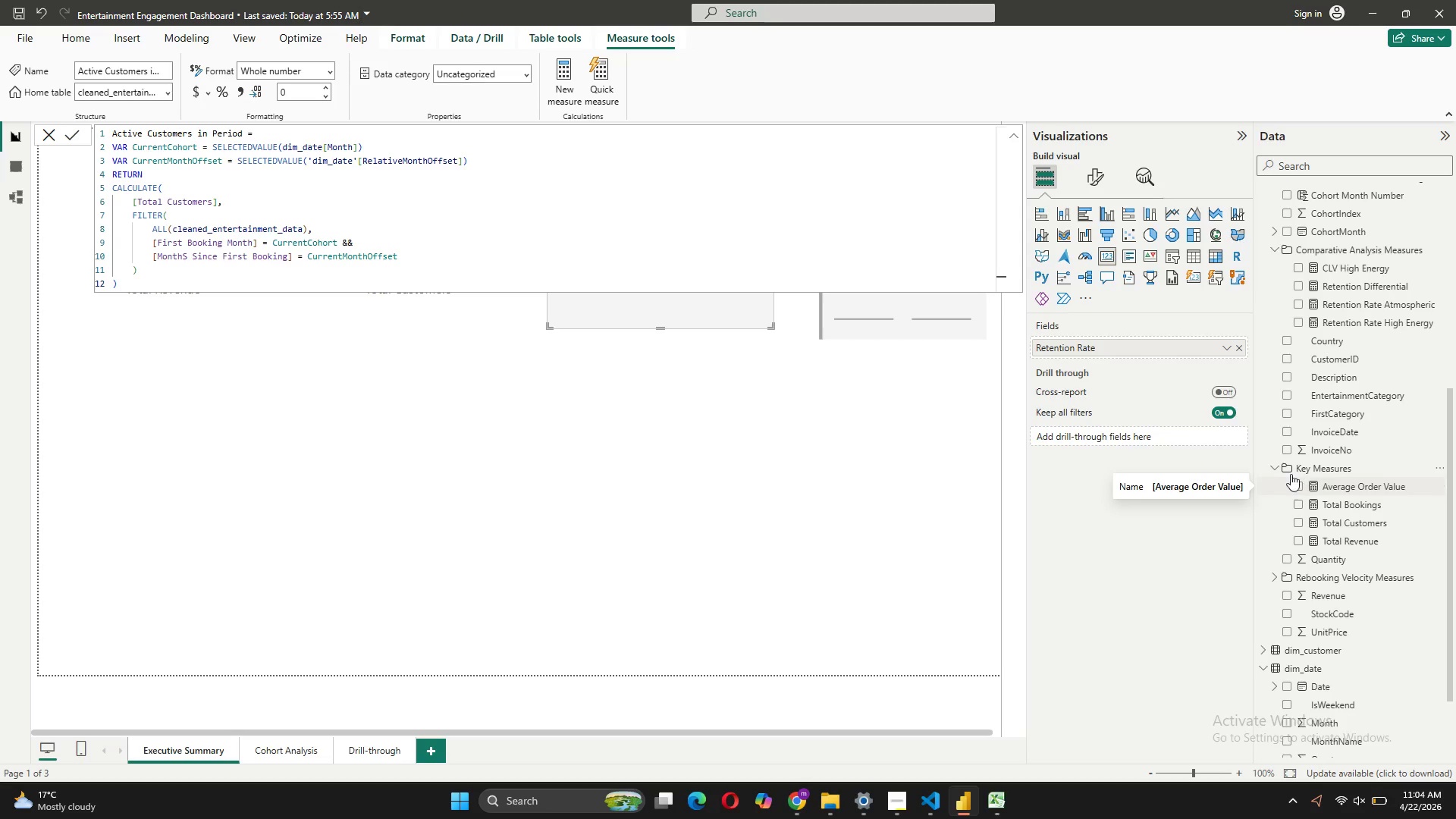 
wait(22.0)
 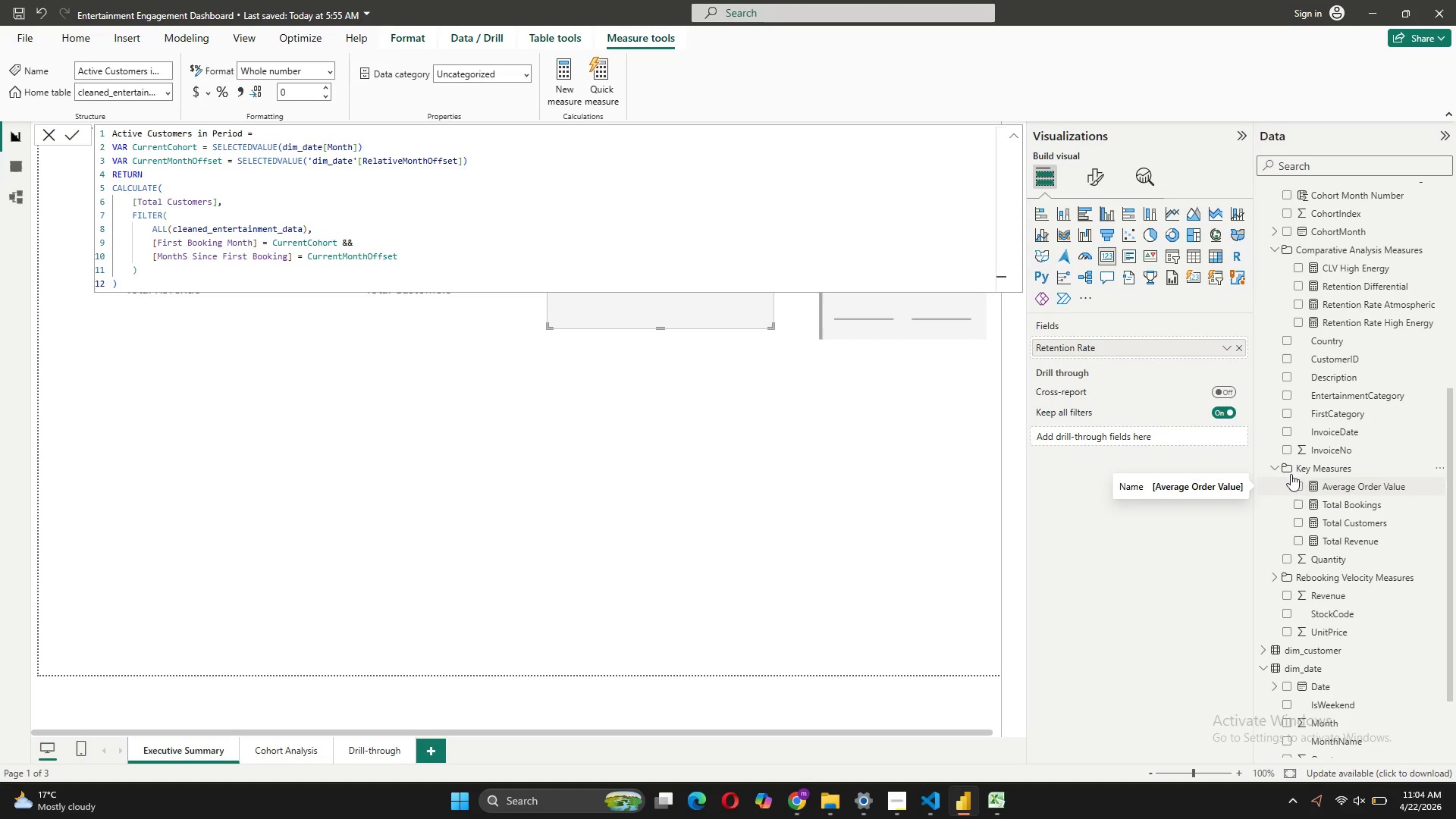 
scroll: coordinate [1393, 447], scroll_direction: down, amount: 3.0
 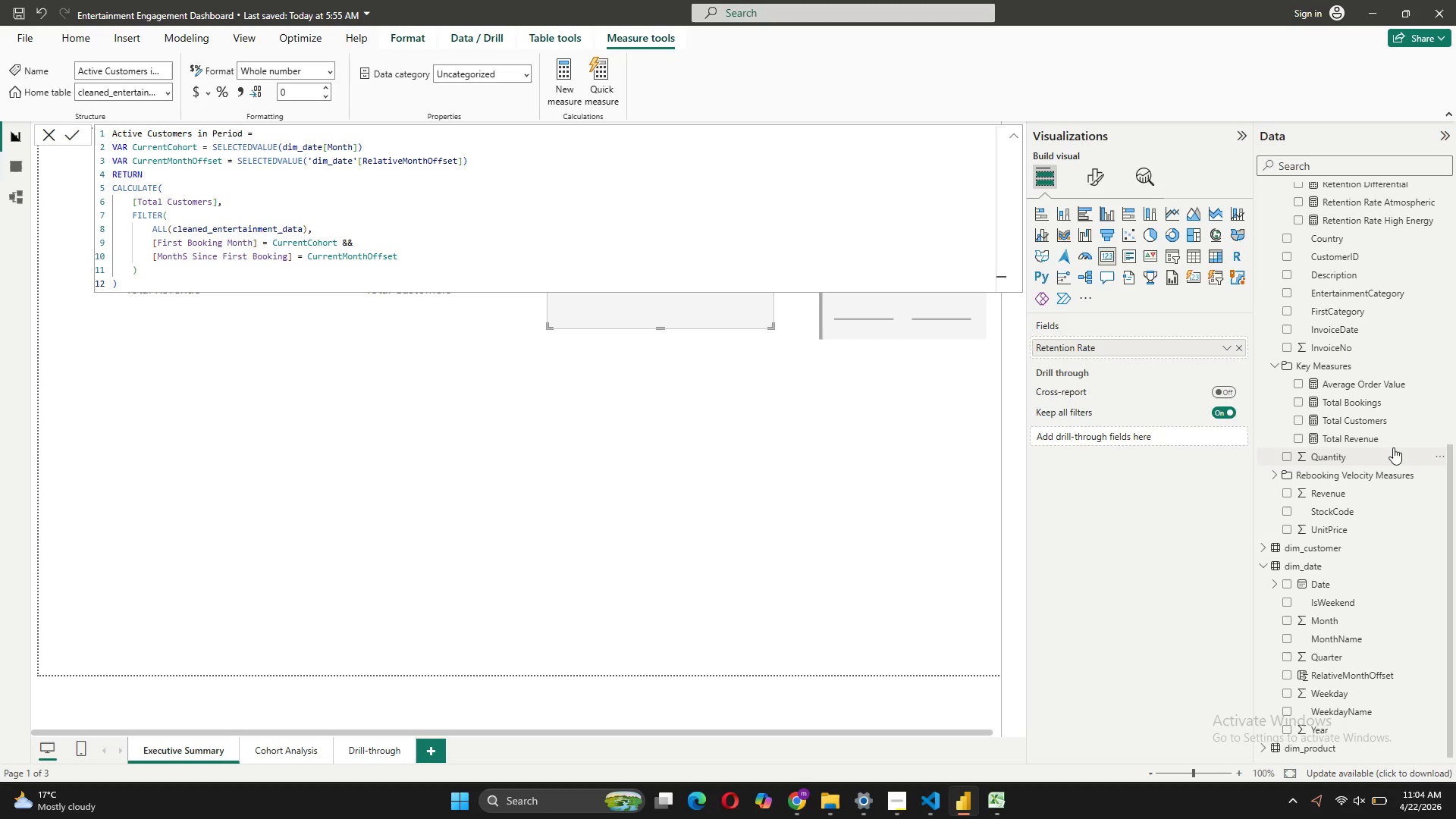 
scroll: coordinate [1393, 447], scroll_direction: up, amount: 5.0
 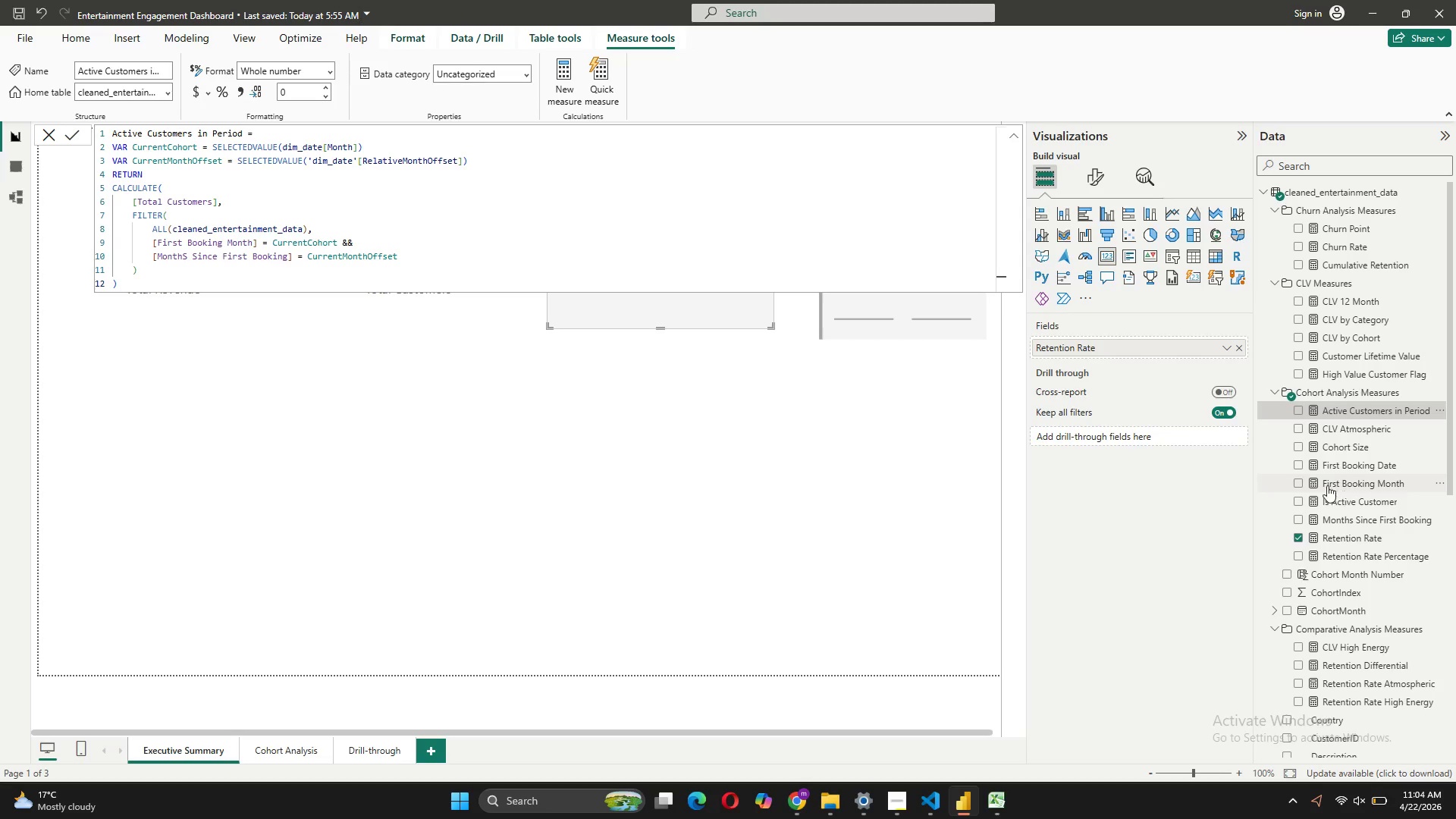 
left_click([1312, 467])
 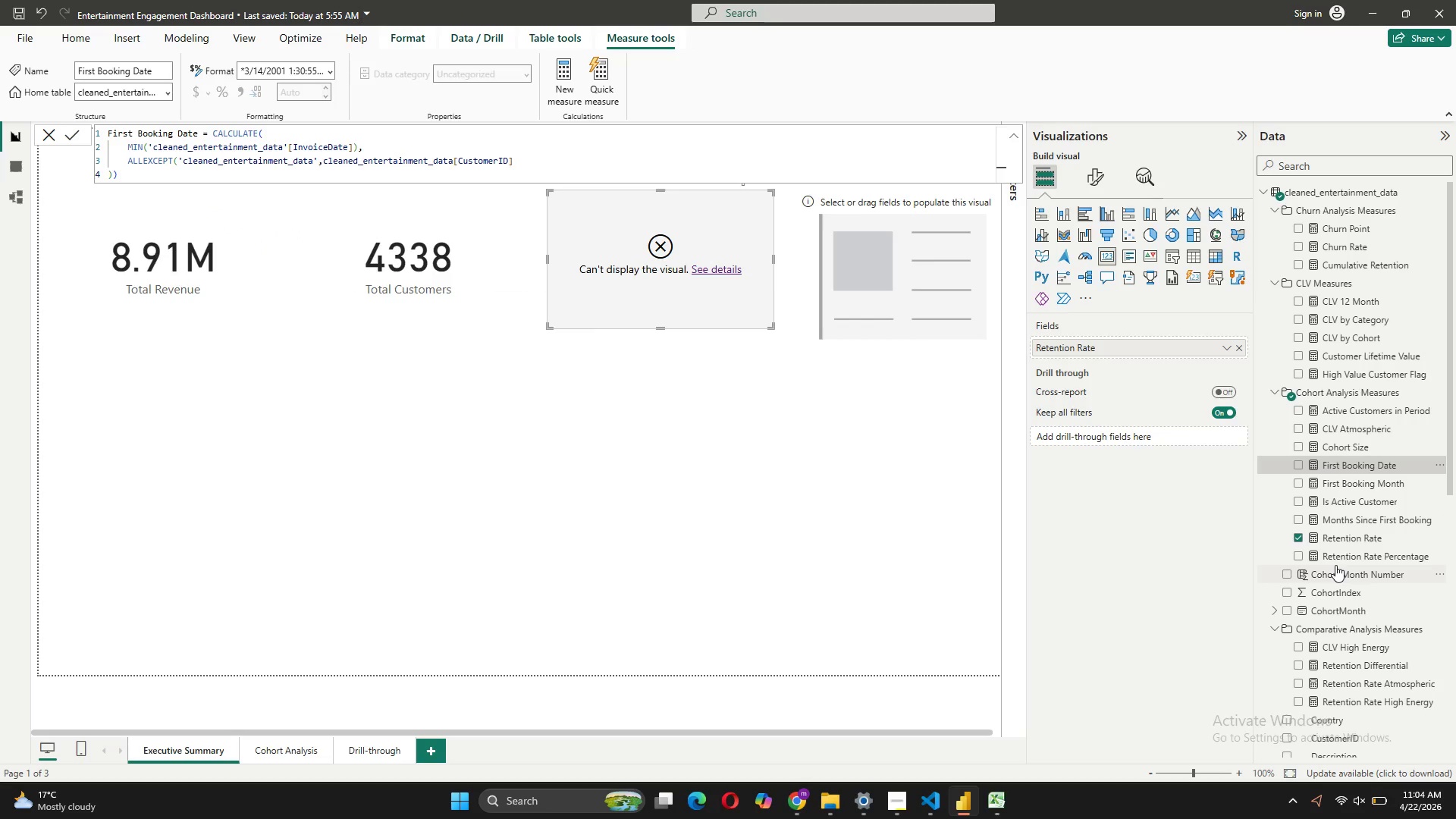 
wait(6.45)
 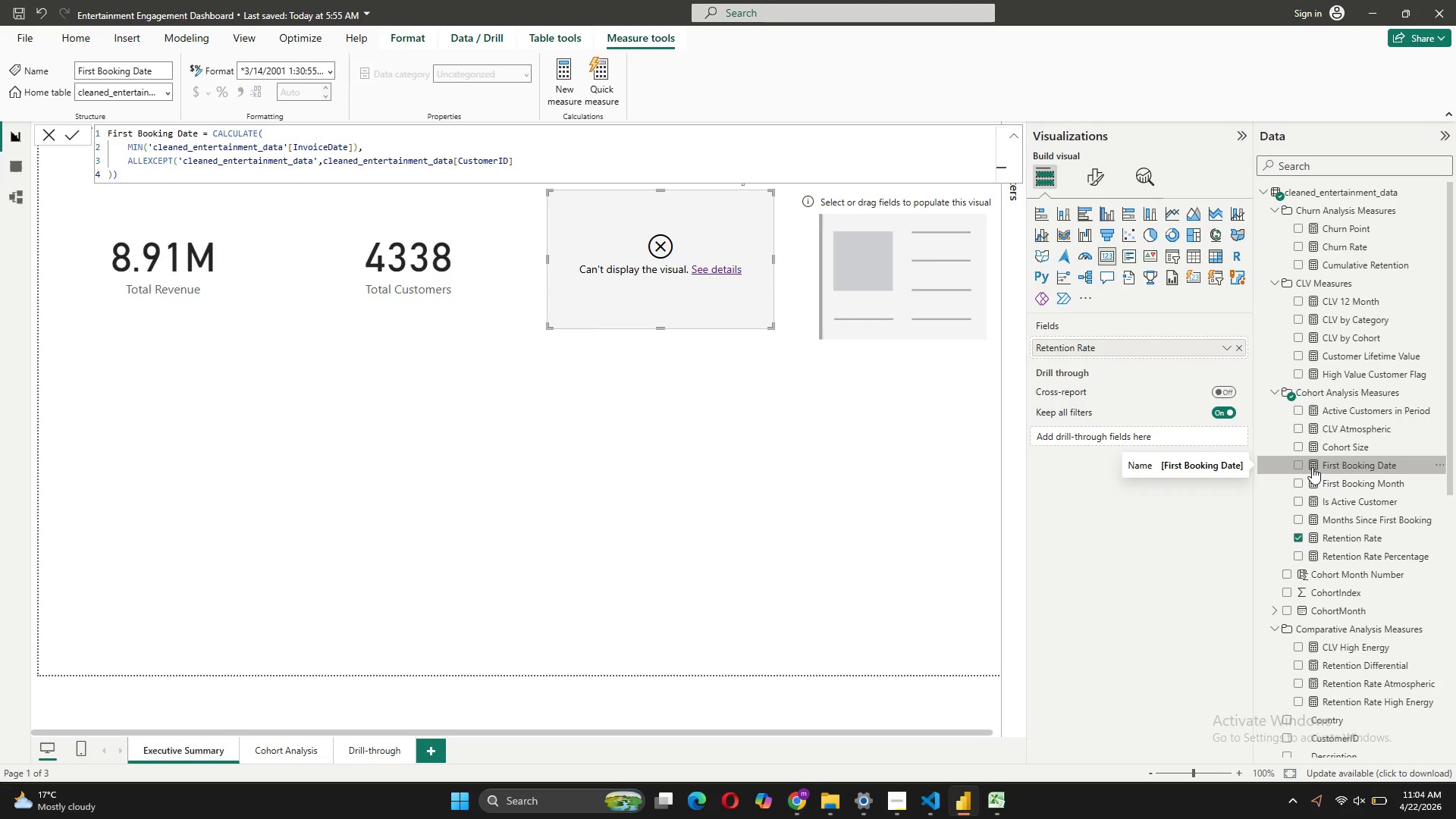 
left_click([1315, 520])
 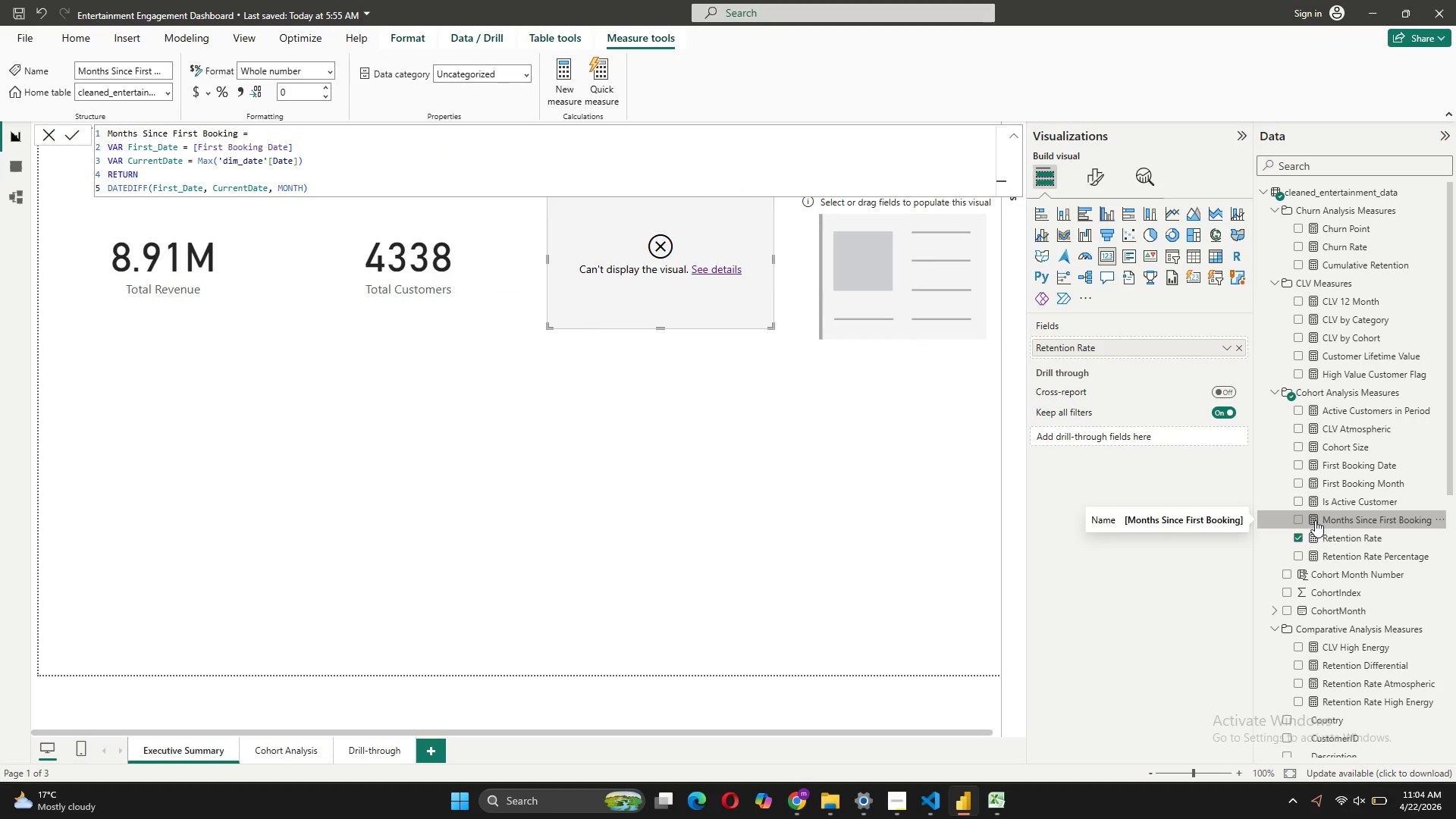 
wait(9.64)
 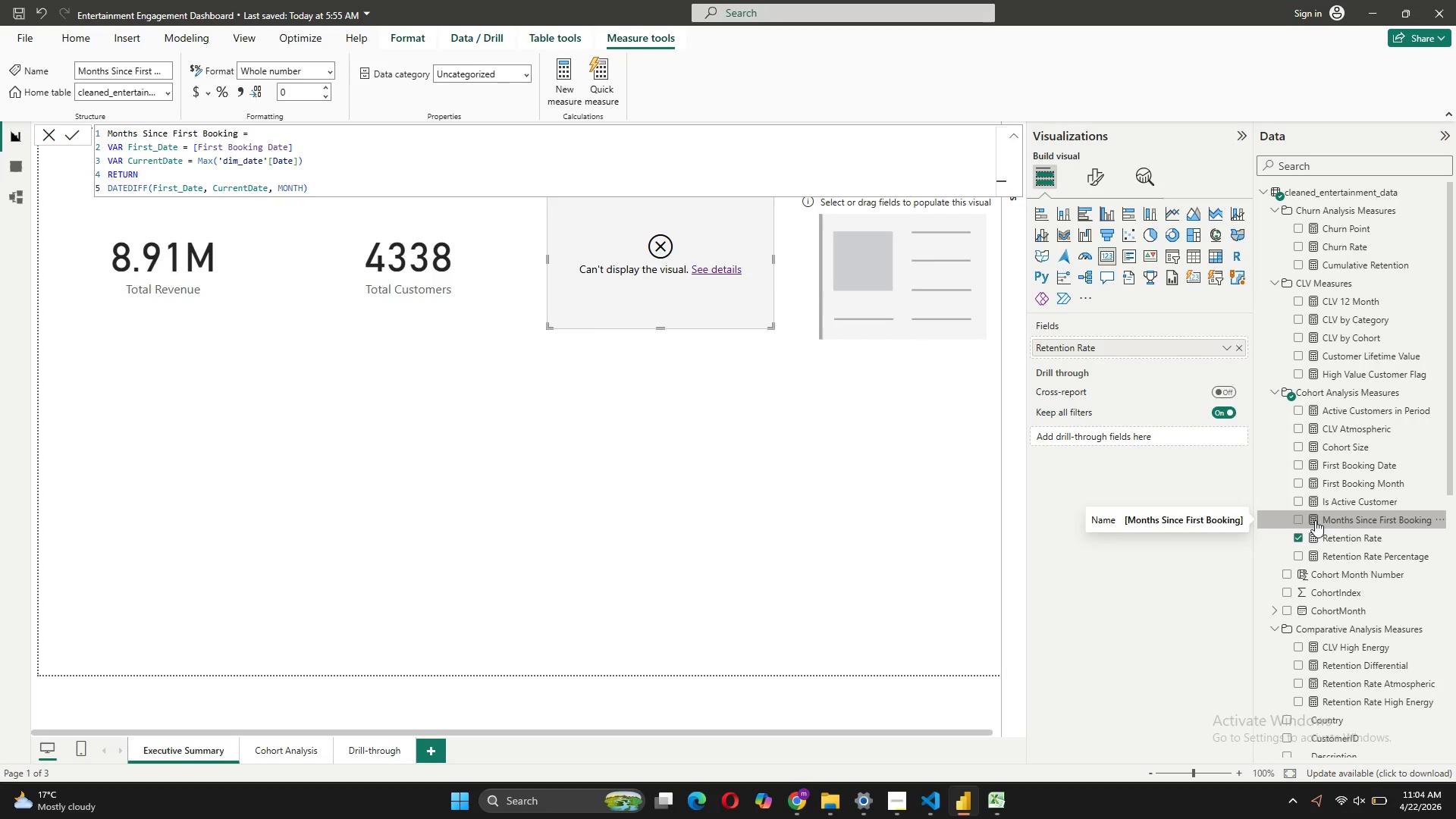 
left_click([1313, 484])
 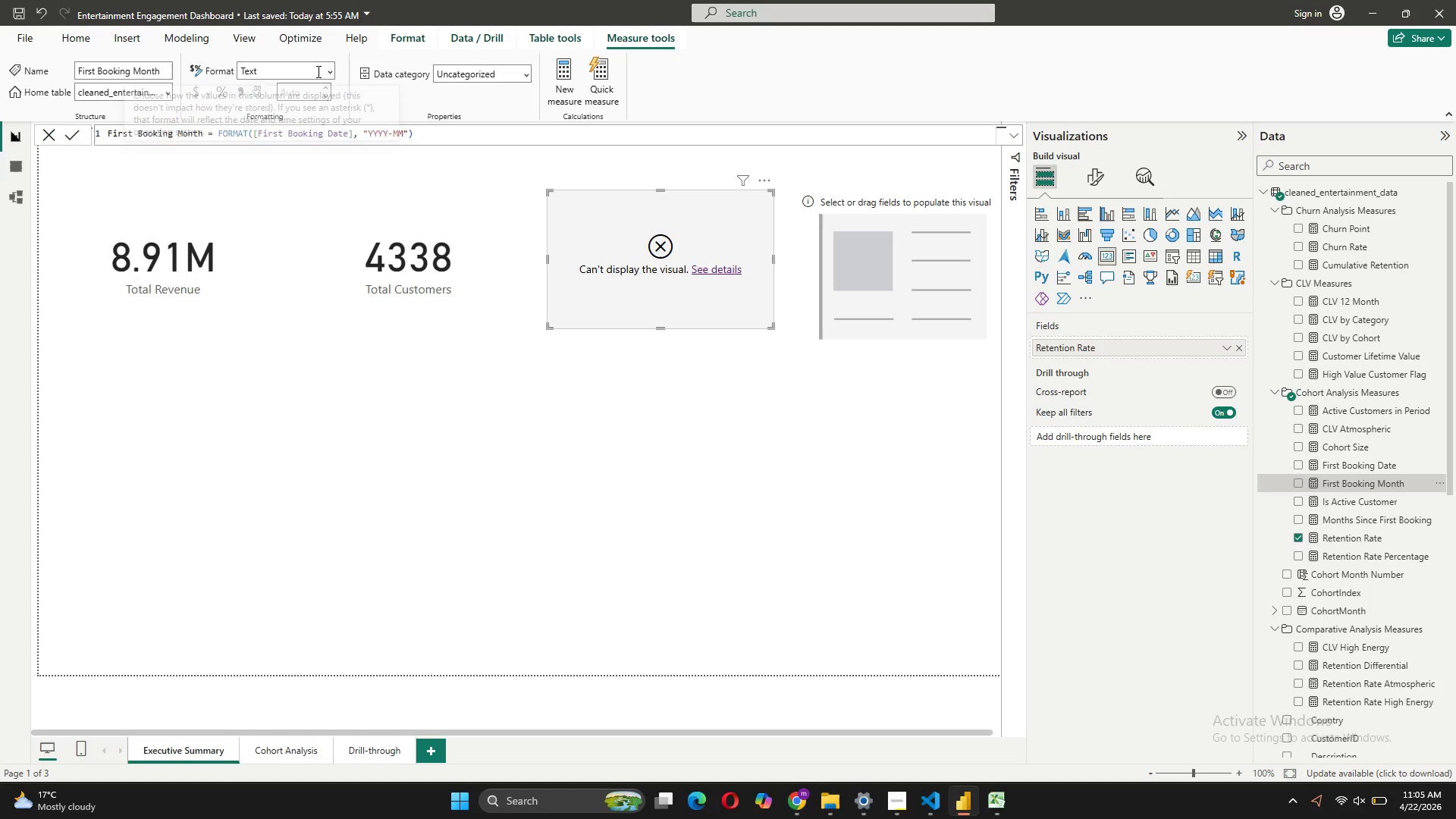 
wait(6.2)
 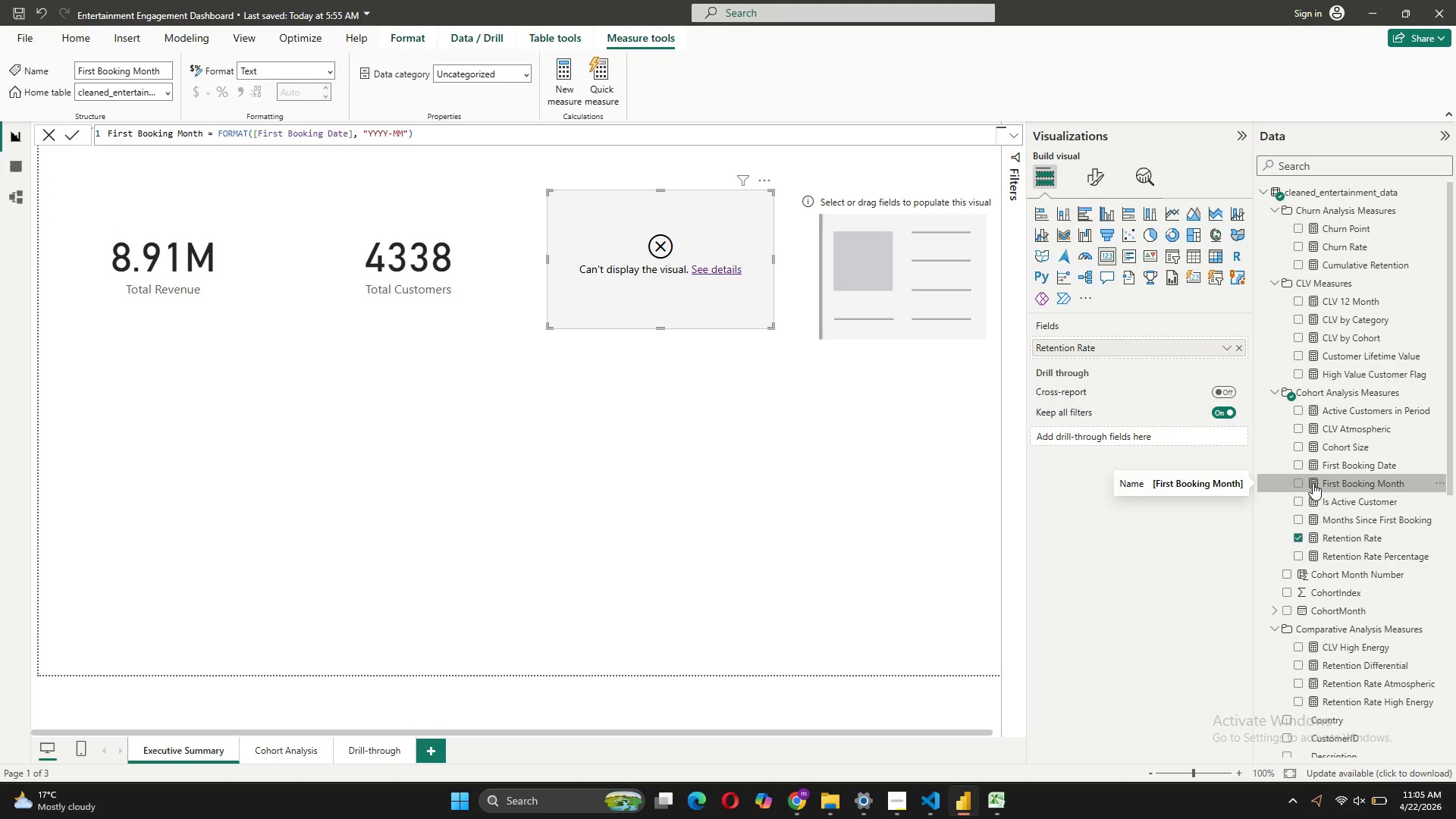 
left_click([328, 67])
 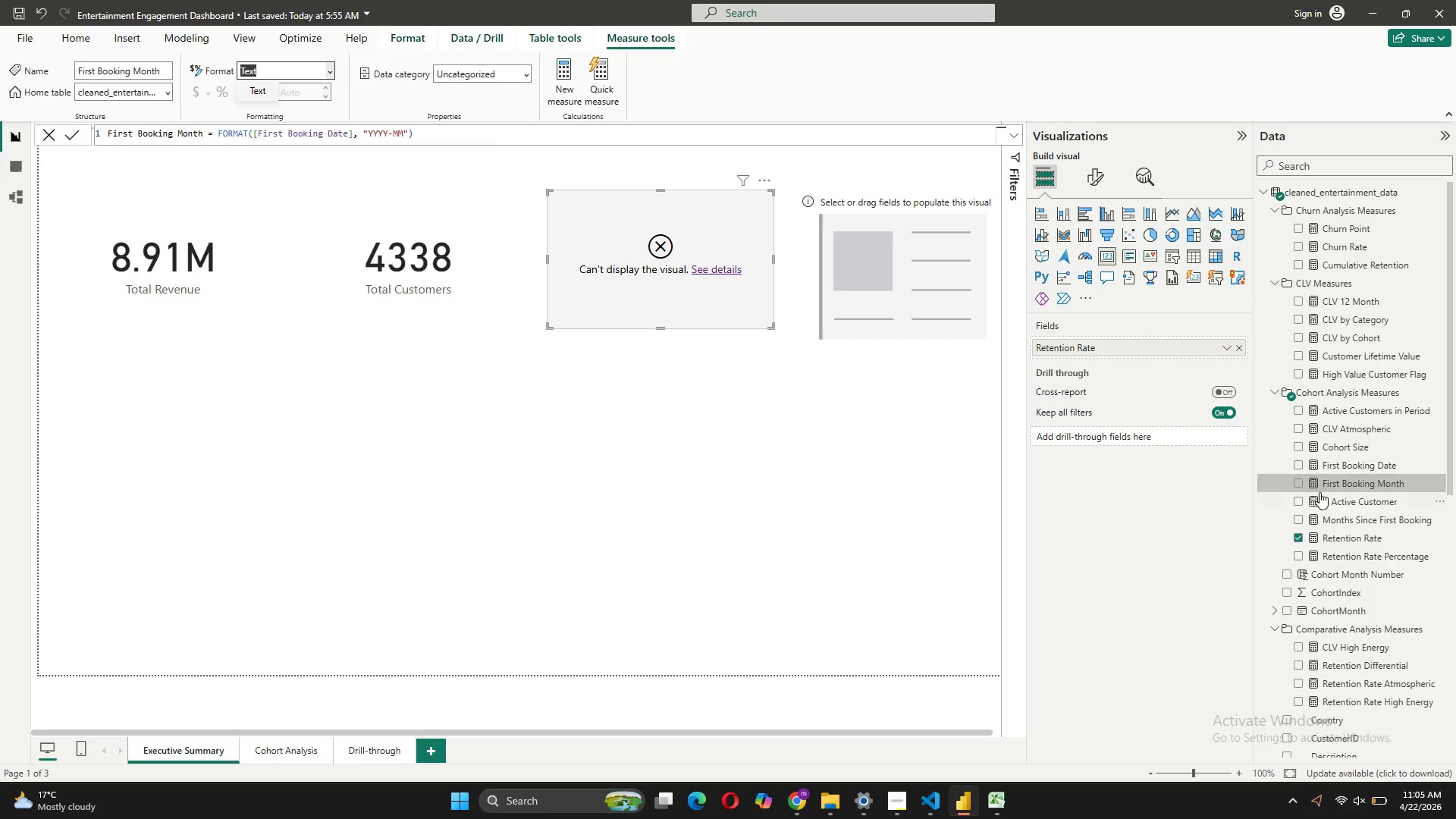 
left_click([1313, 482])
 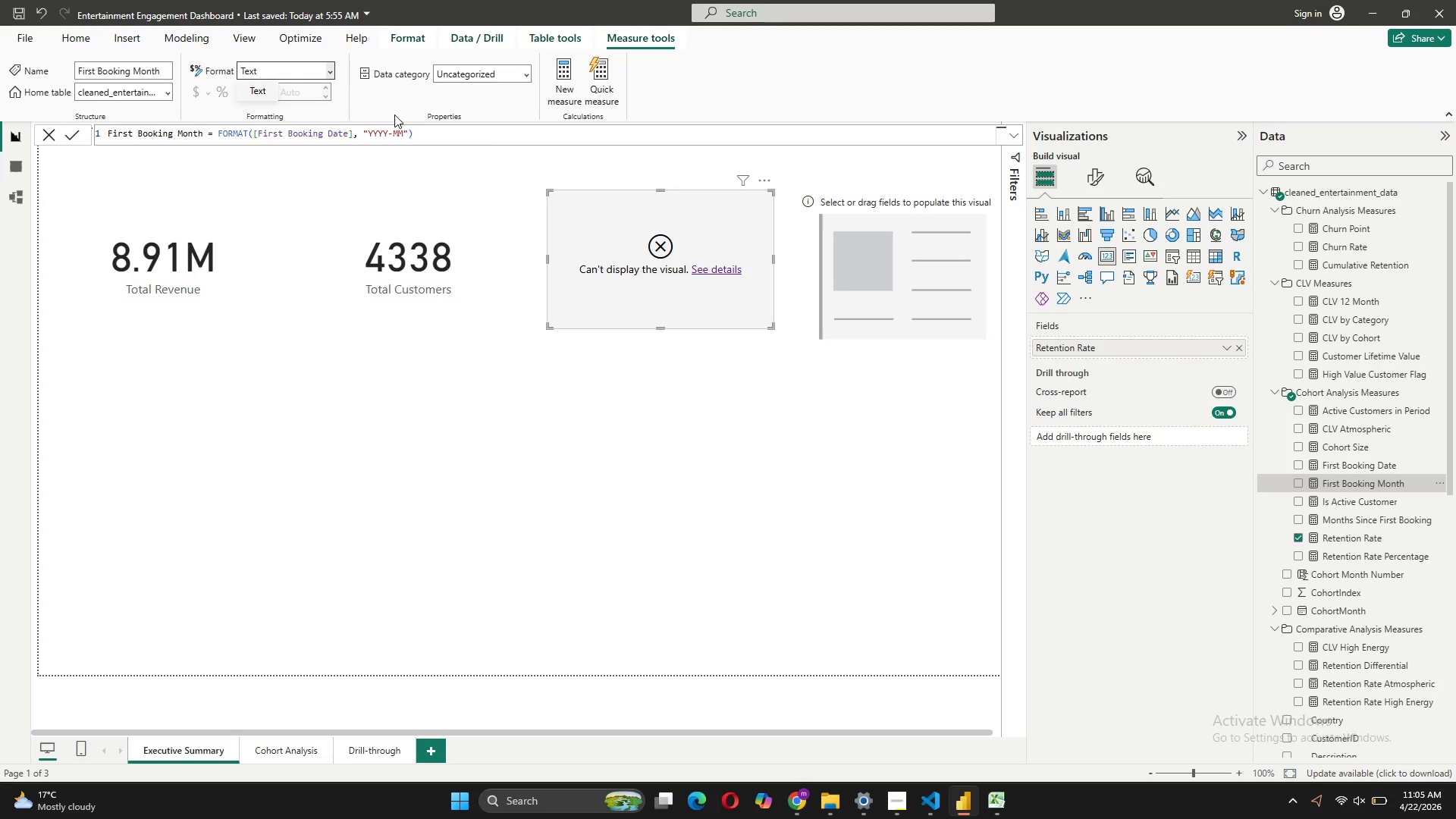 
wait(8.06)
 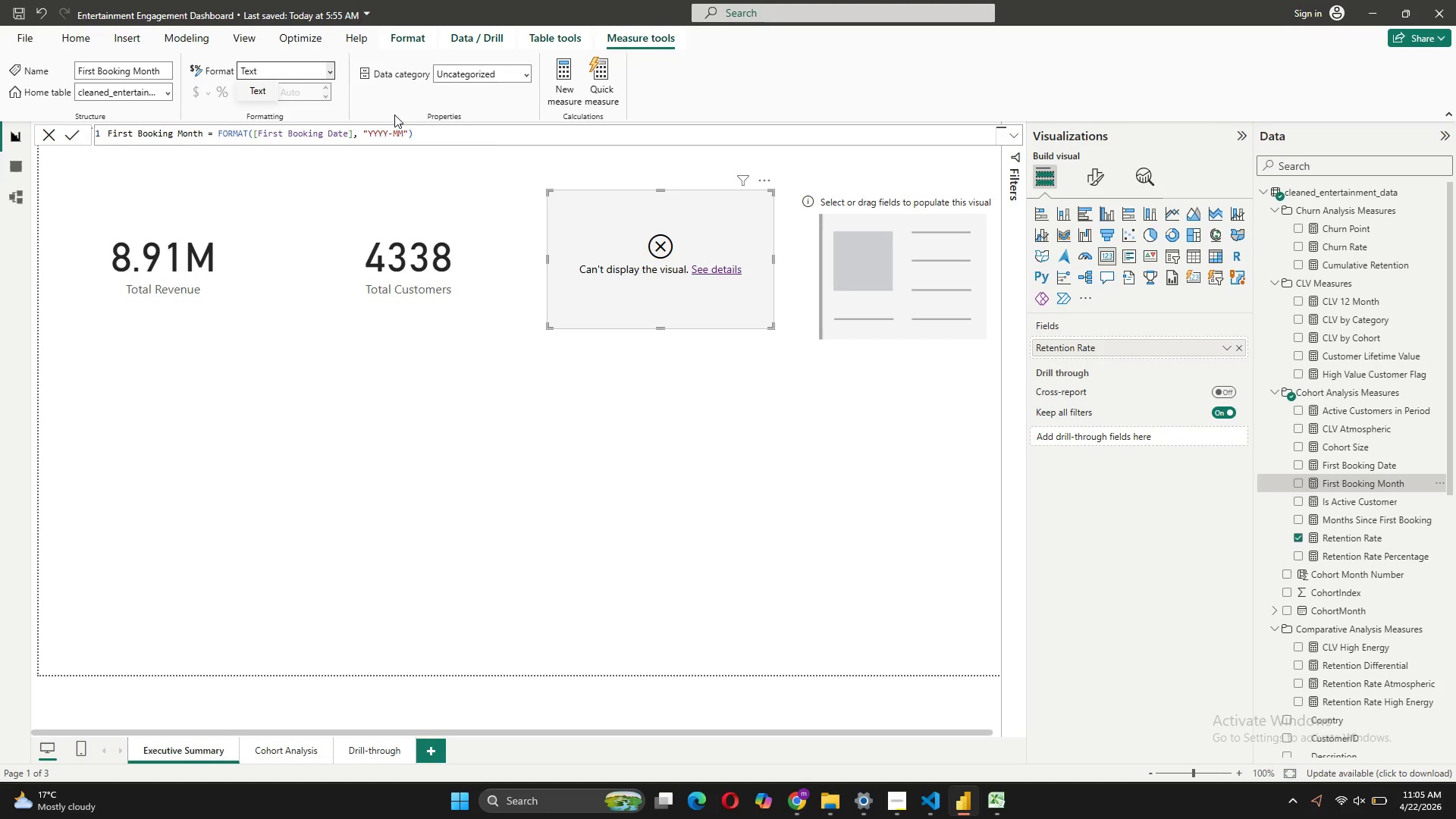 
left_click([266, 88])
 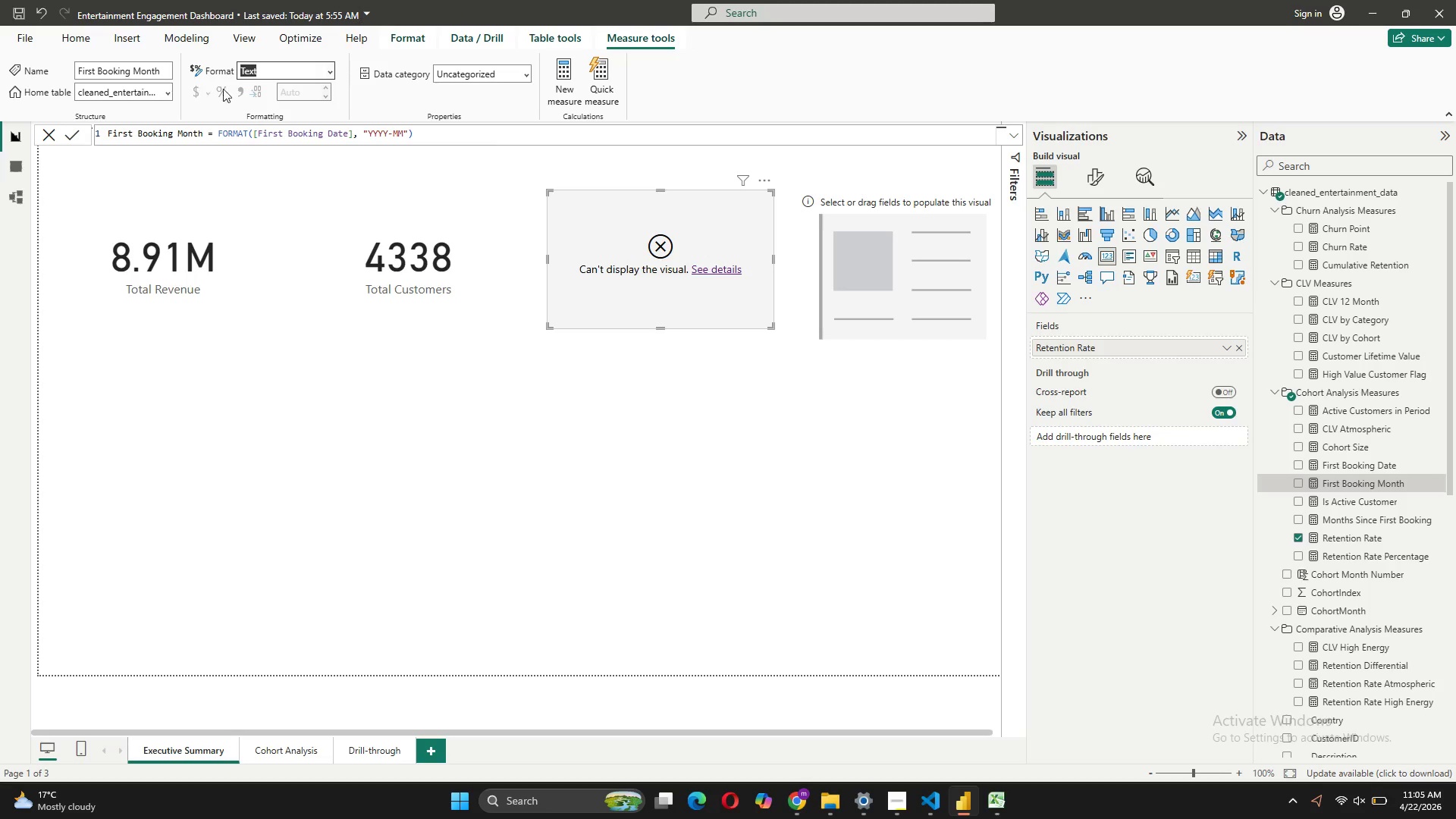 
left_click([329, 77])
 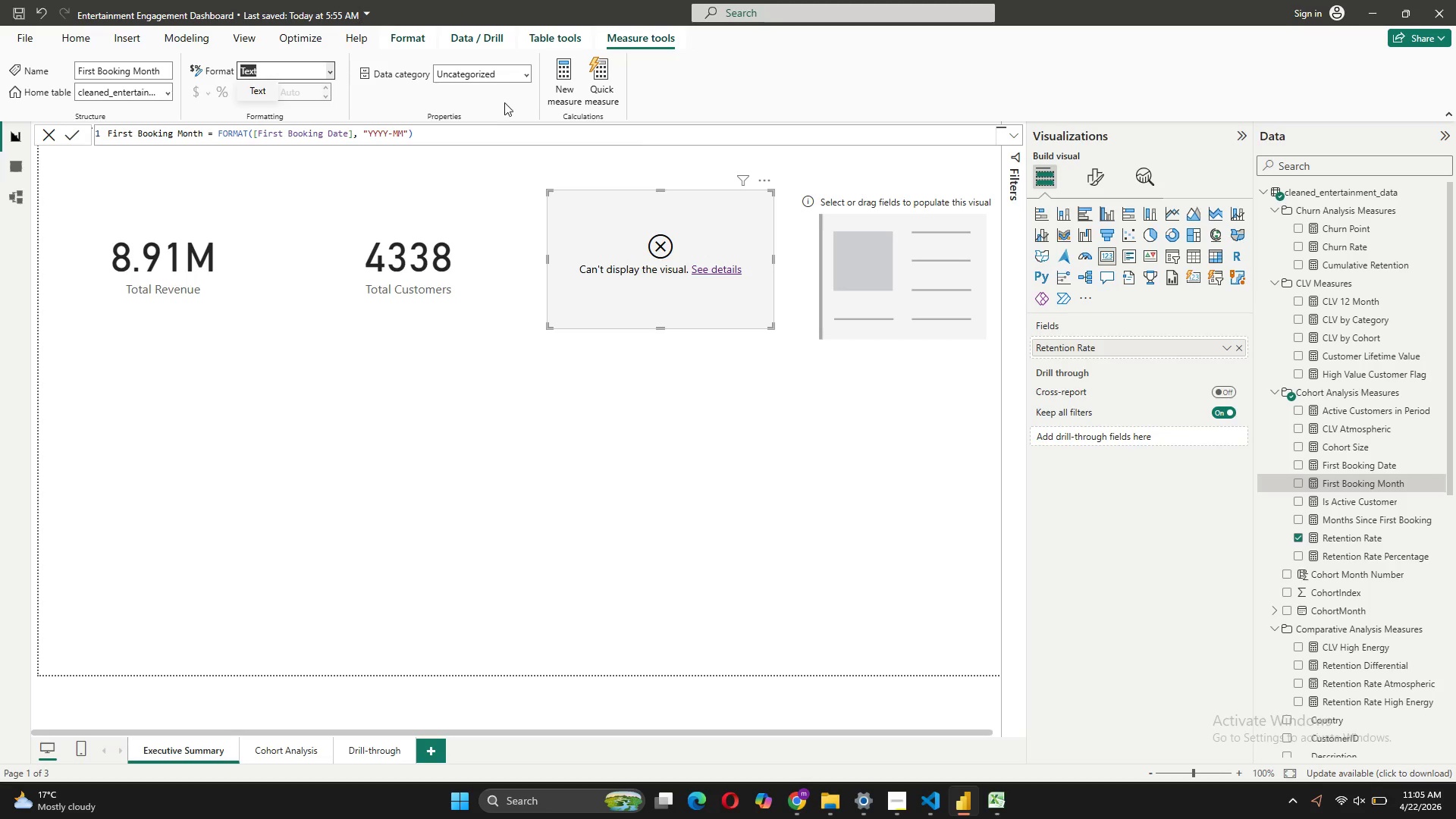 
left_click([513, 77])
 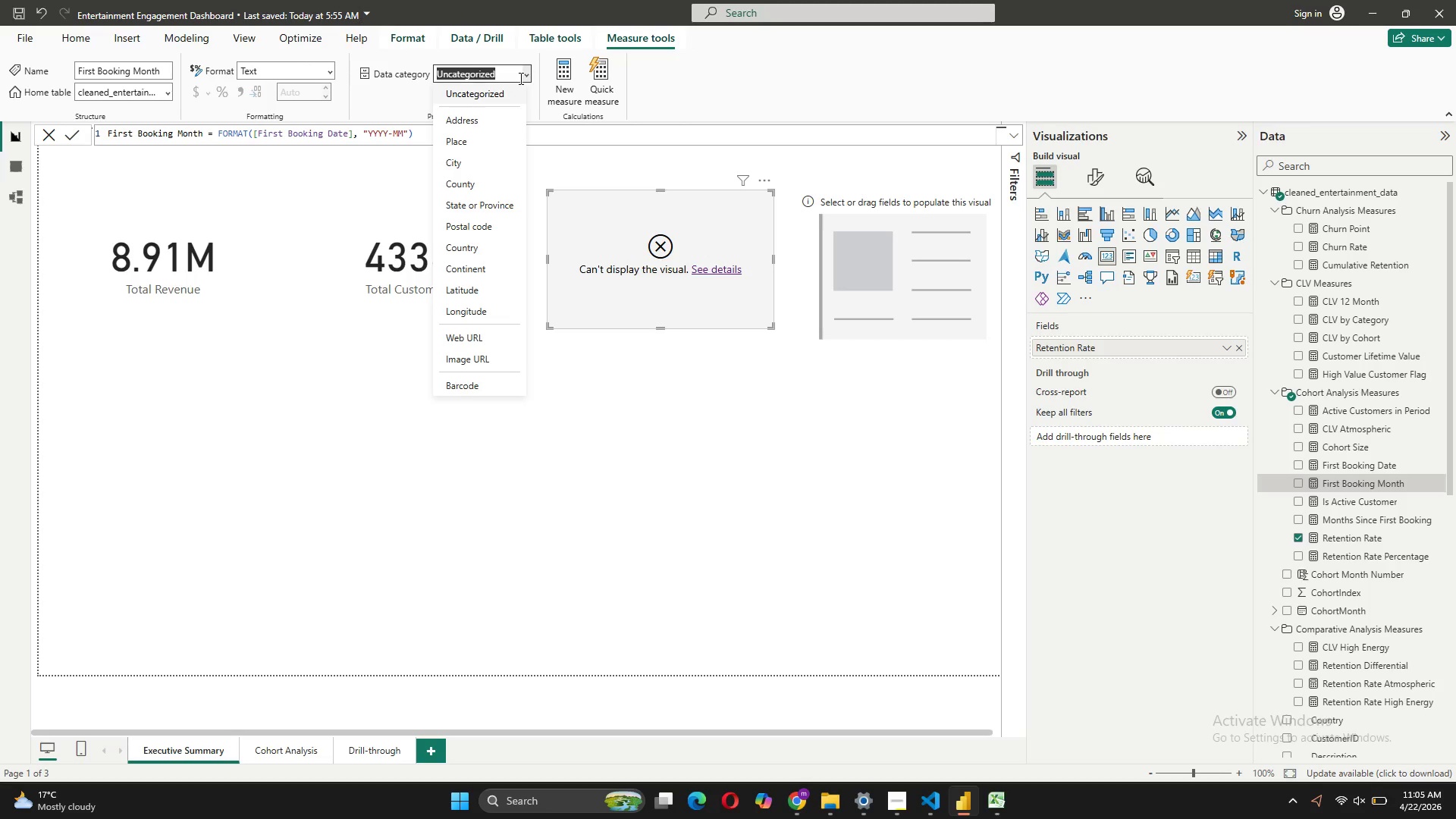 
wait(5.73)
 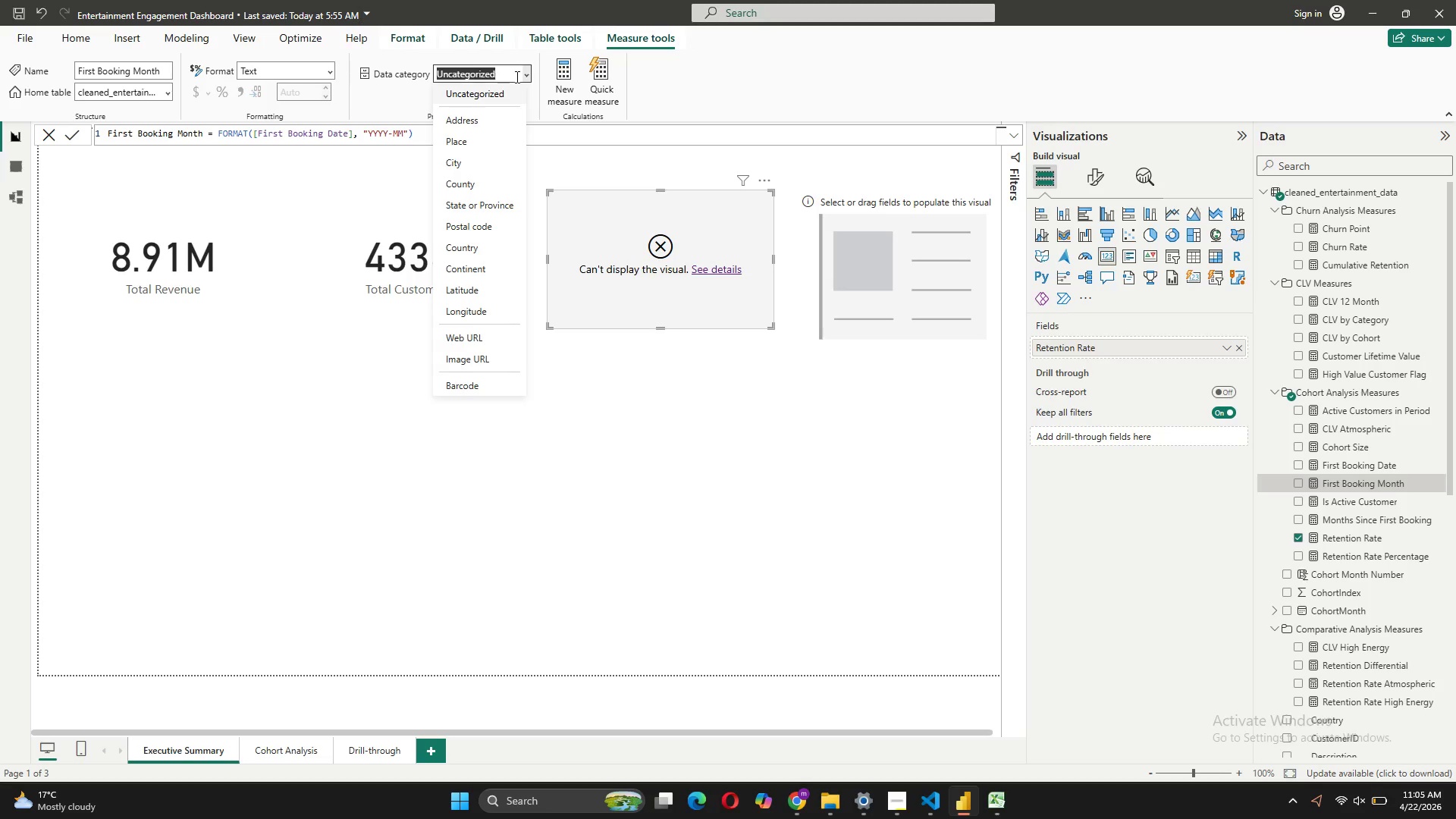 
left_click([522, 76])
 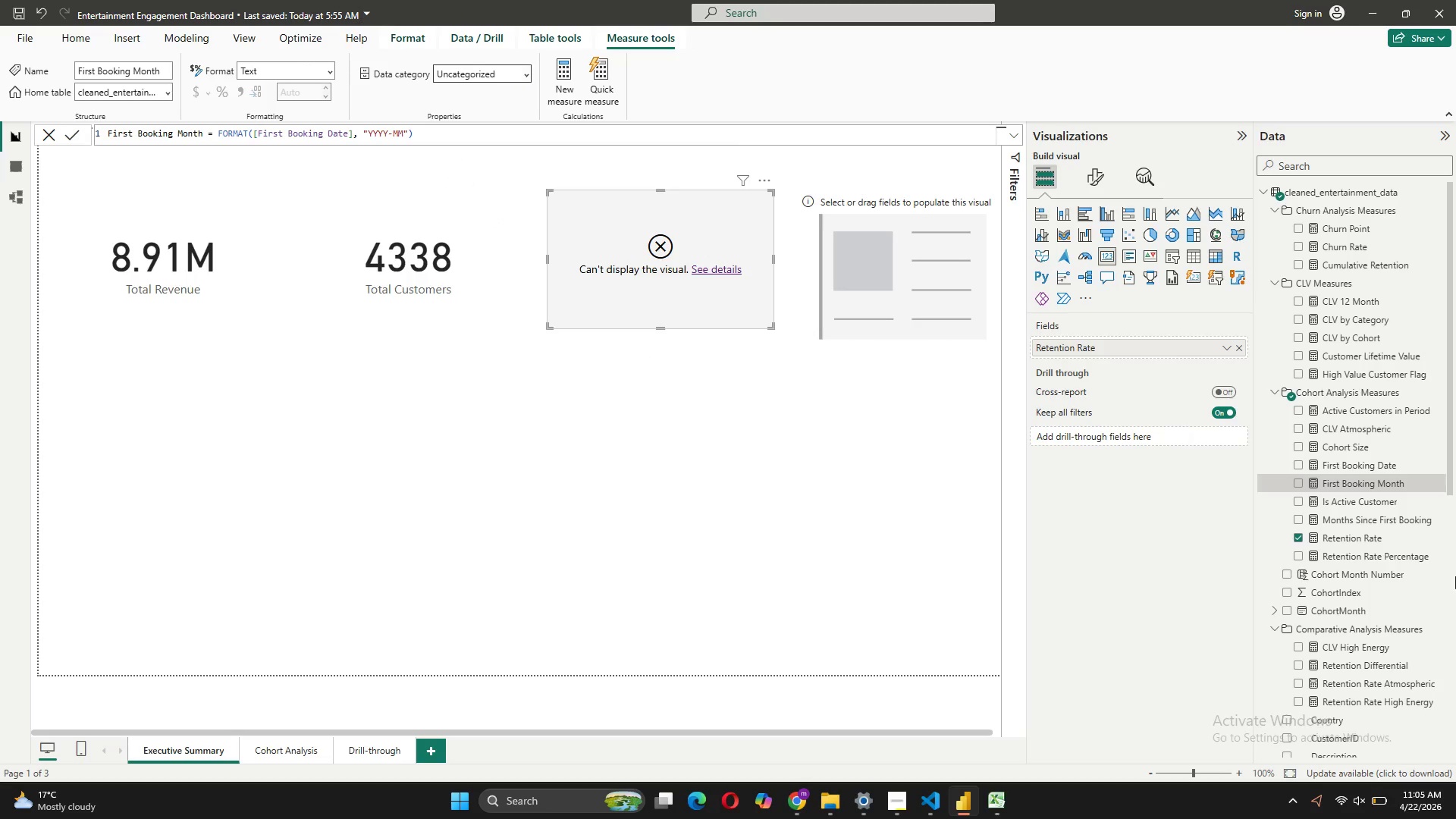 
mouse_move([1326, 516])
 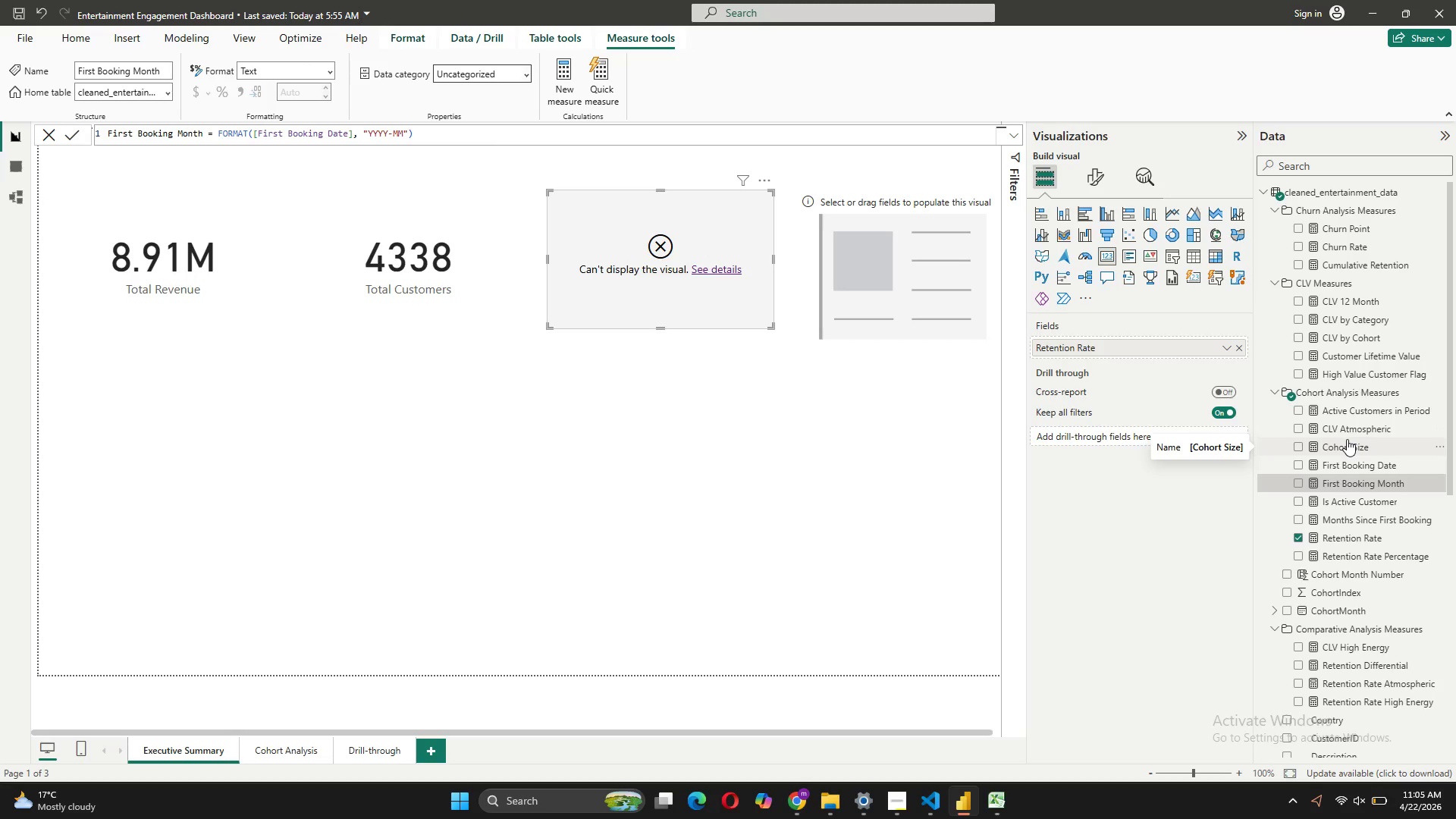 
wait(22.98)
 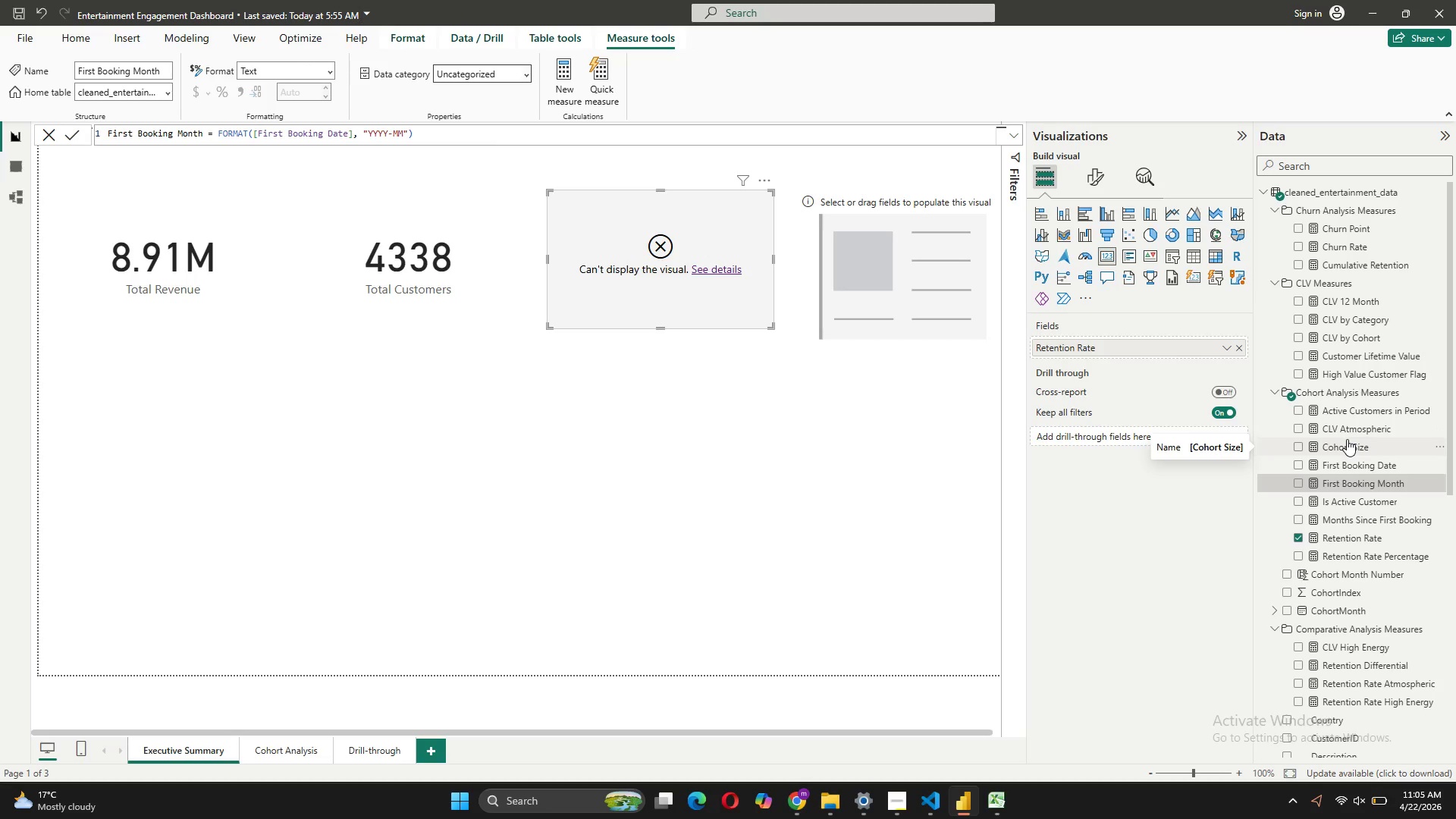 
mouse_move([1354, 435])
 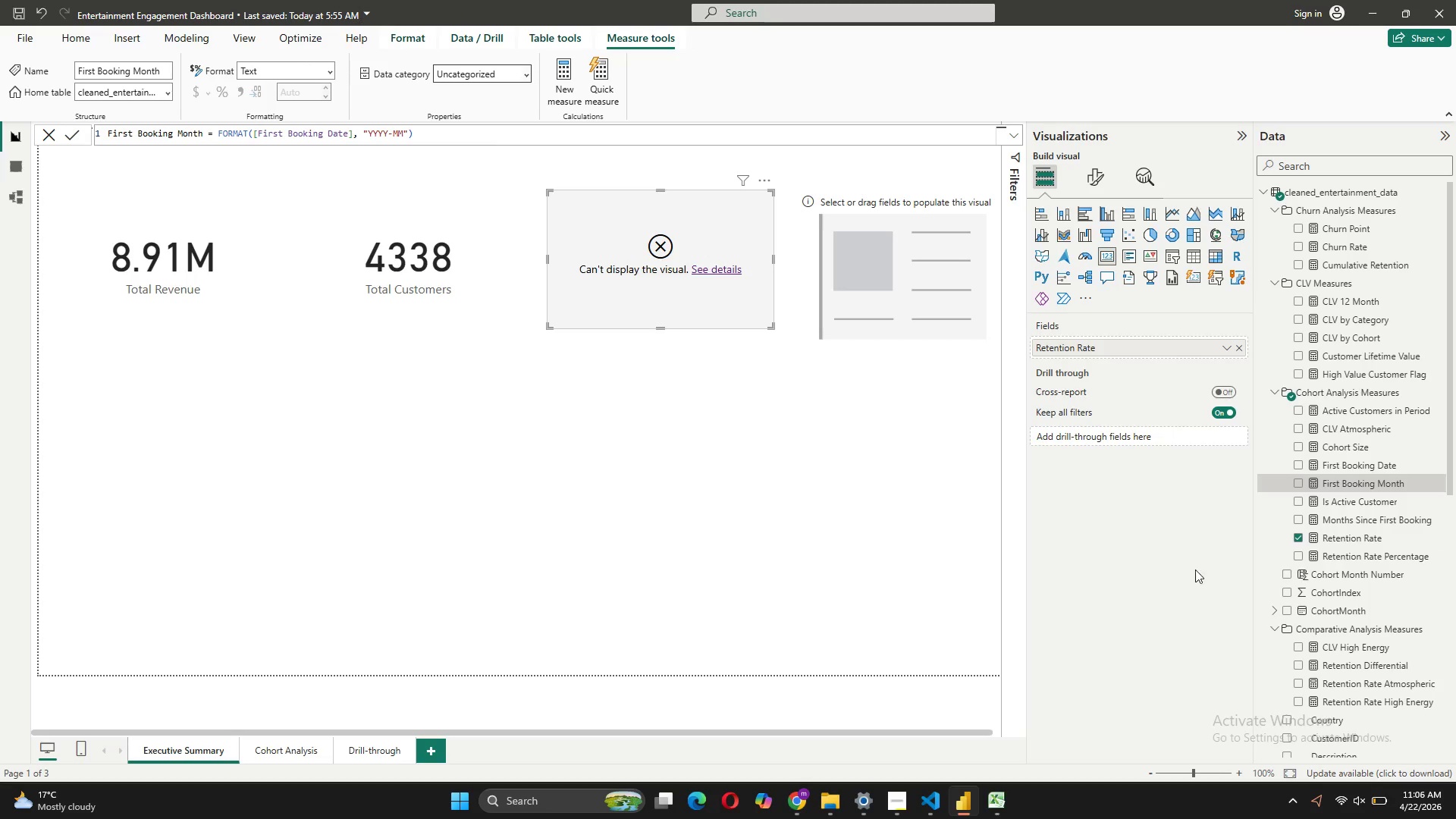 
mouse_move([1326, 489])
 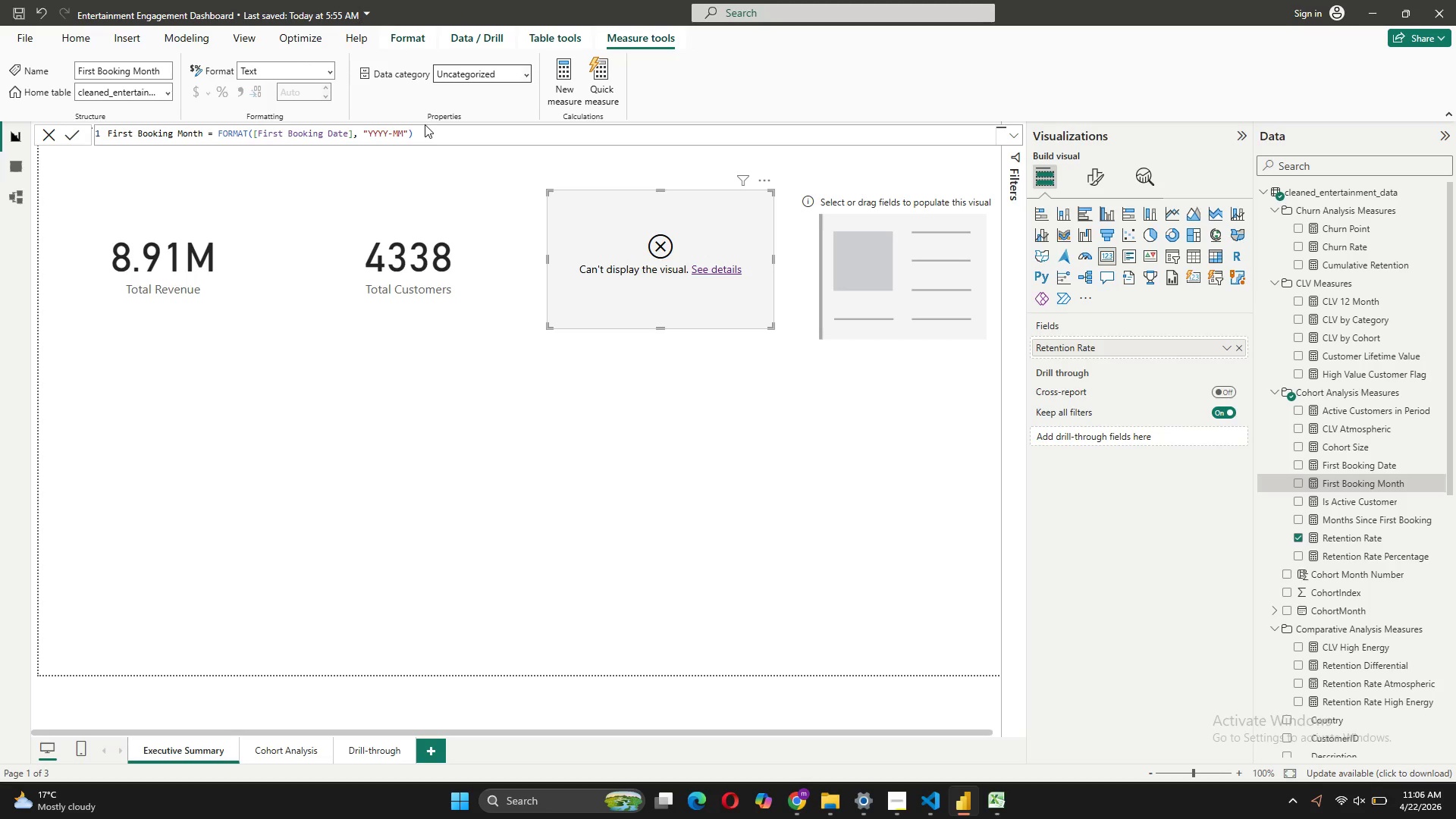 
wait(13.89)
 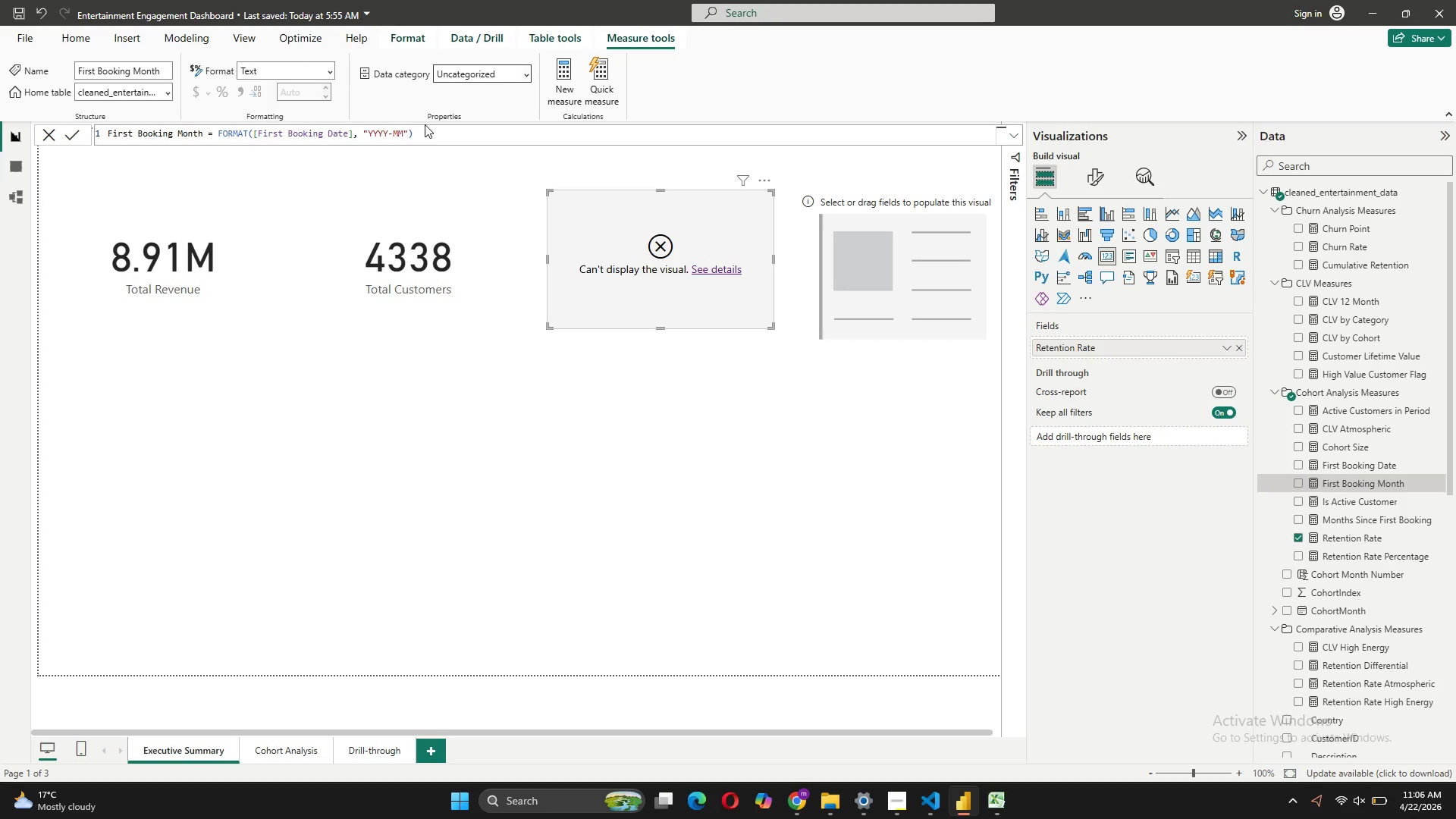 
left_click([1314, 406])
 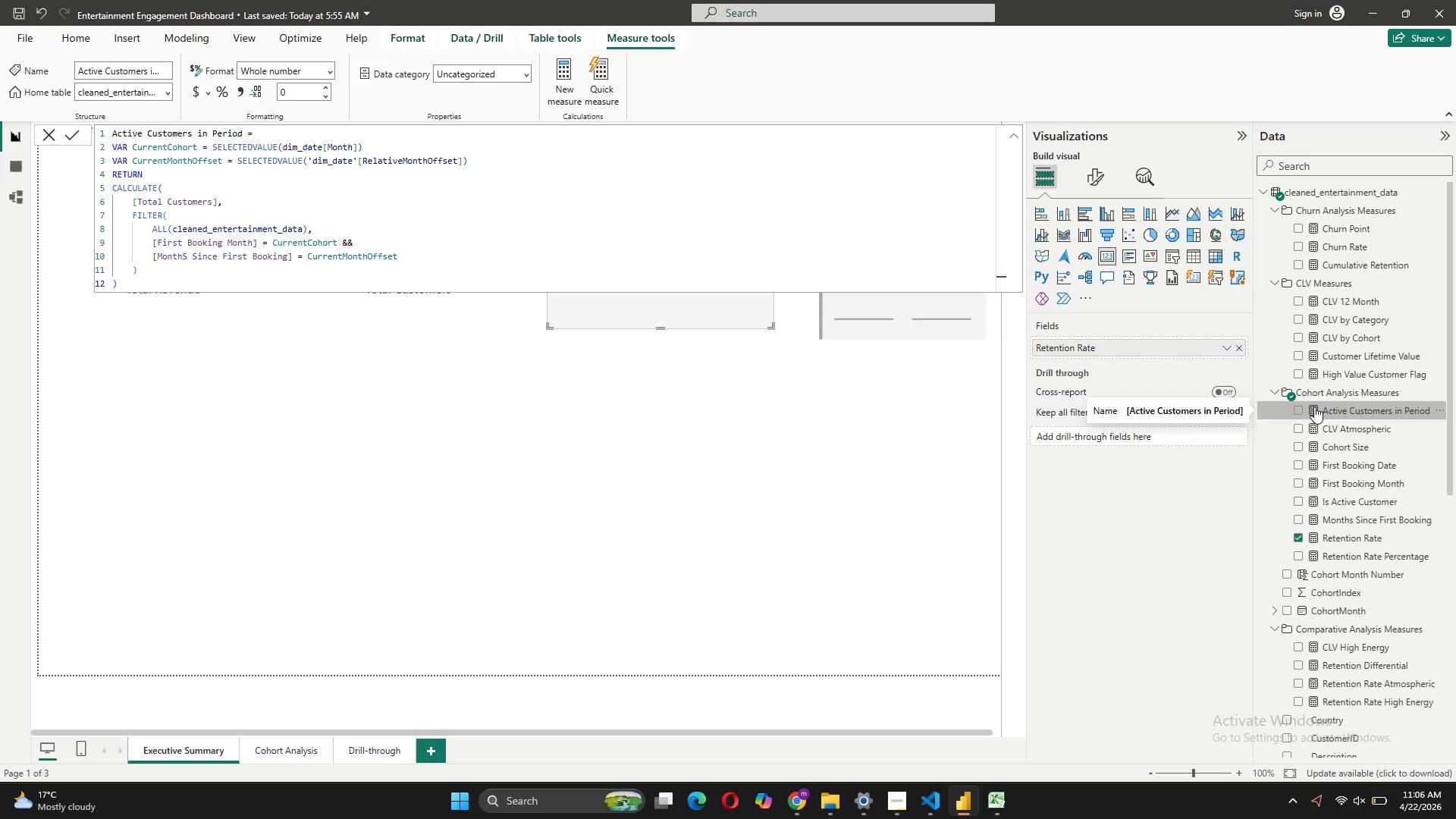 
wait(18.0)
 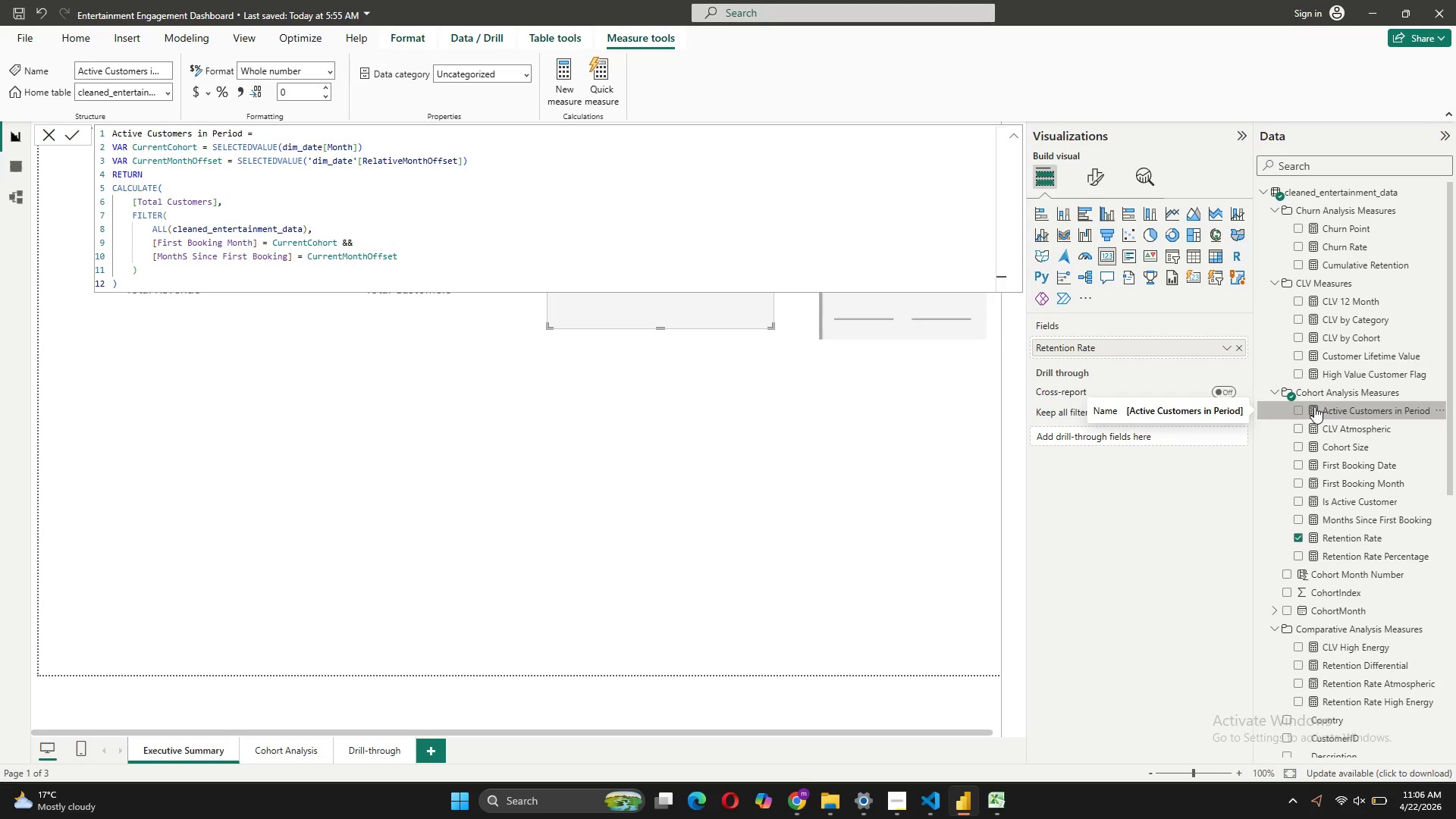 
mouse_move([1322, 488])
 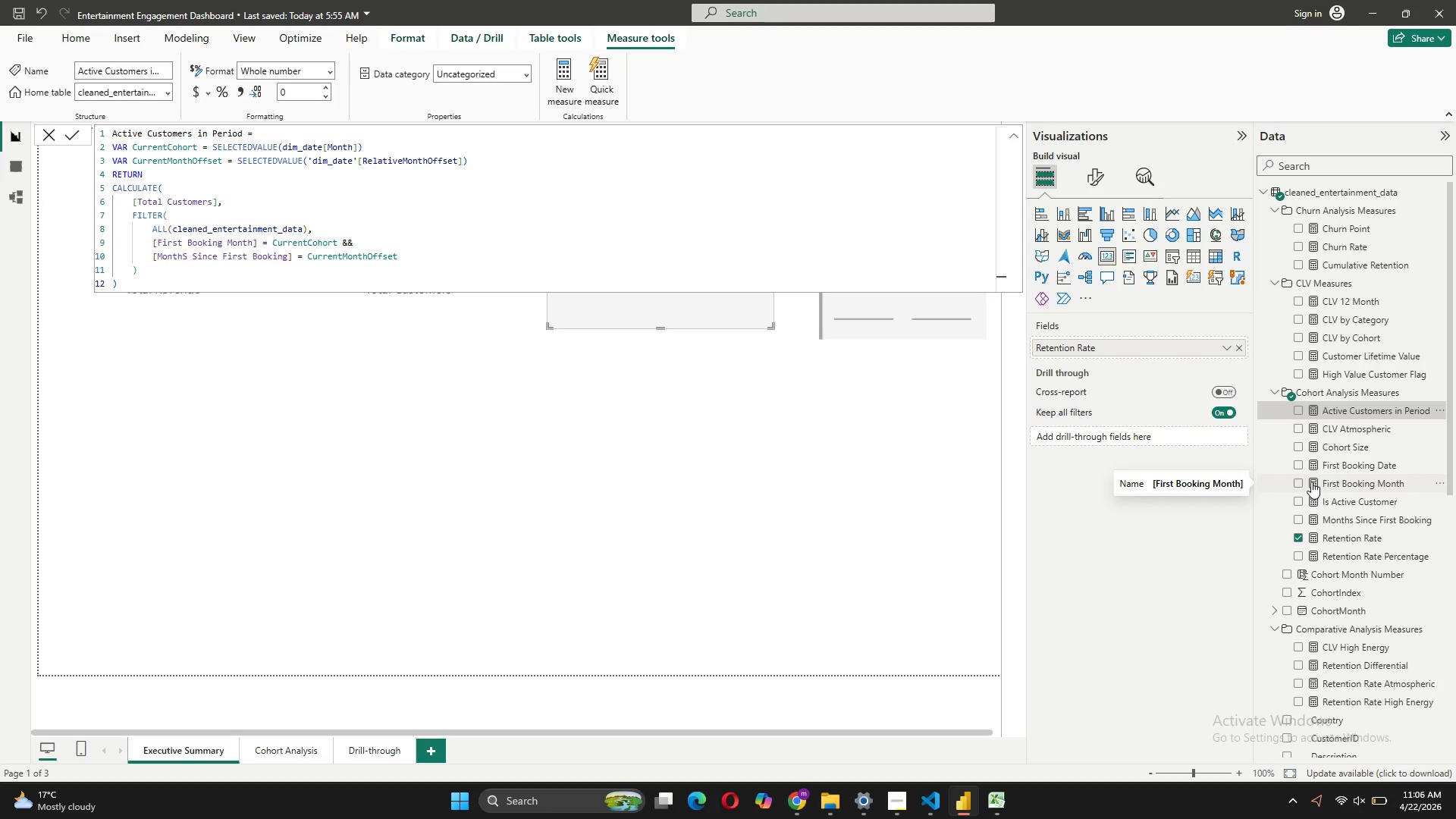 
left_click([1311, 482])
 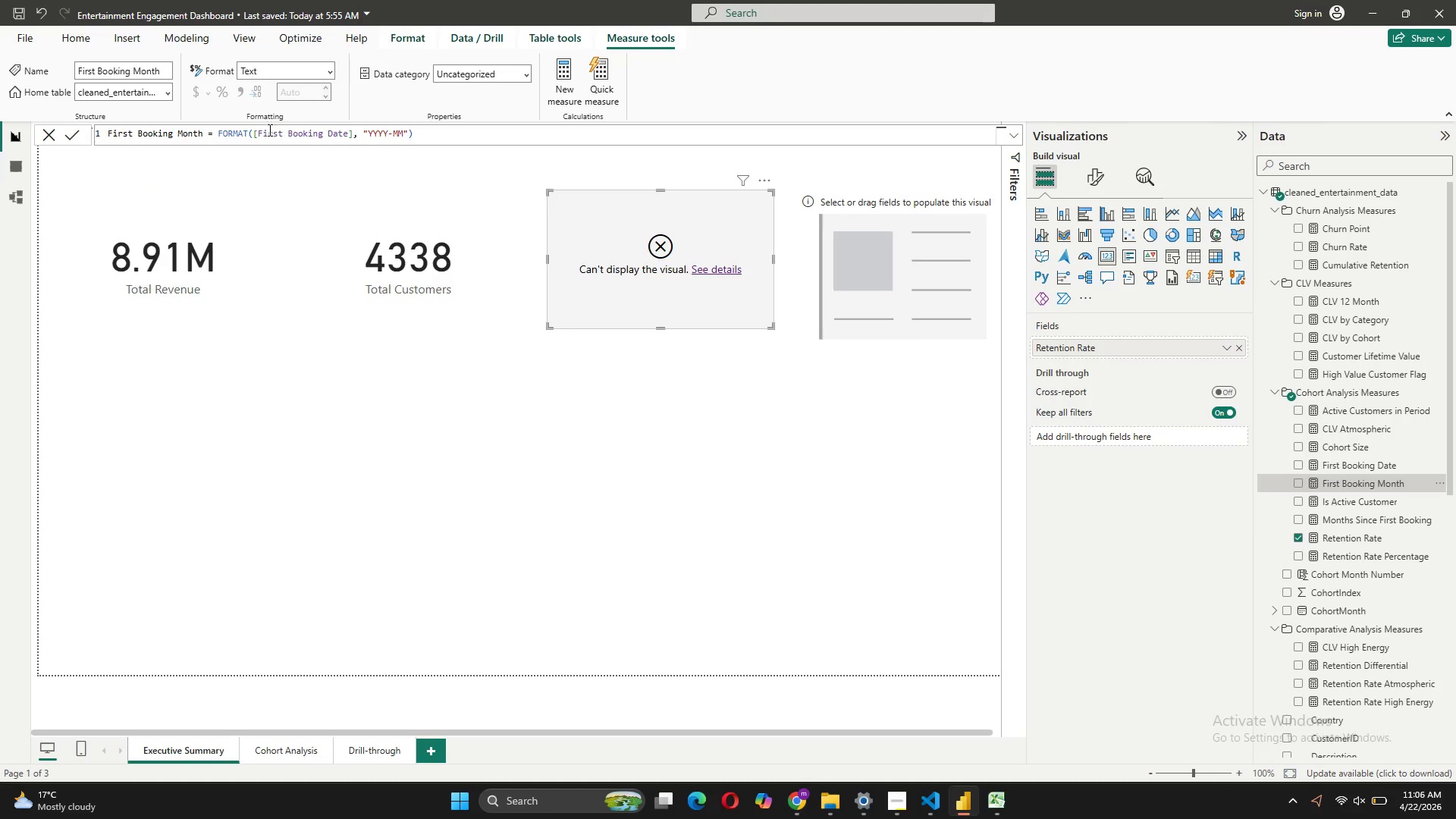 
left_click([710, 267])
 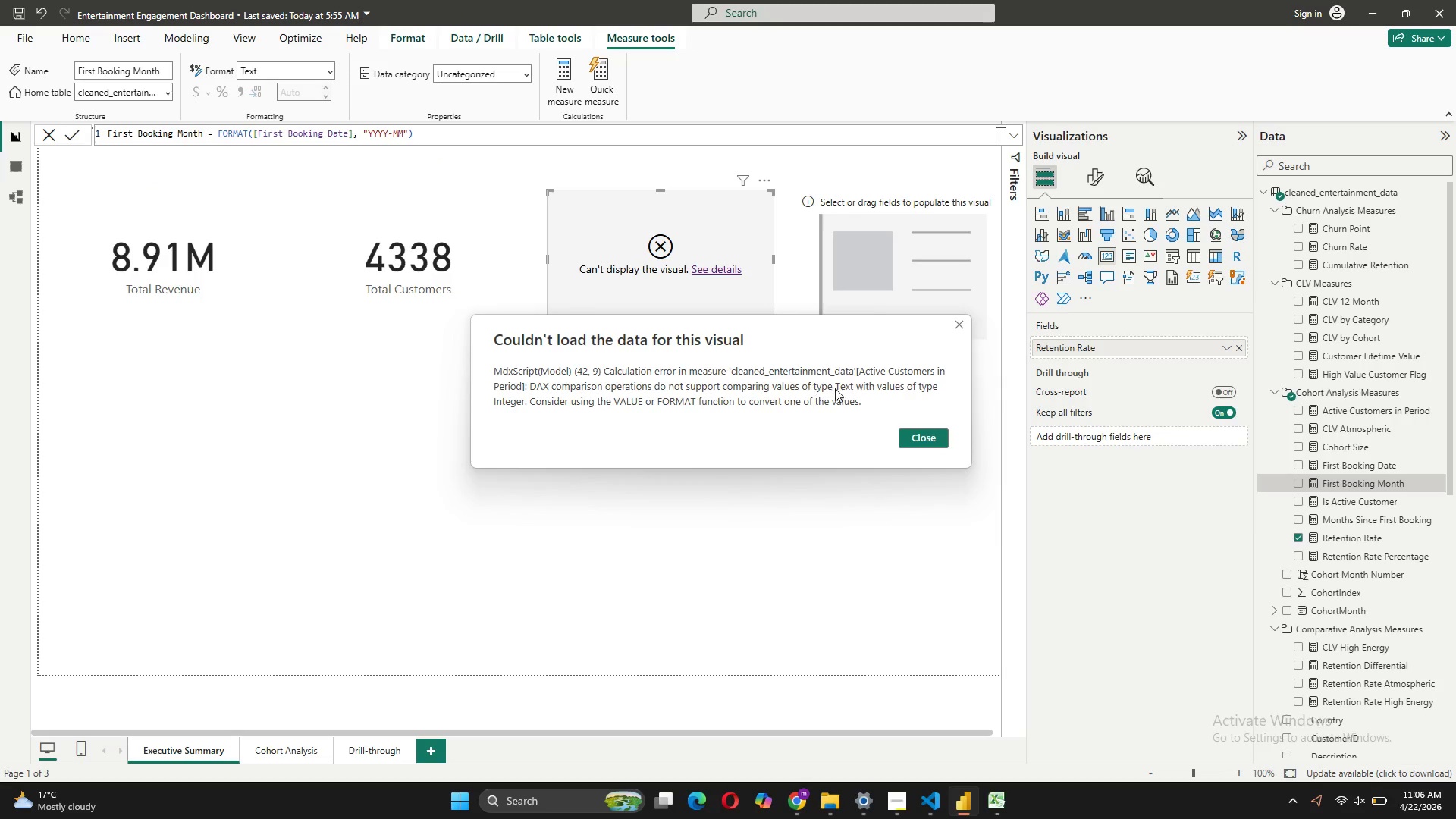 
left_click_drag(start_coordinate=[859, 398], to_coordinate=[579, 381])
 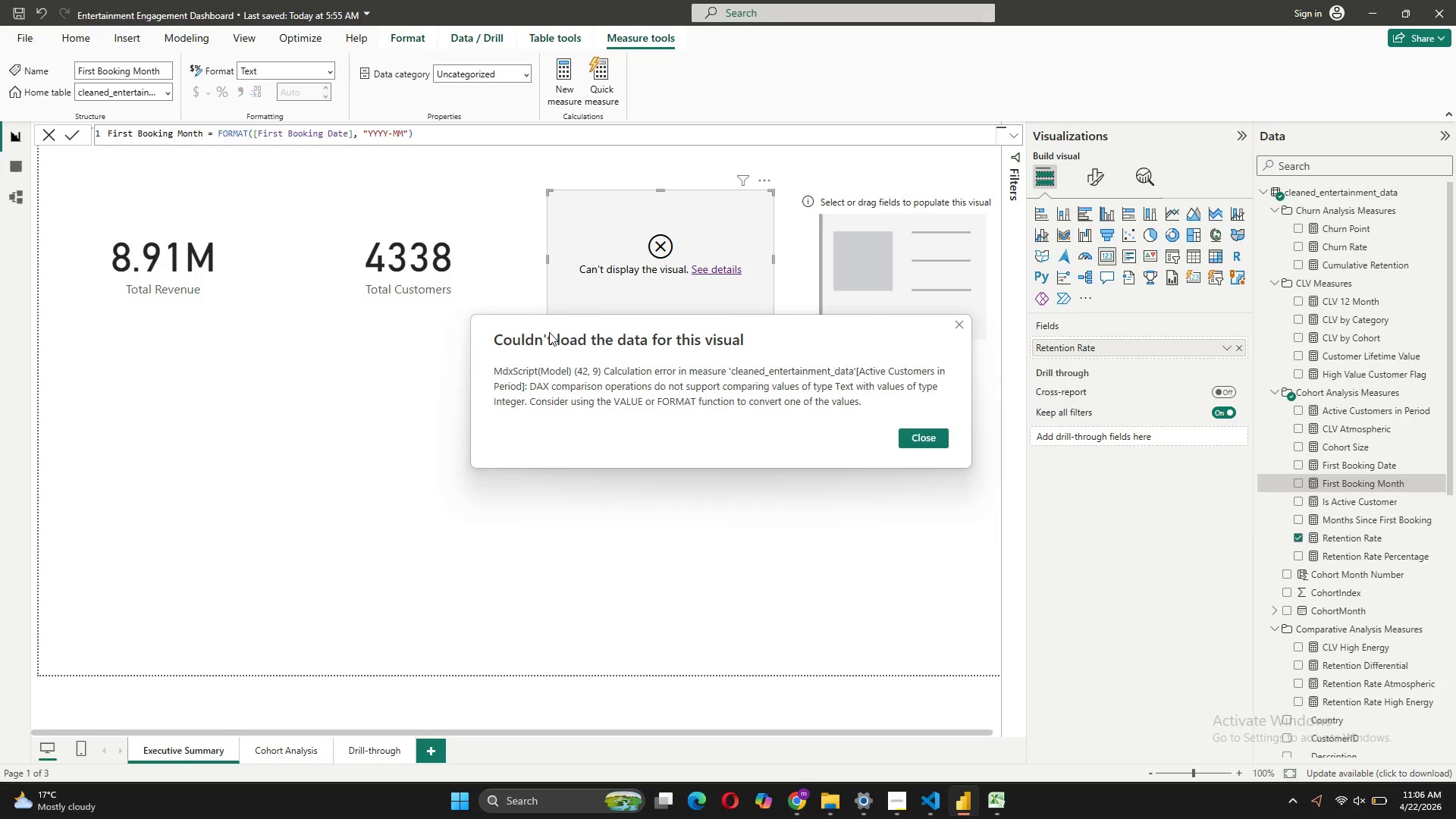 
double_click([549, 332])
 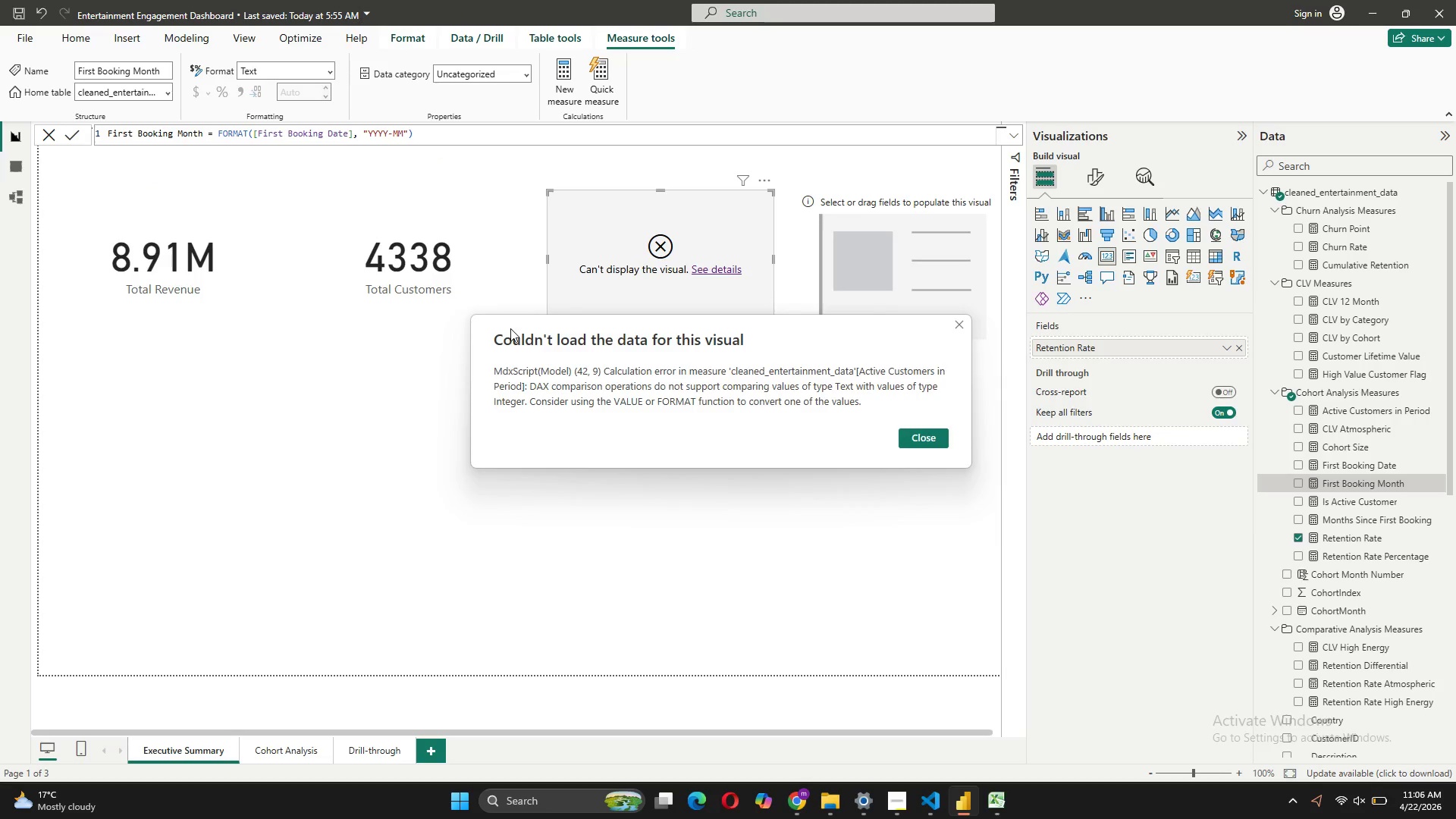 
left_click_drag(start_coordinate=[510, 328], to_coordinate=[569, 418])
 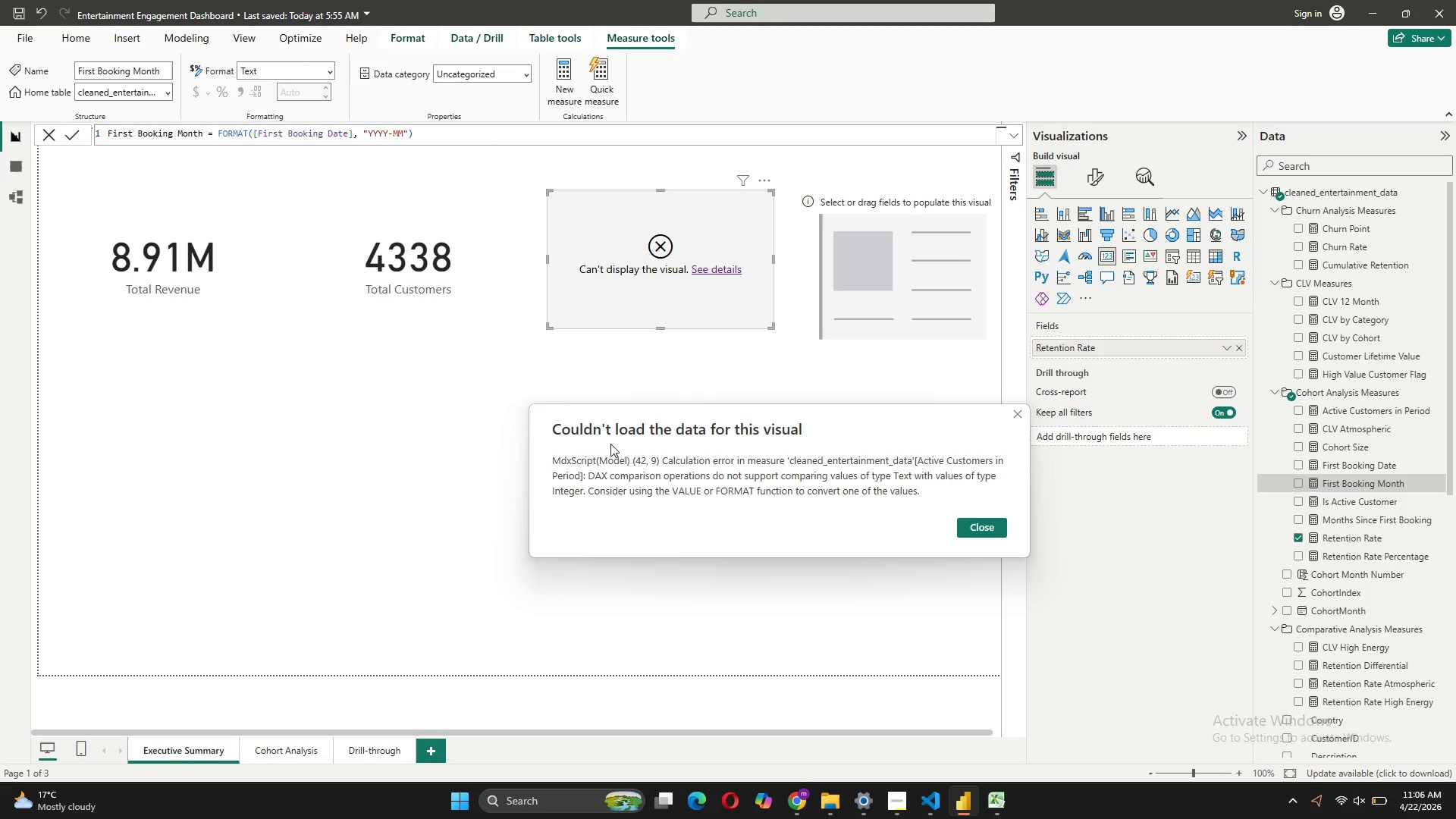 
left_click_drag(start_coordinate=[610, 444], to_coordinate=[529, 375])
 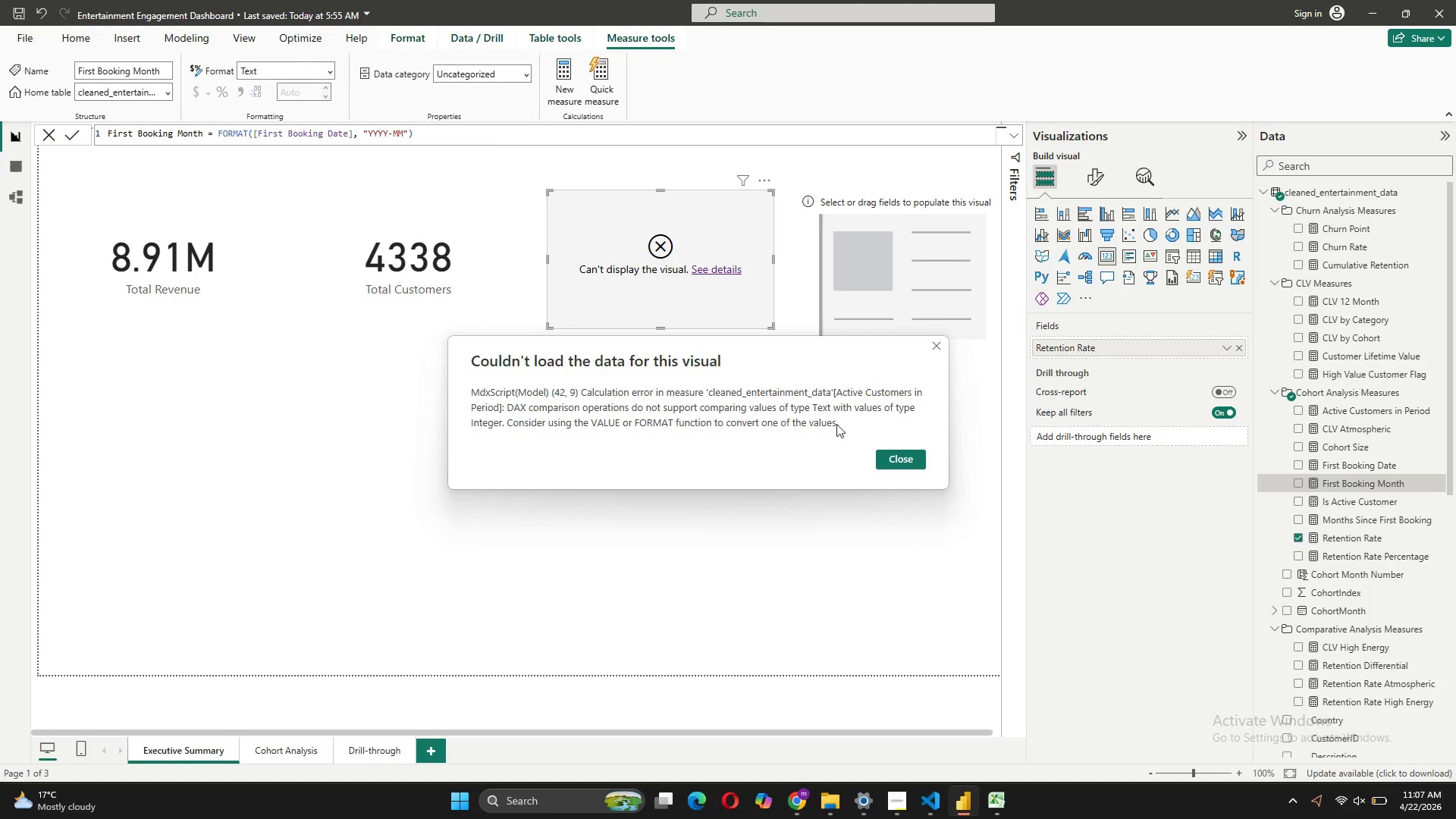 
left_click_drag(start_coordinate=[853, 426], to_coordinate=[522, 372])
 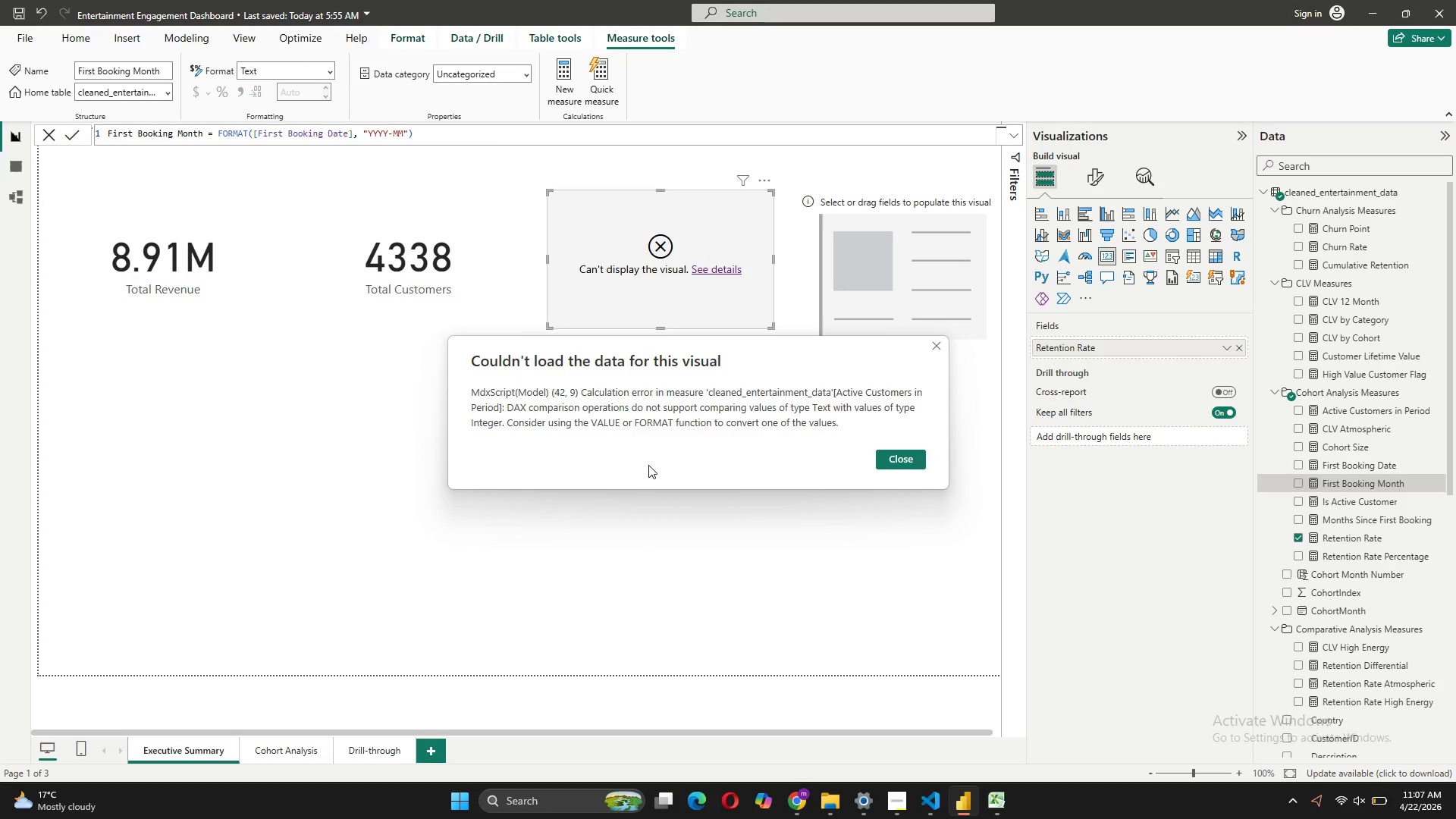 
wait(18.73)
 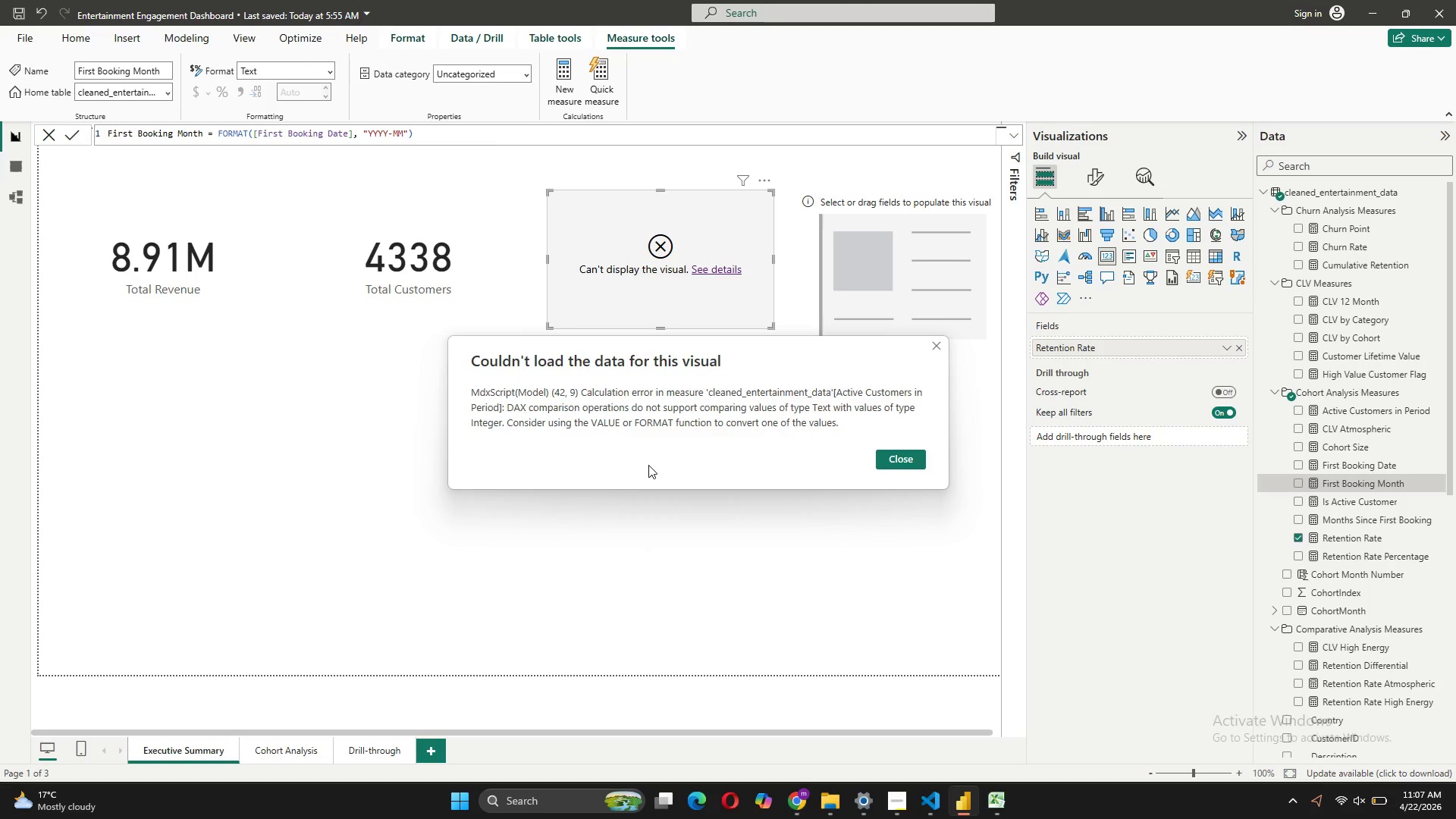 
left_click([934, 349])
 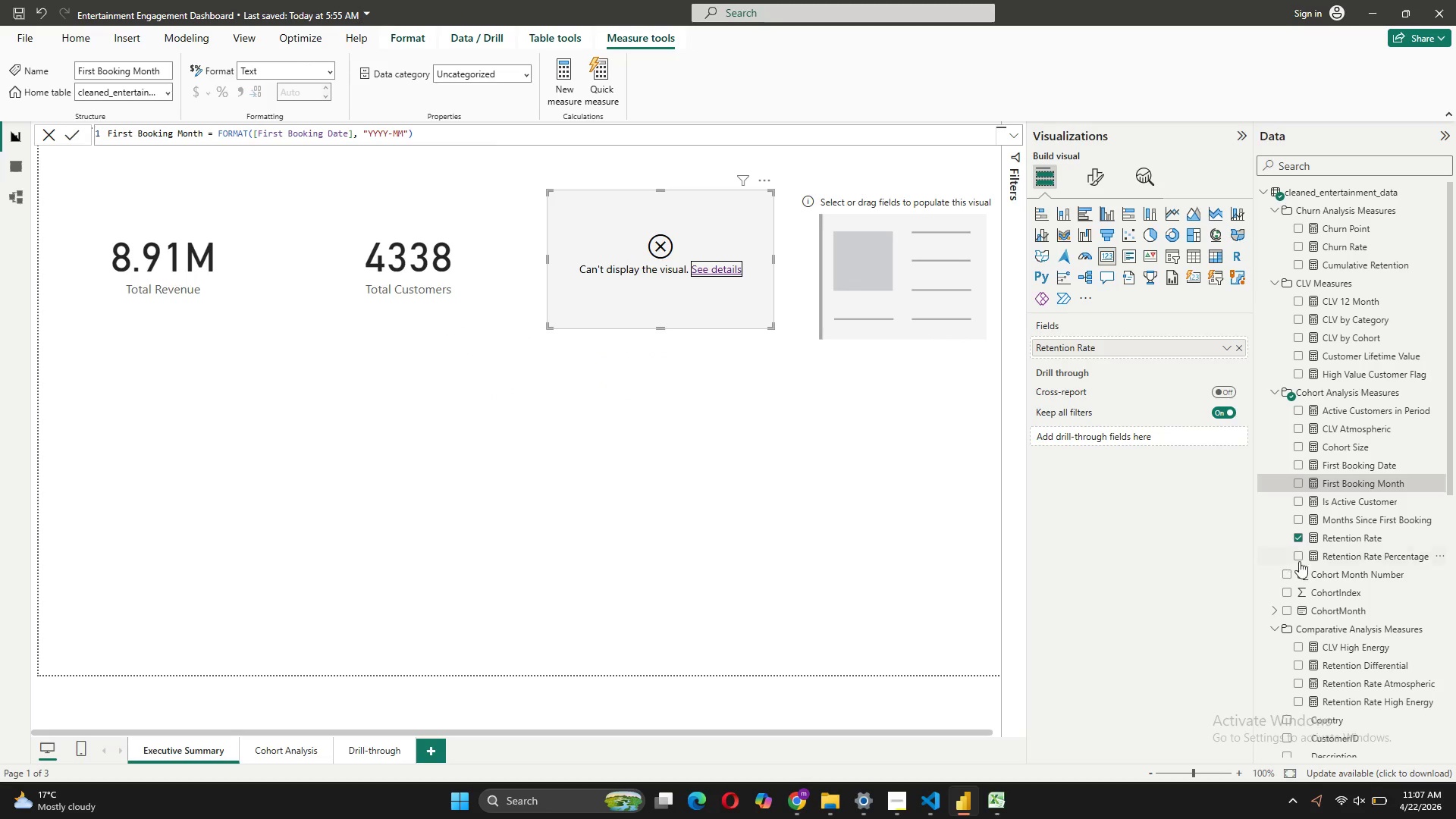 
mouse_move([1307, 537])
 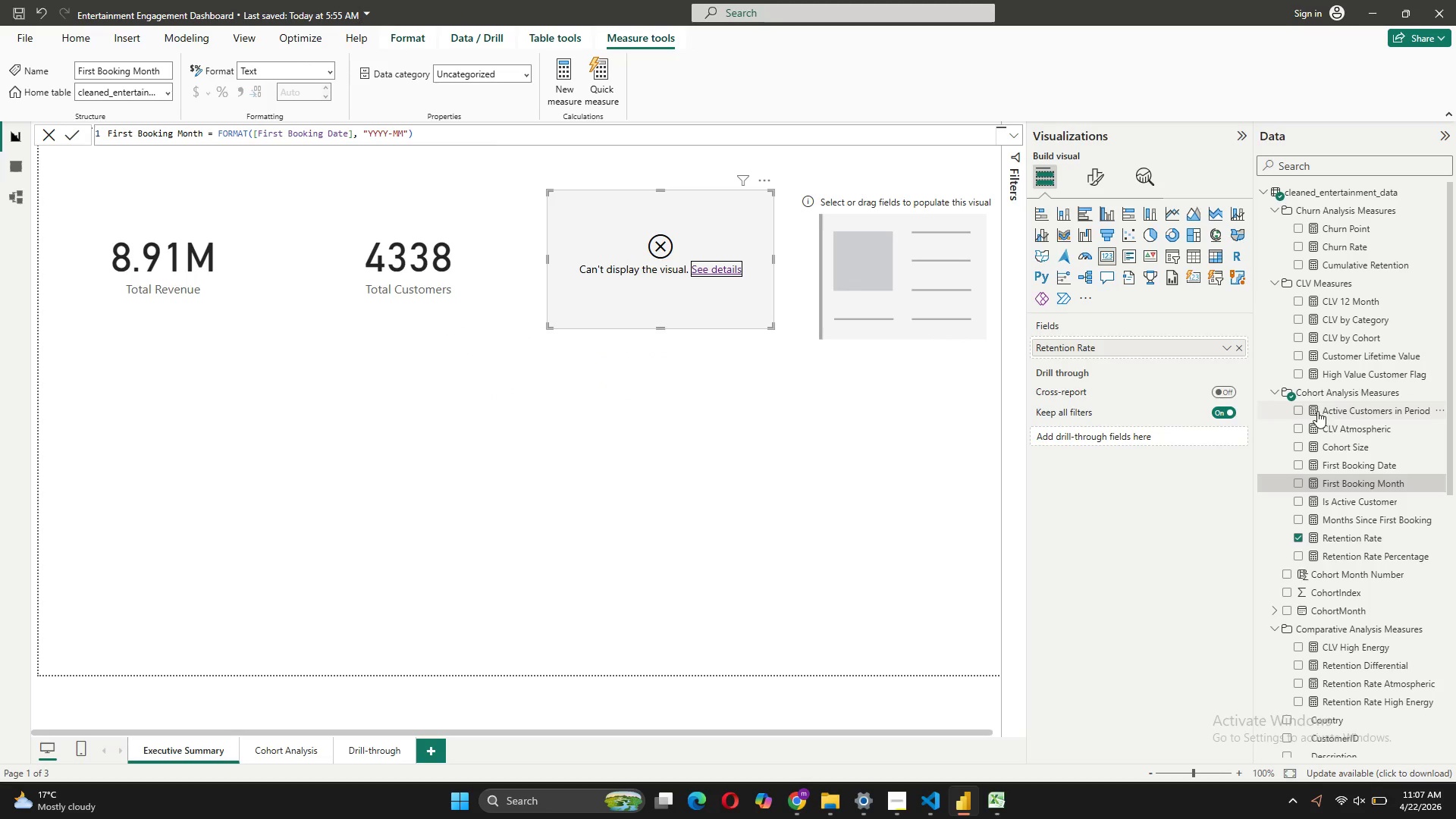 
left_click([1317, 411])
 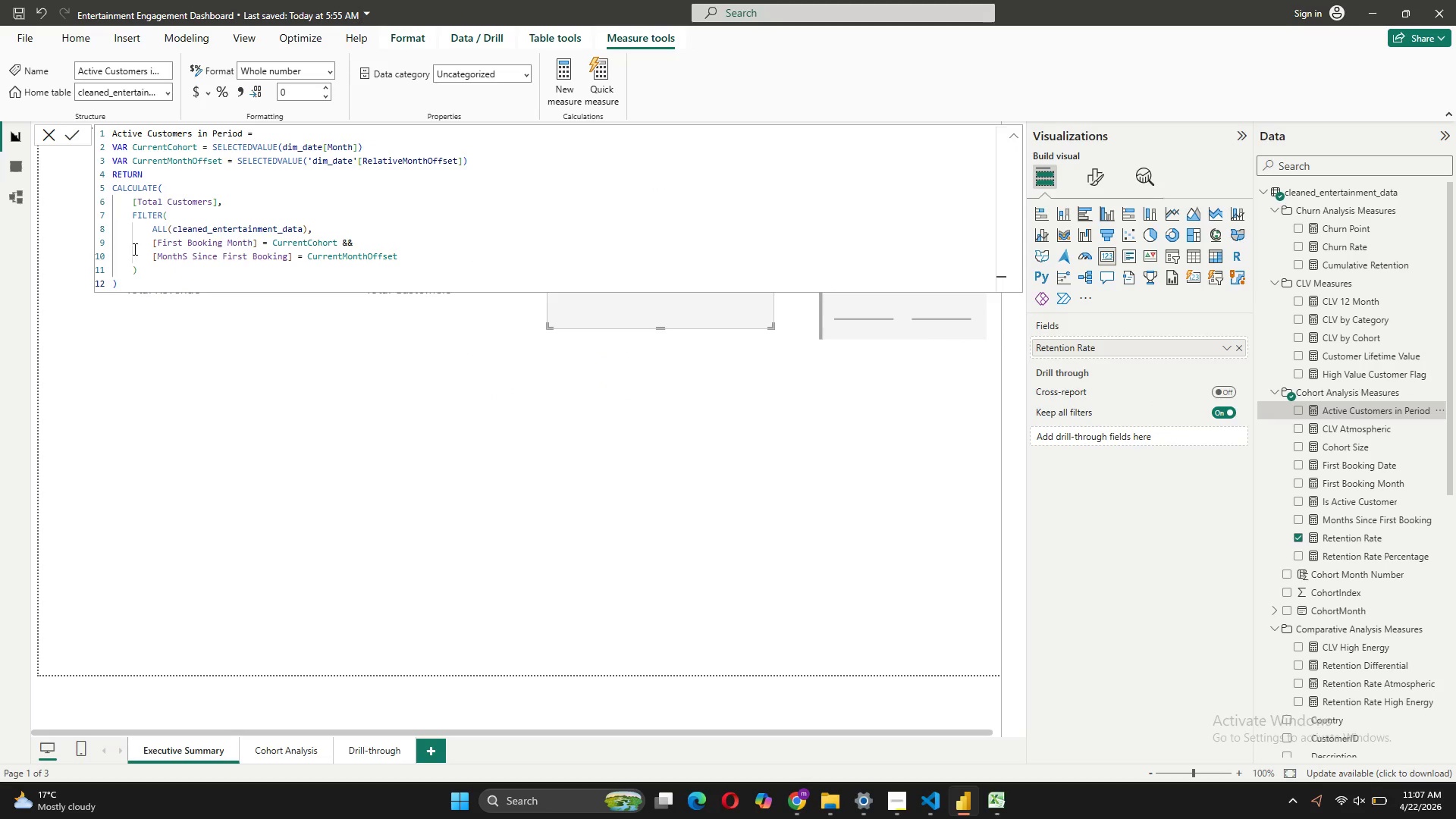 
left_click([150, 241])
 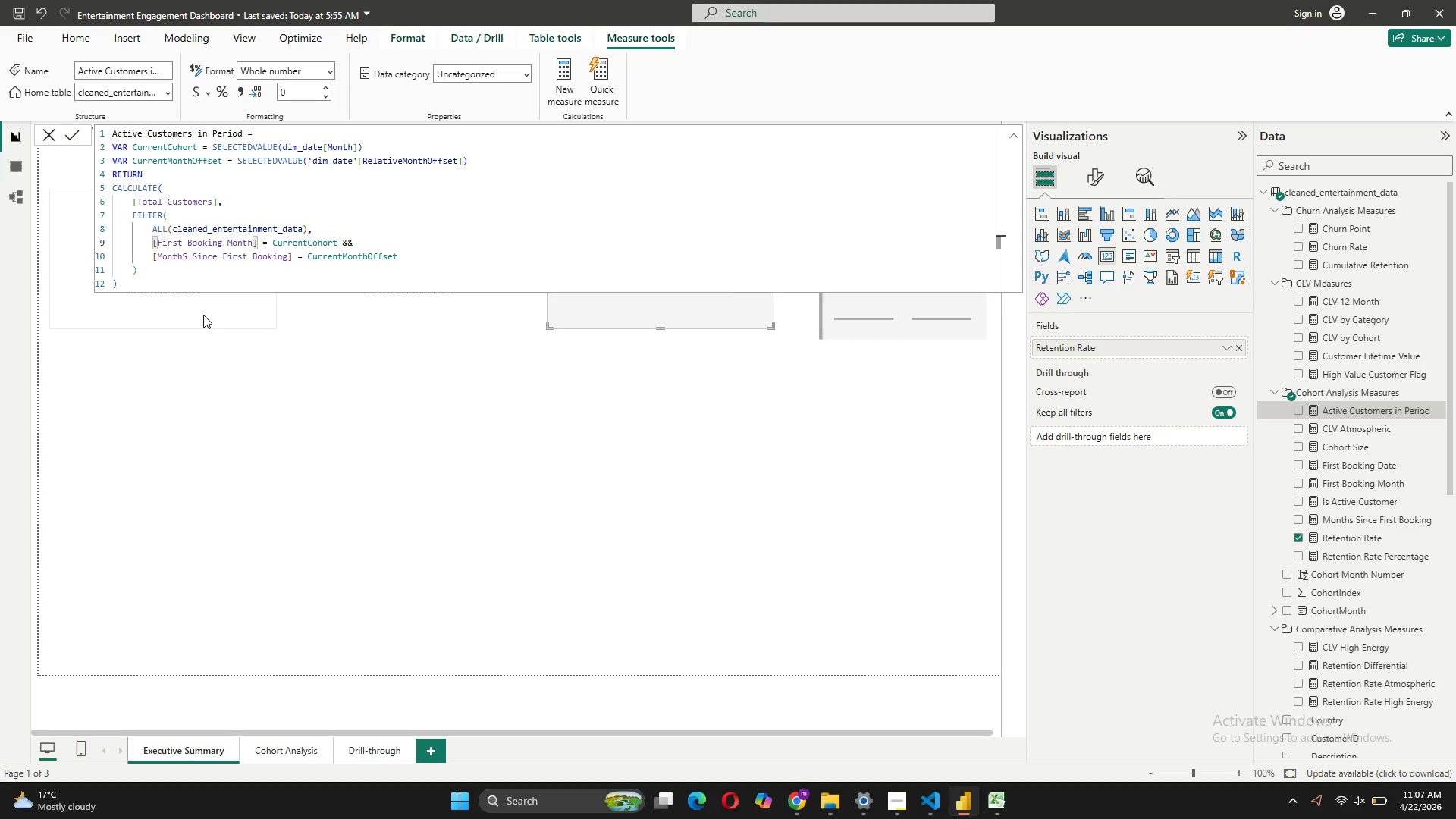 
hold_key(key=CapsLock, duration=0.36)
 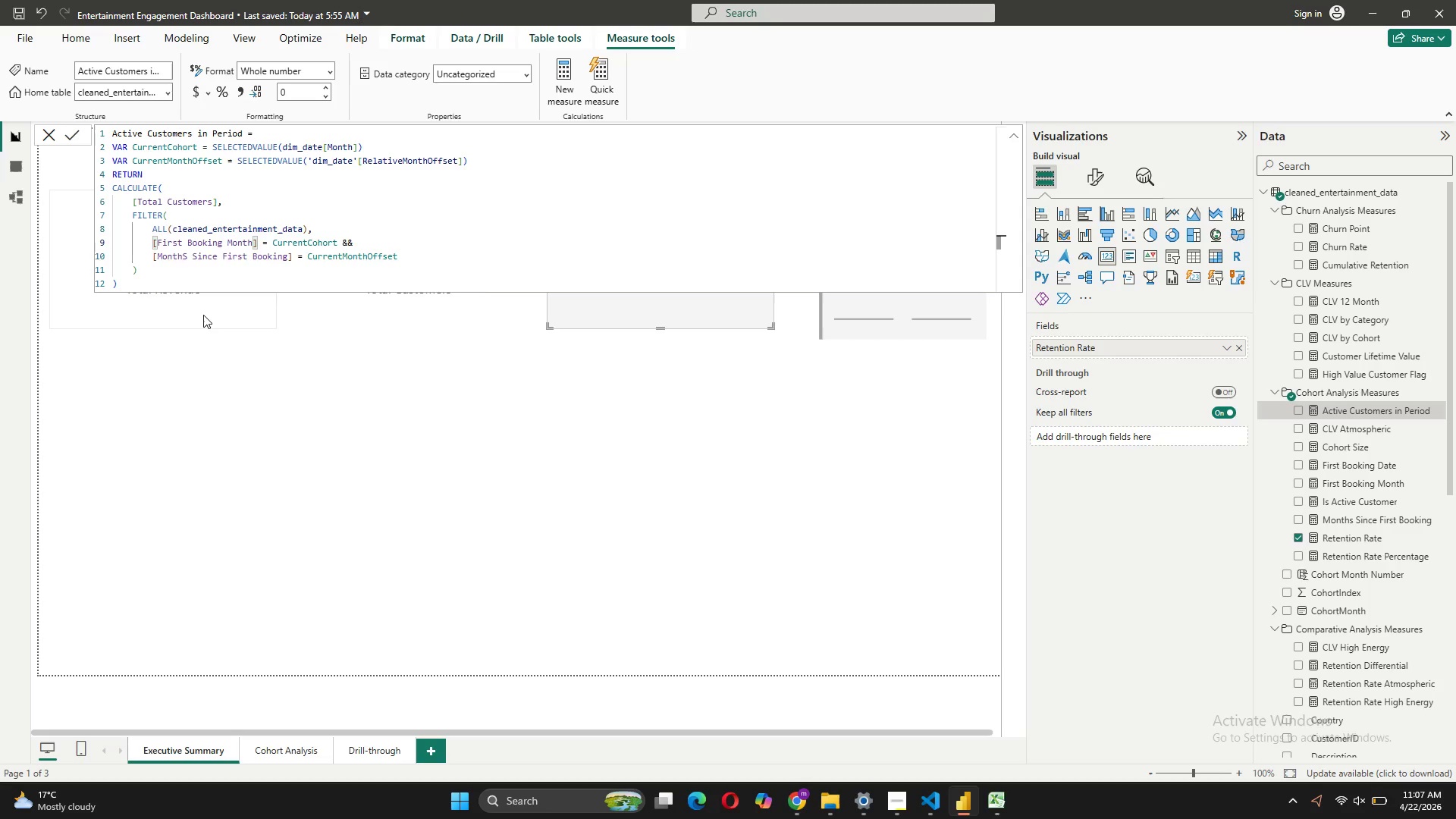 
type(Date()
 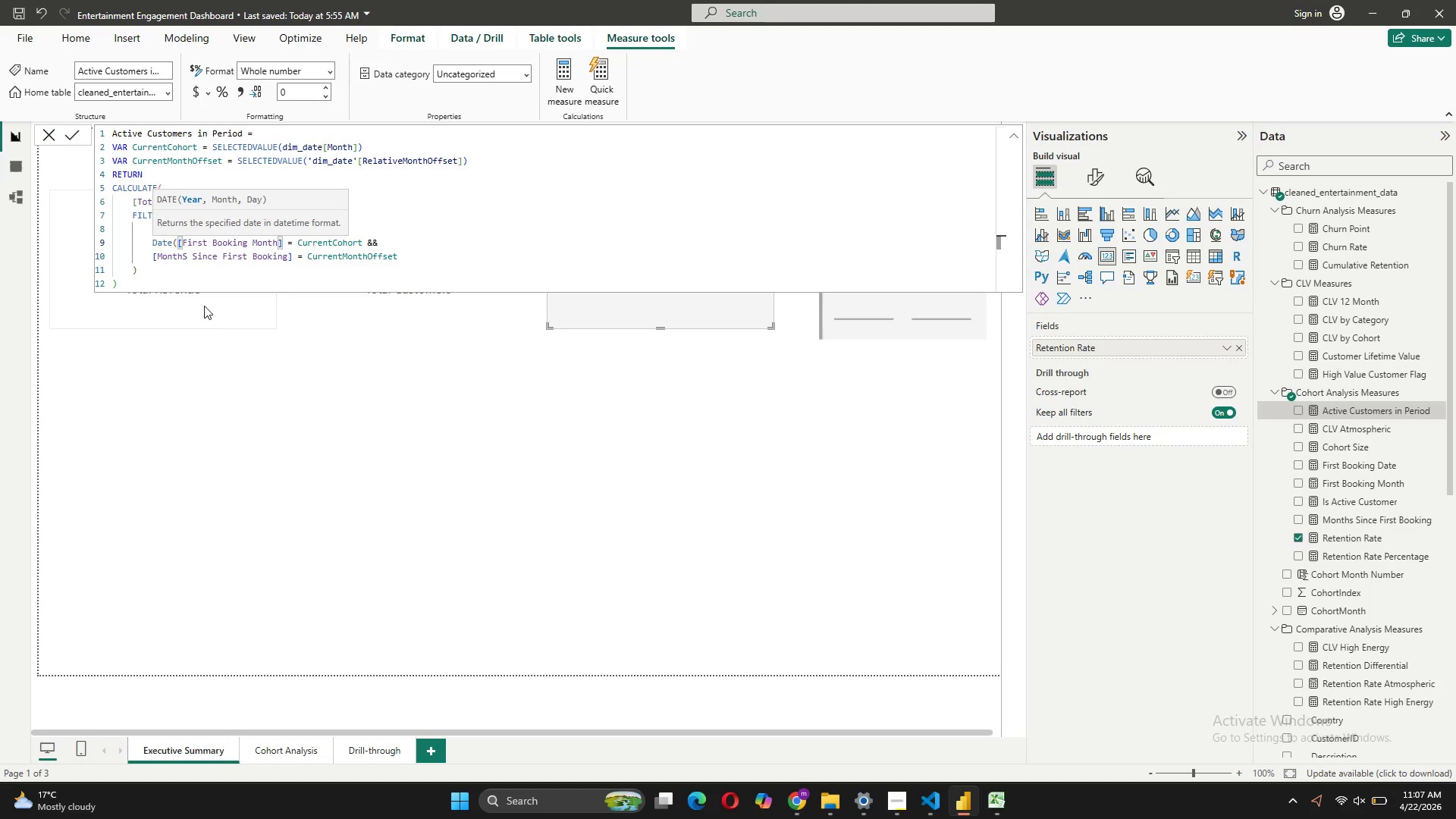 
left_click([285, 241])
 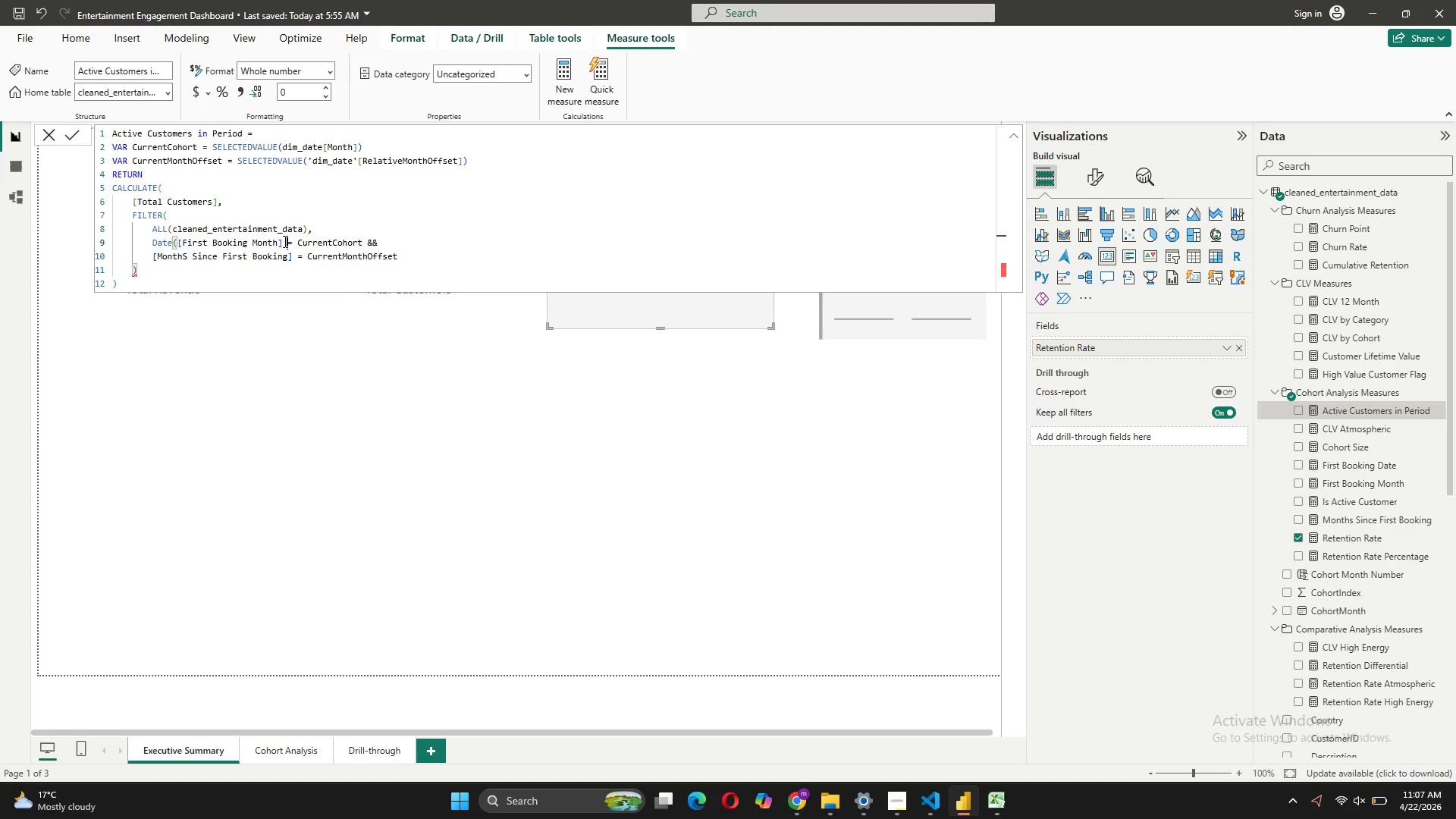 
key(Shift+0)
 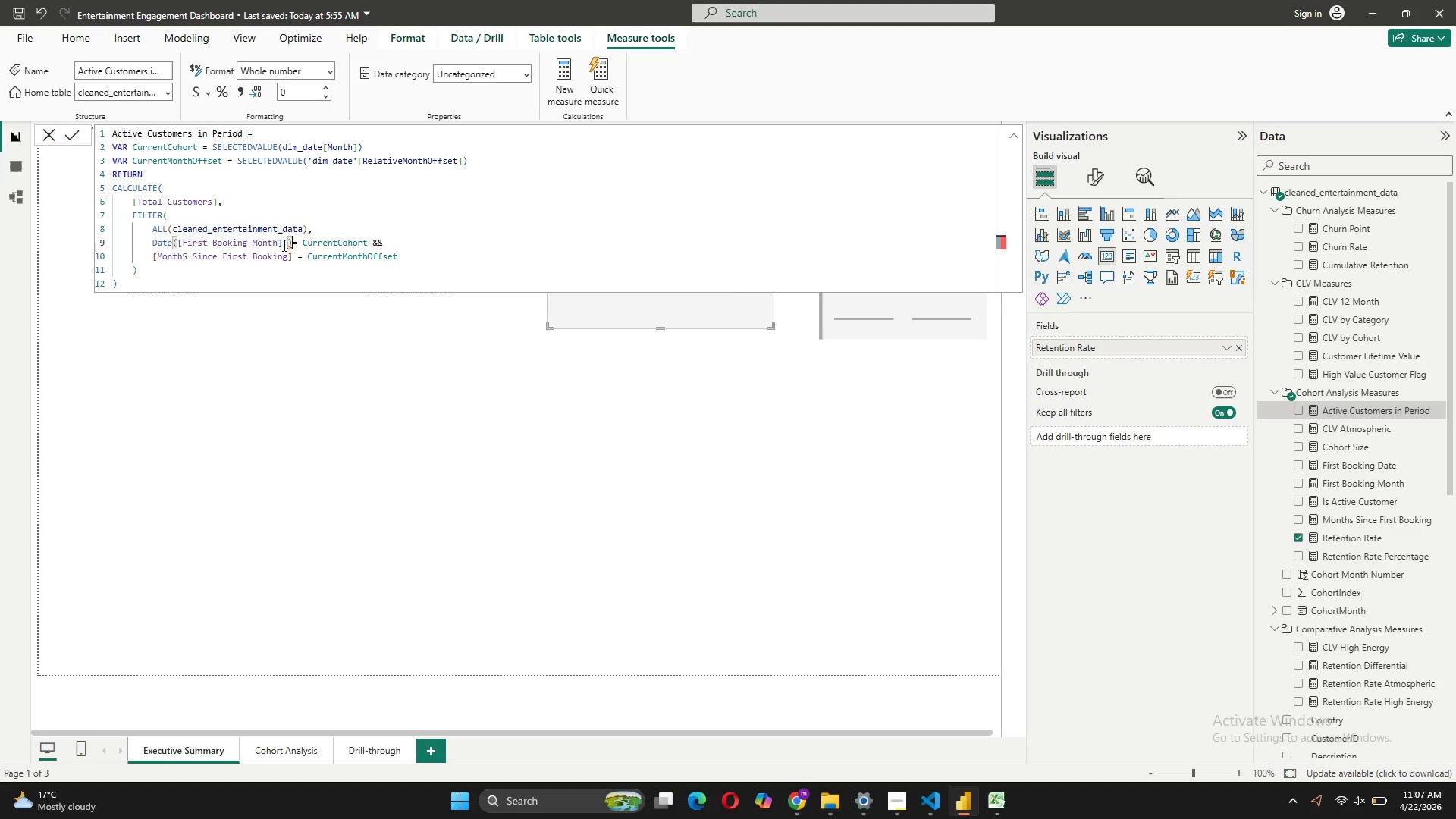 
left_click([283, 245])
 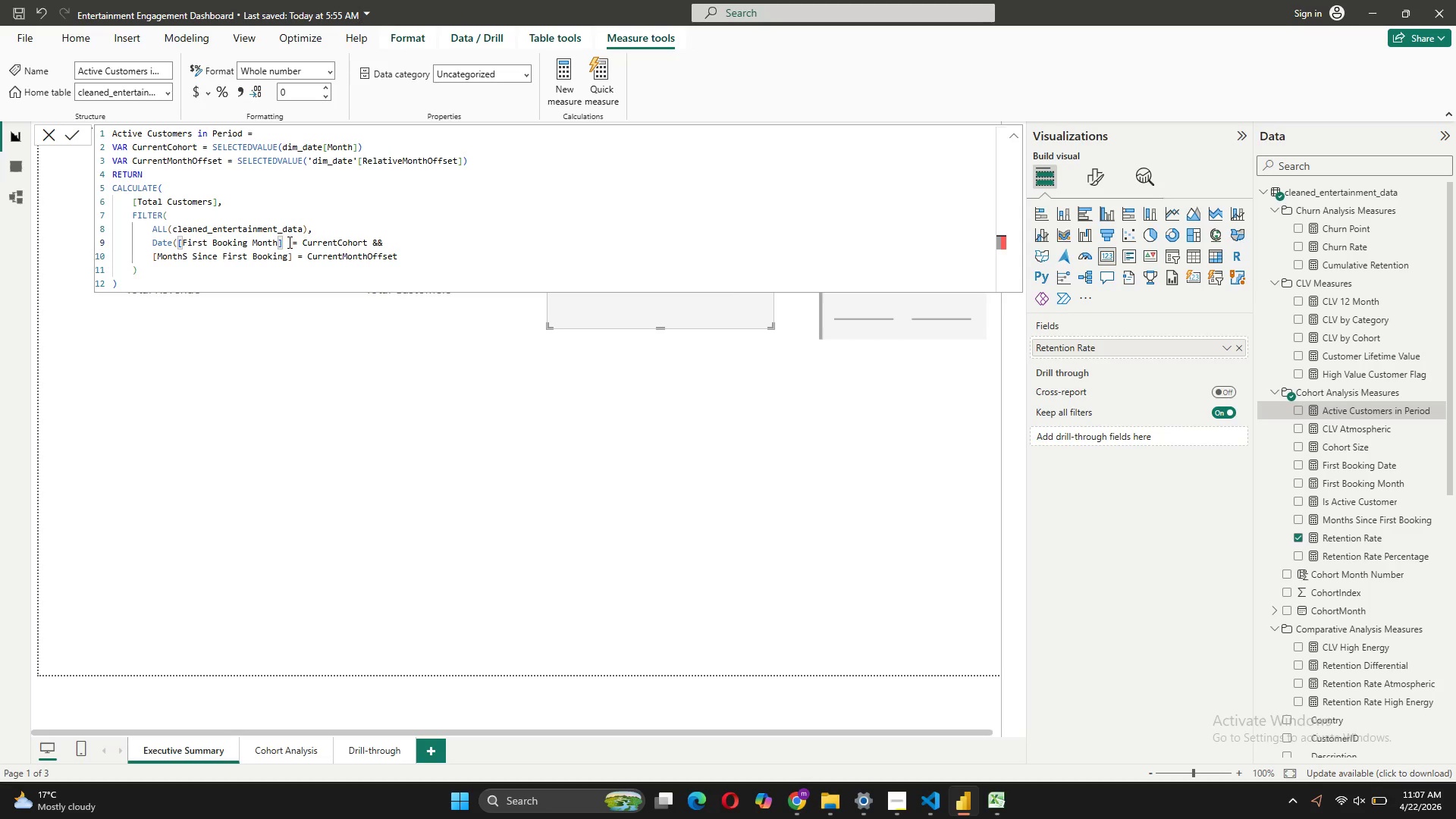 
left_click([288, 242])
 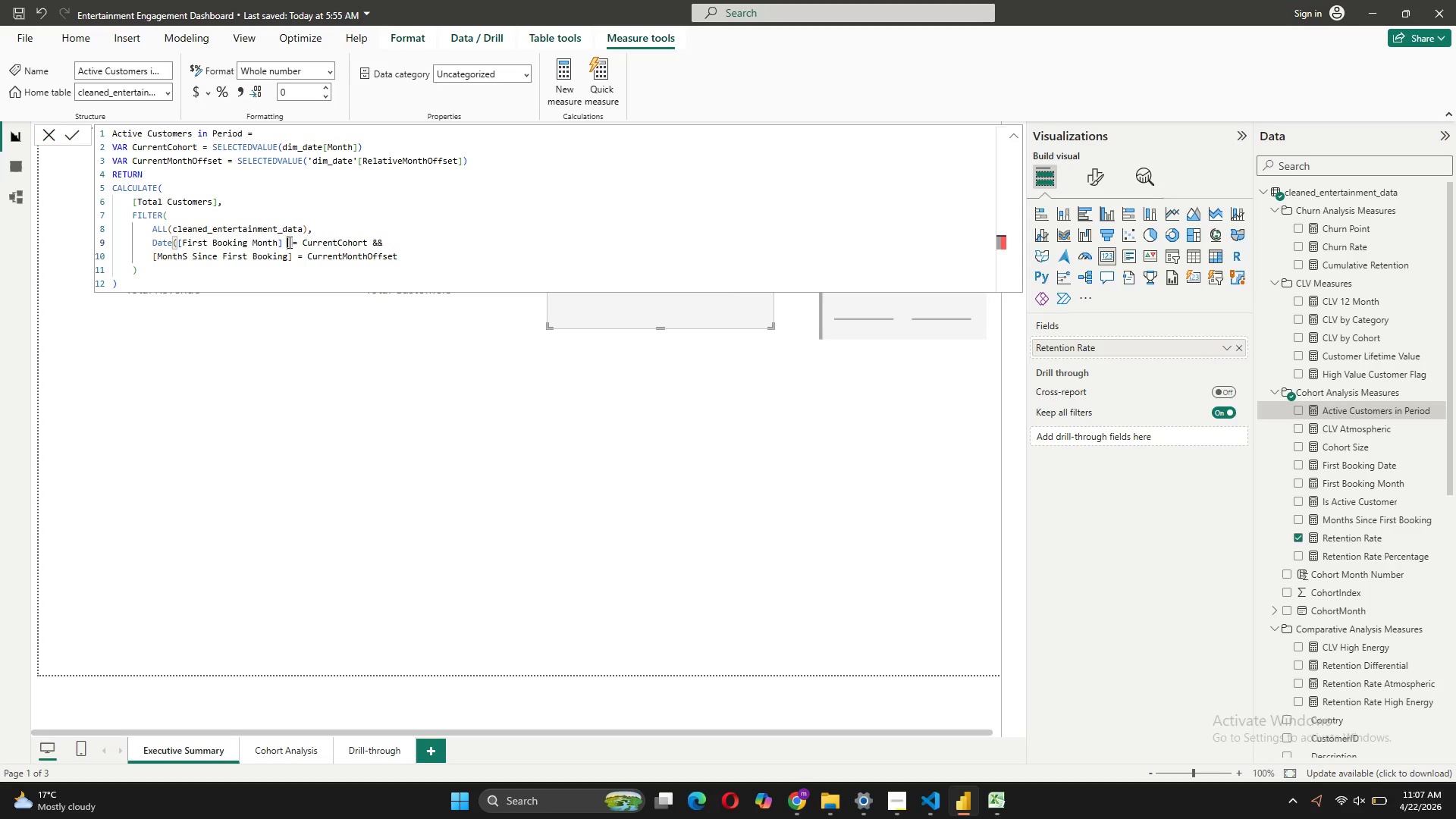 
key(Backspace)
 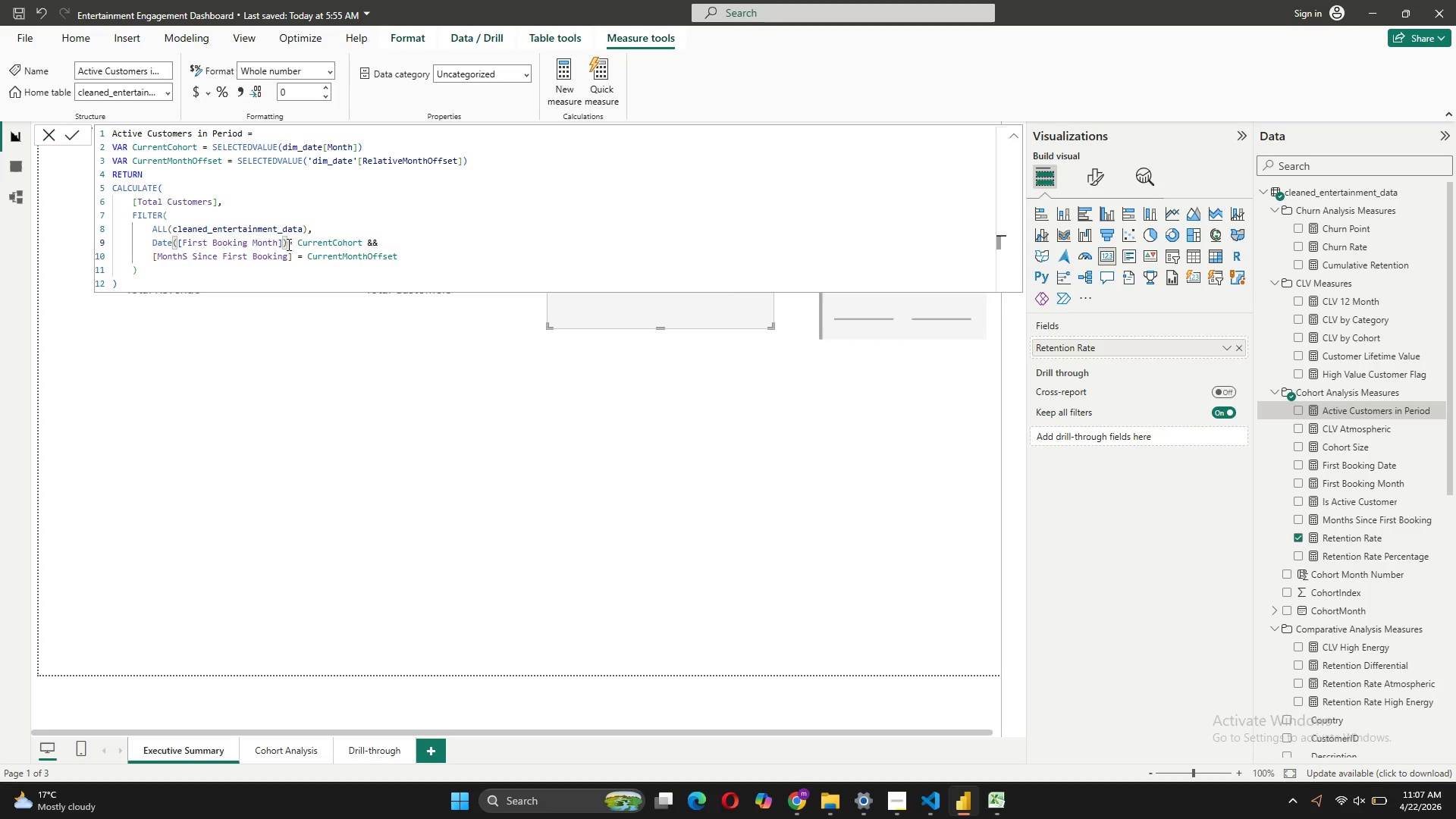 
key(Space)
 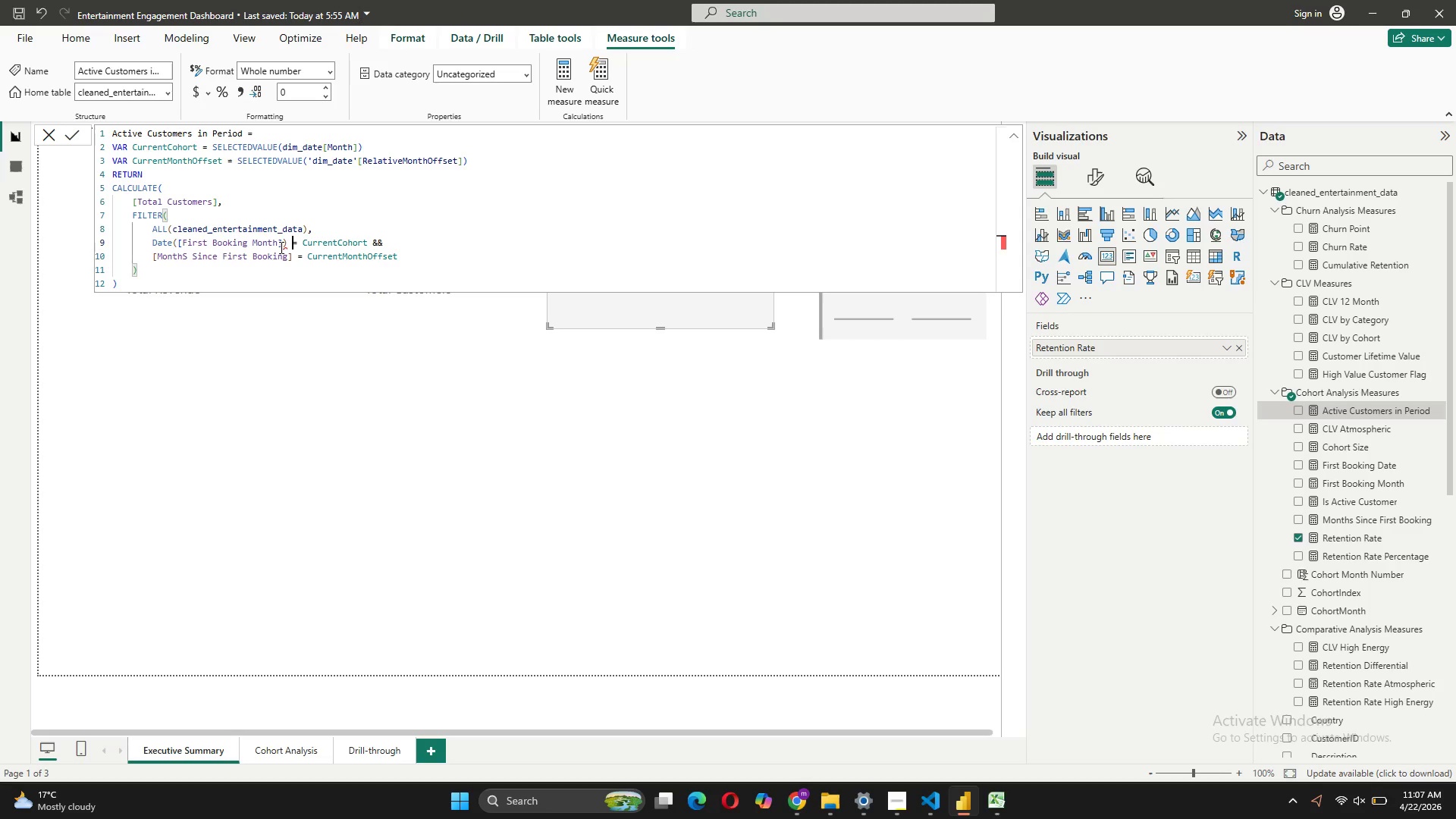 
wait(11.39)
 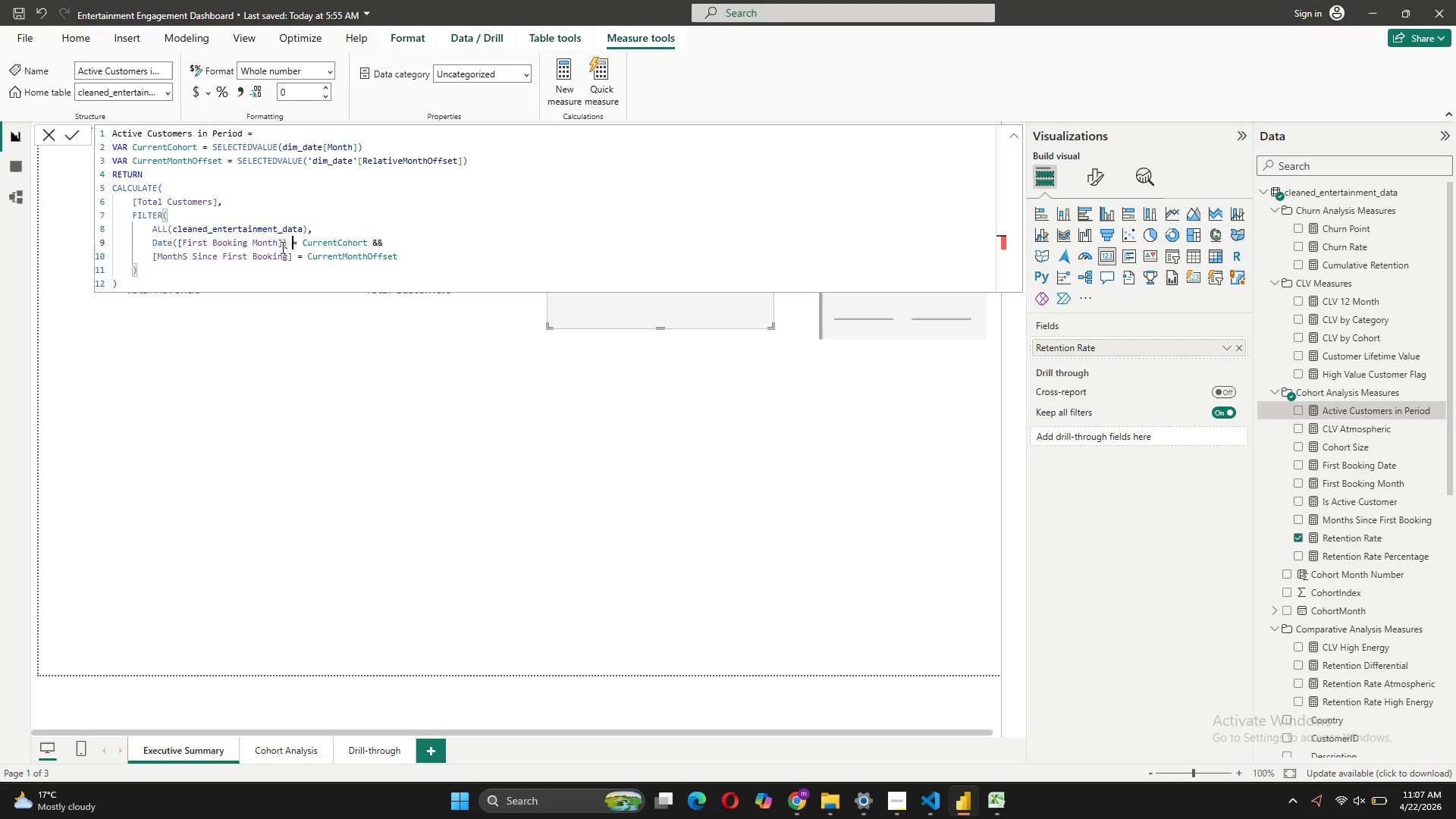 
key(Control+Z)
 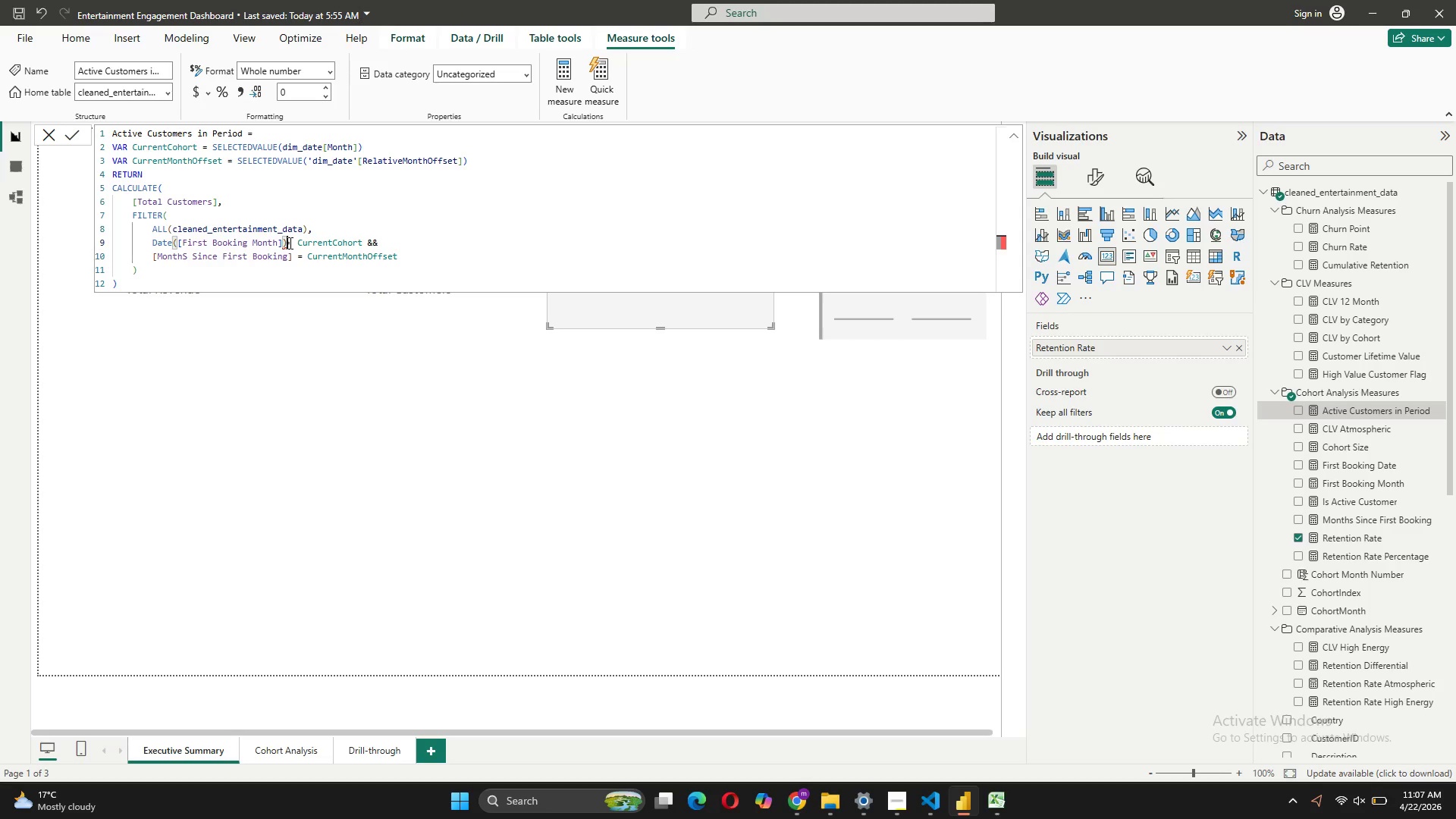 
key(Control+Z)
 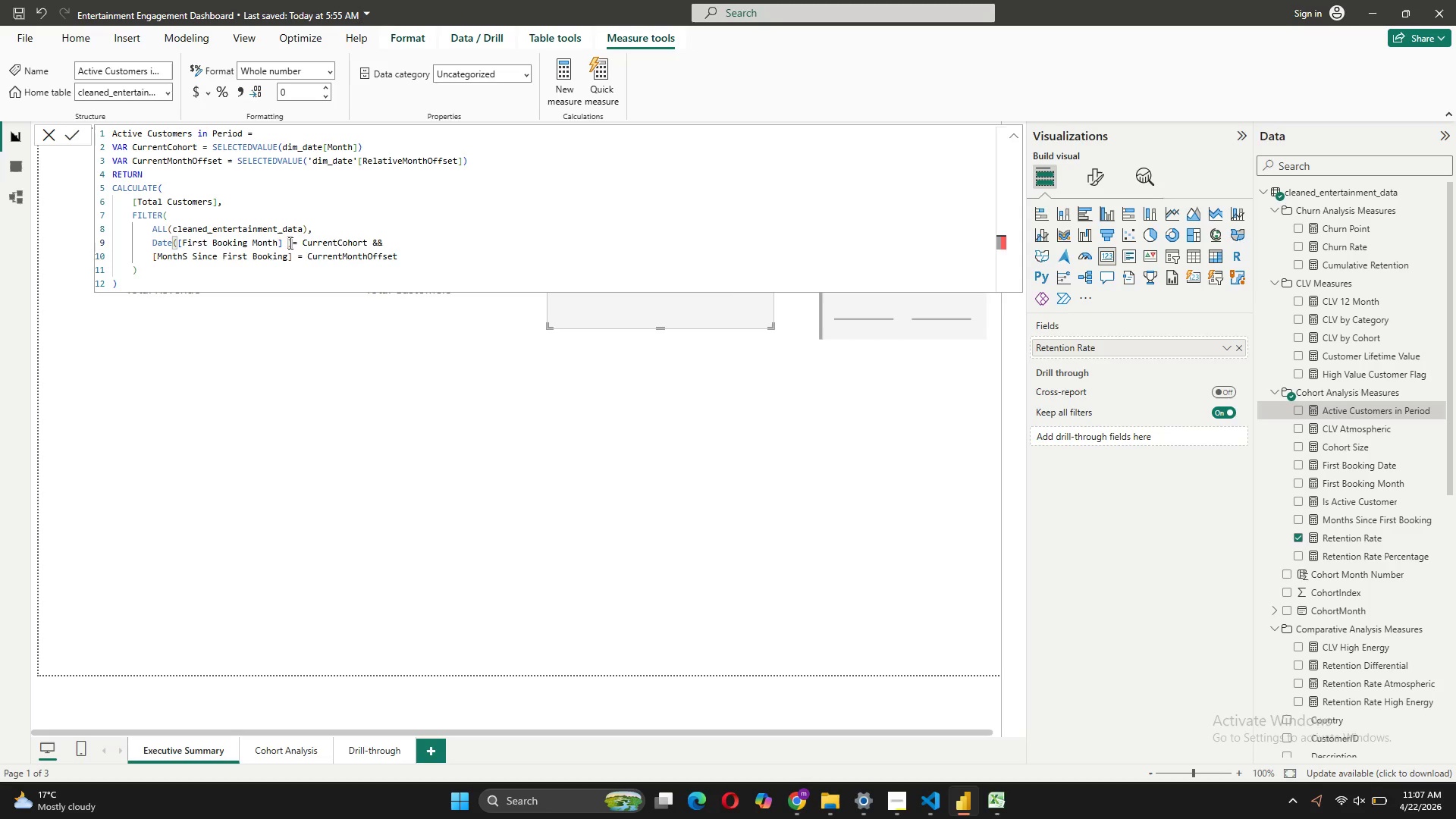 
key(Control+Z)
 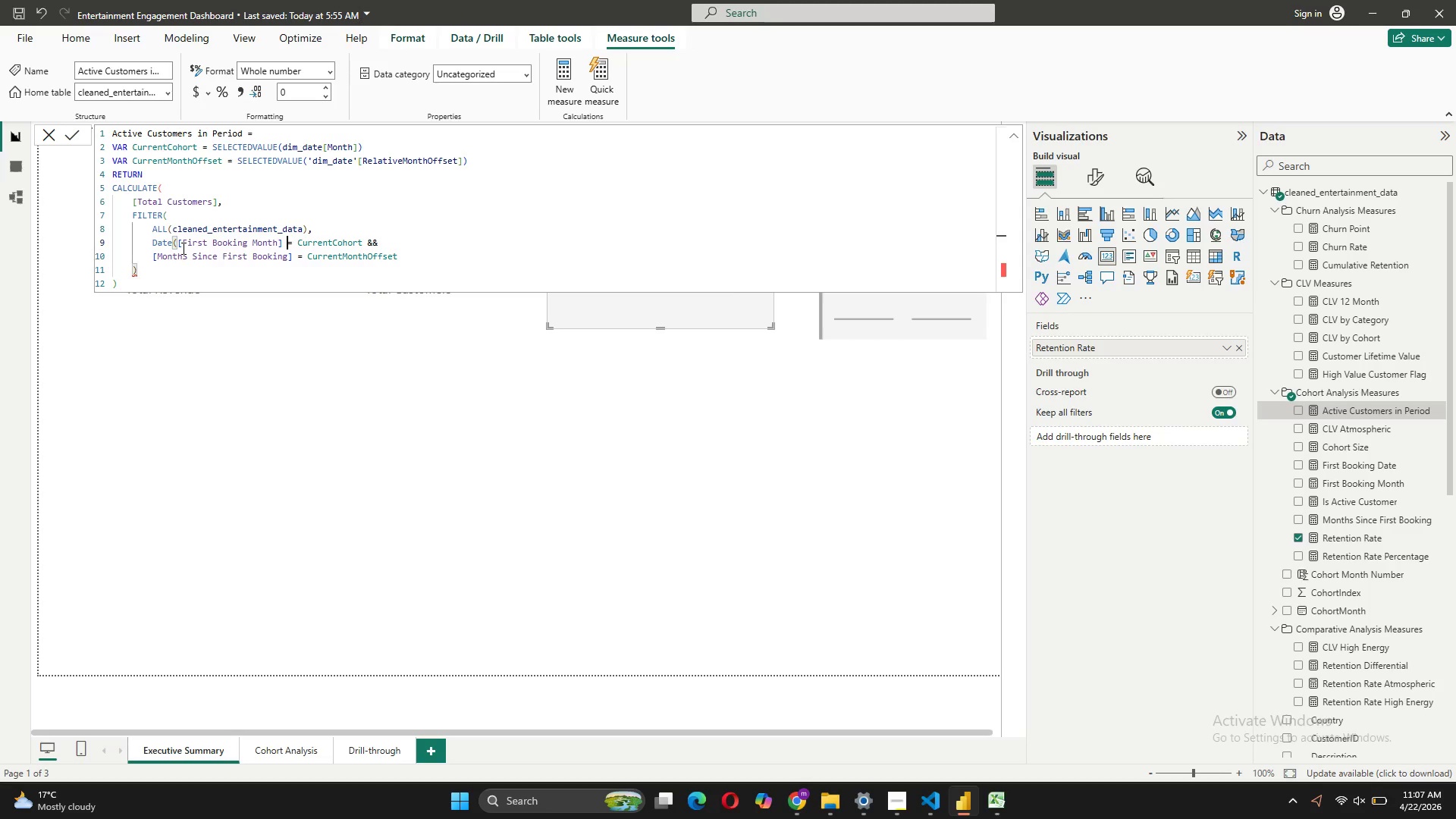 
key(Control+Z)
 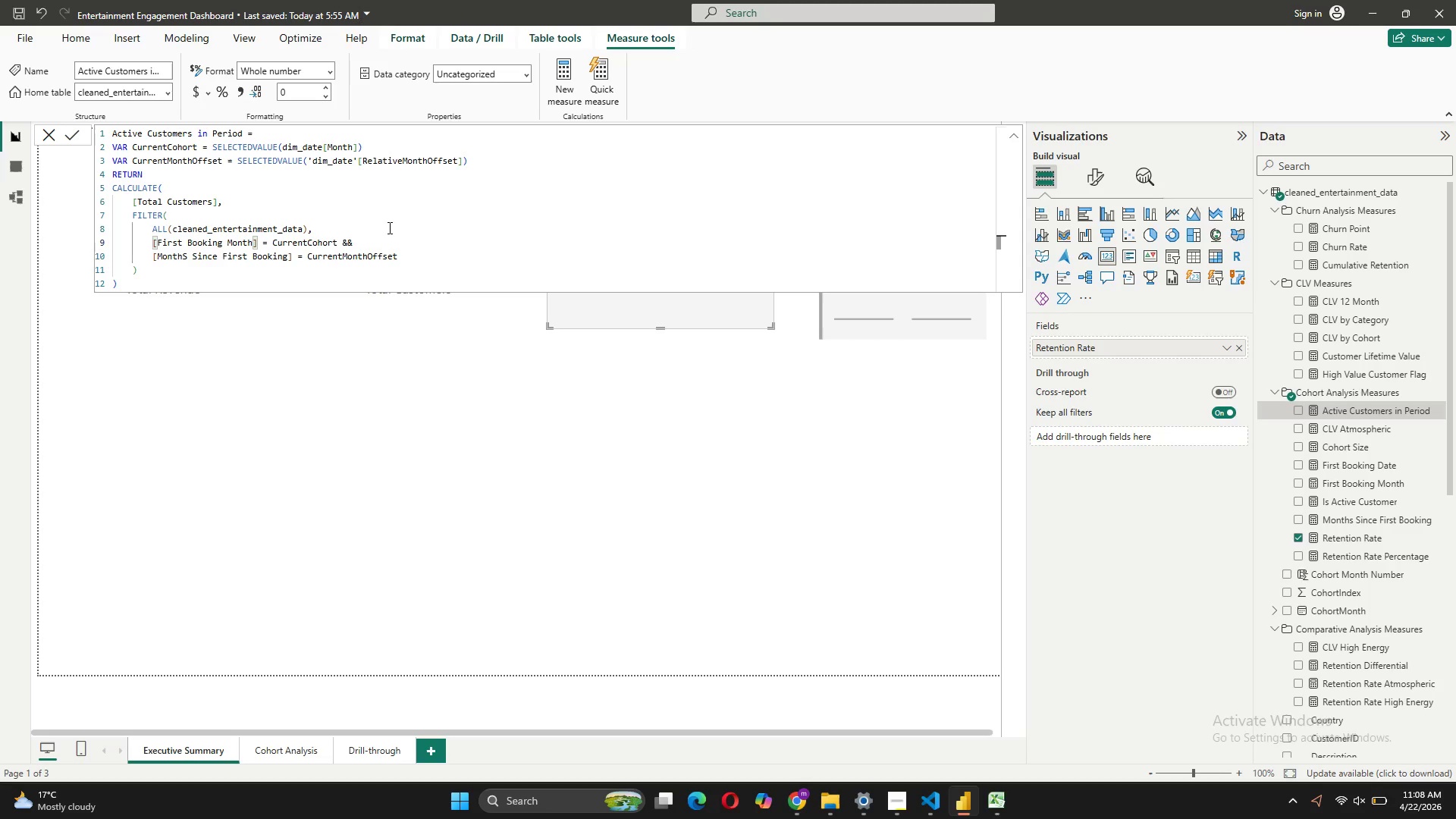 
left_click([388, 228])
 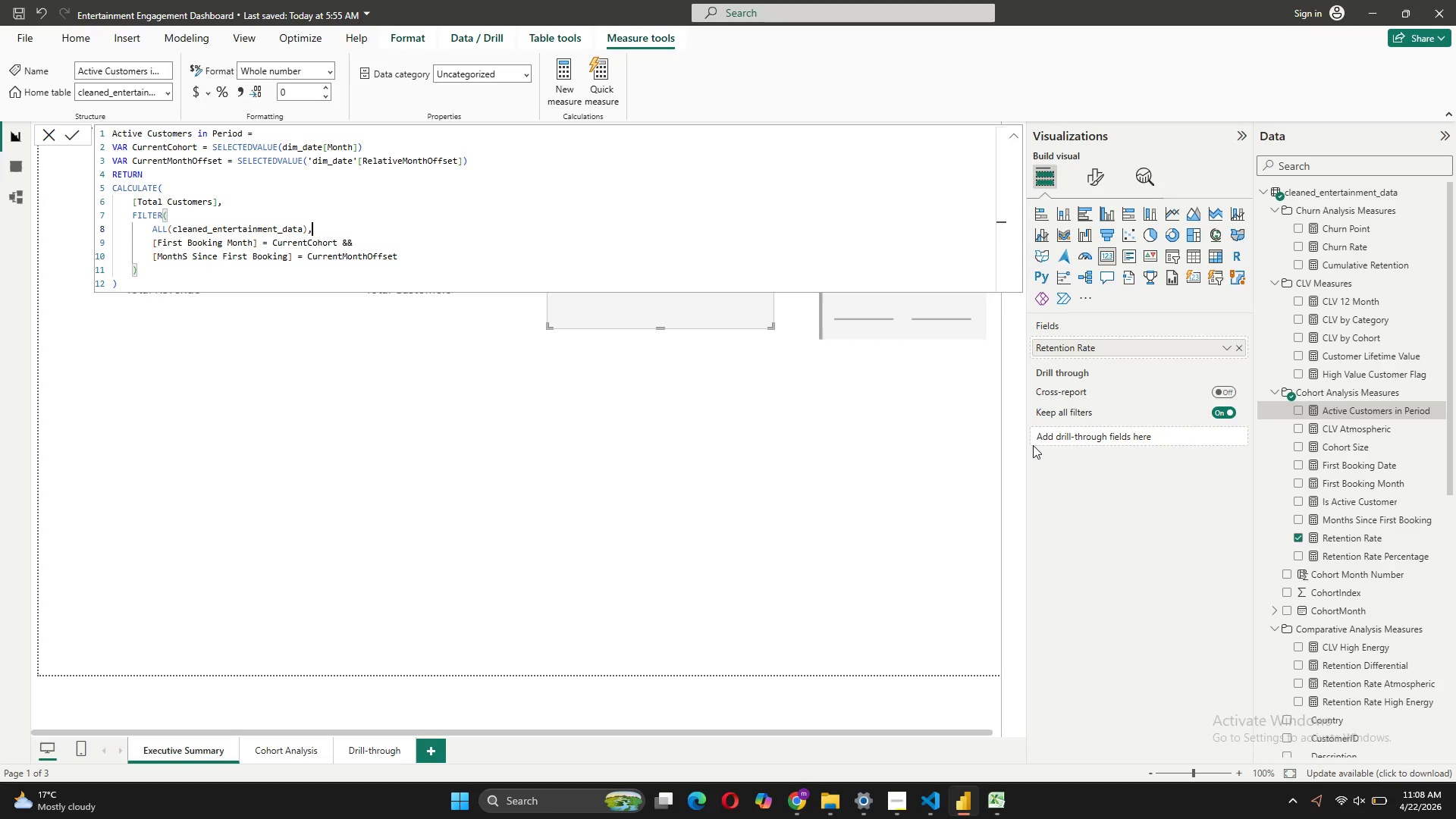 
wait(6.84)
 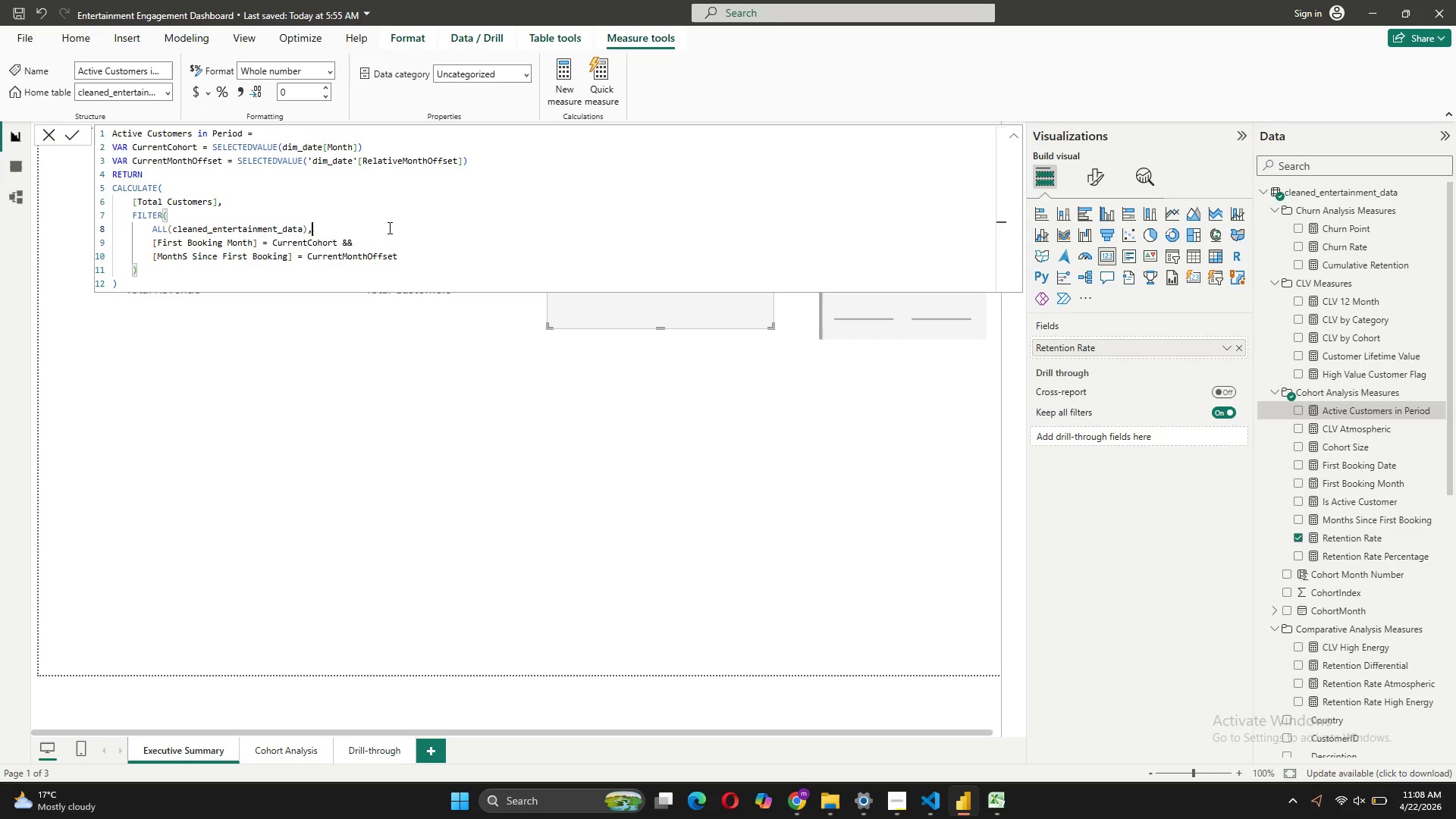 
scroll: coordinate [1363, 340], scroll_direction: up, amount: 4.0
 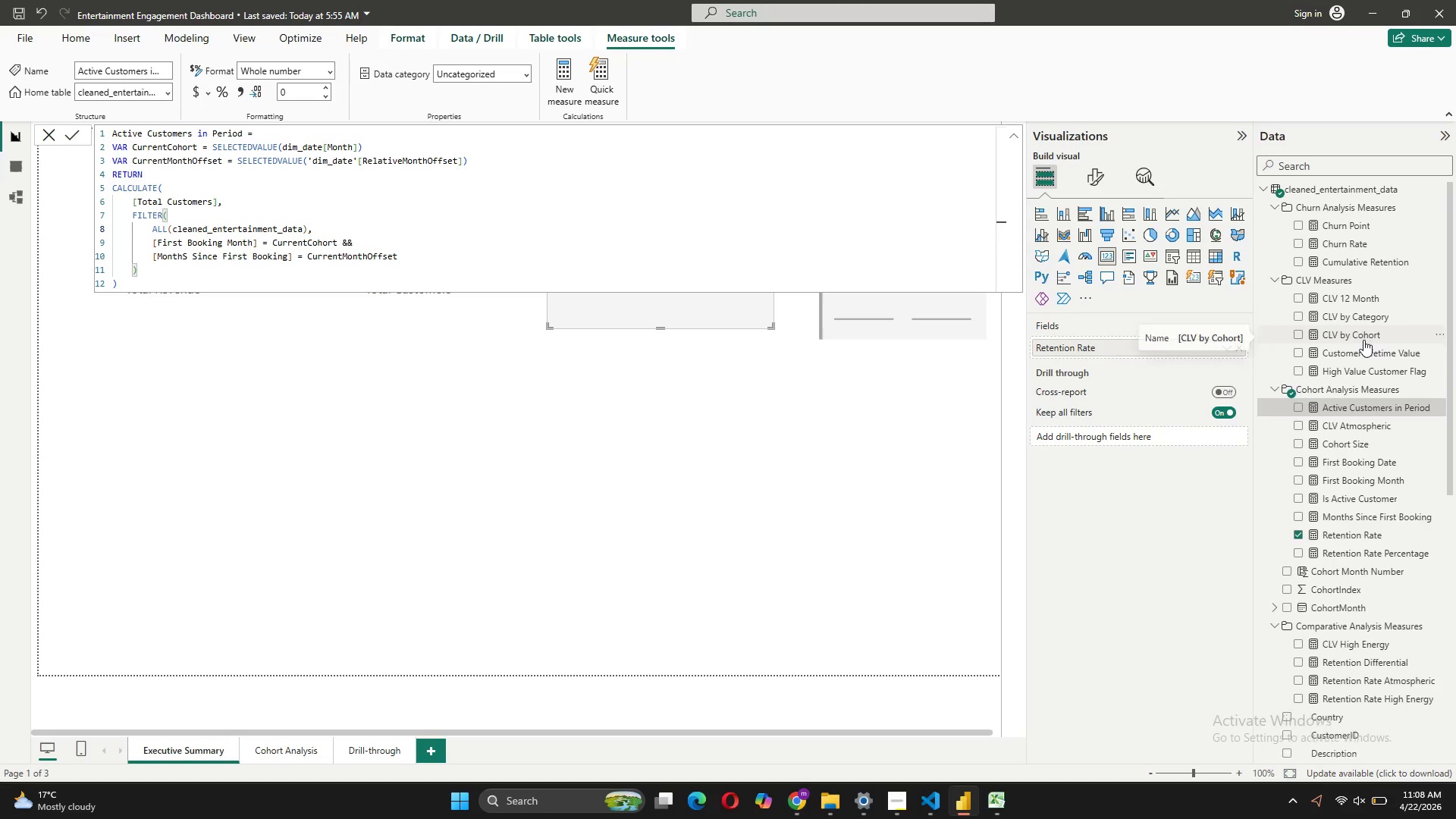 
scroll: coordinate [1363, 340], scroll_direction: down, amount: 4.0
 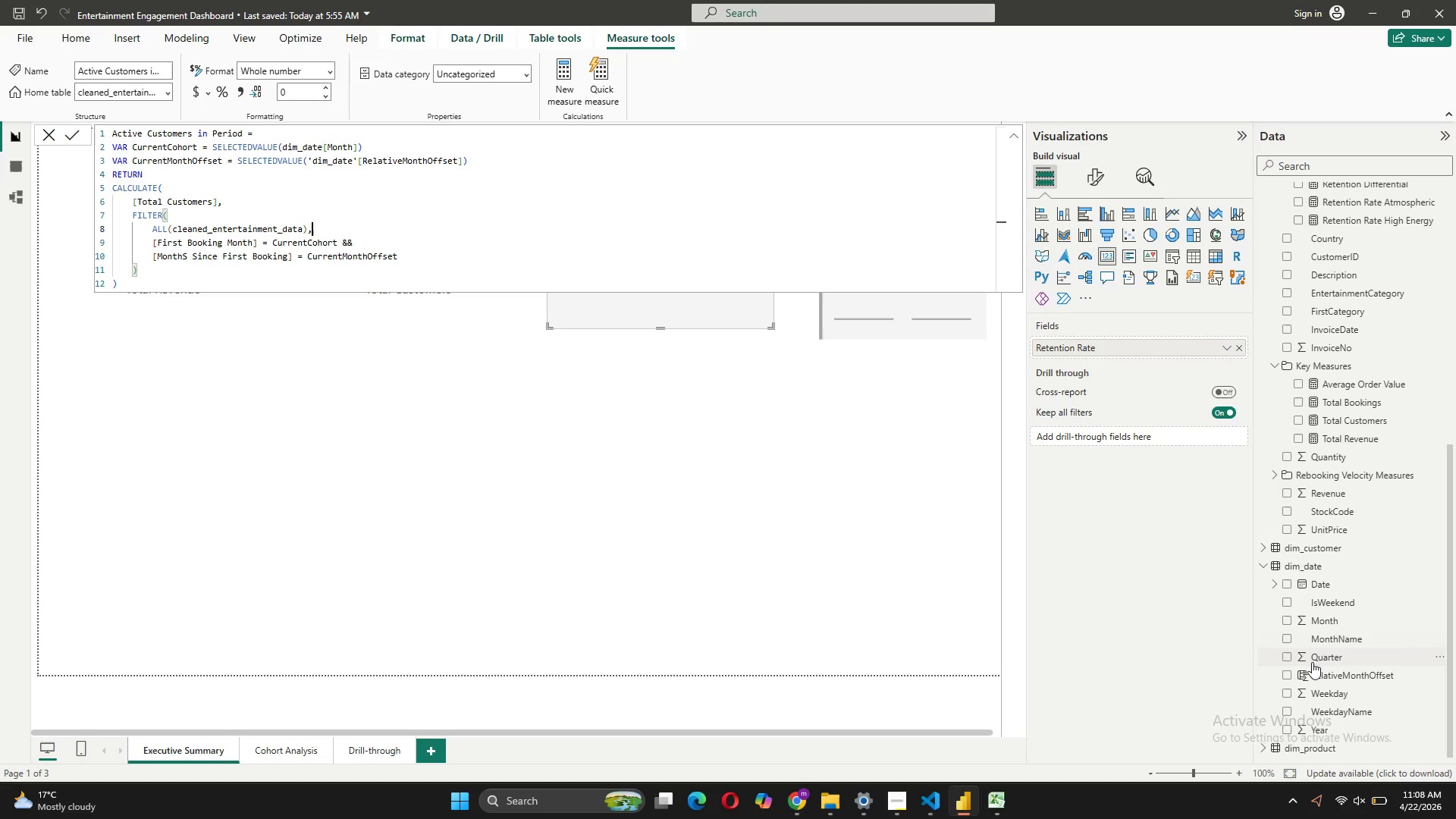 
left_click([1294, 620])
 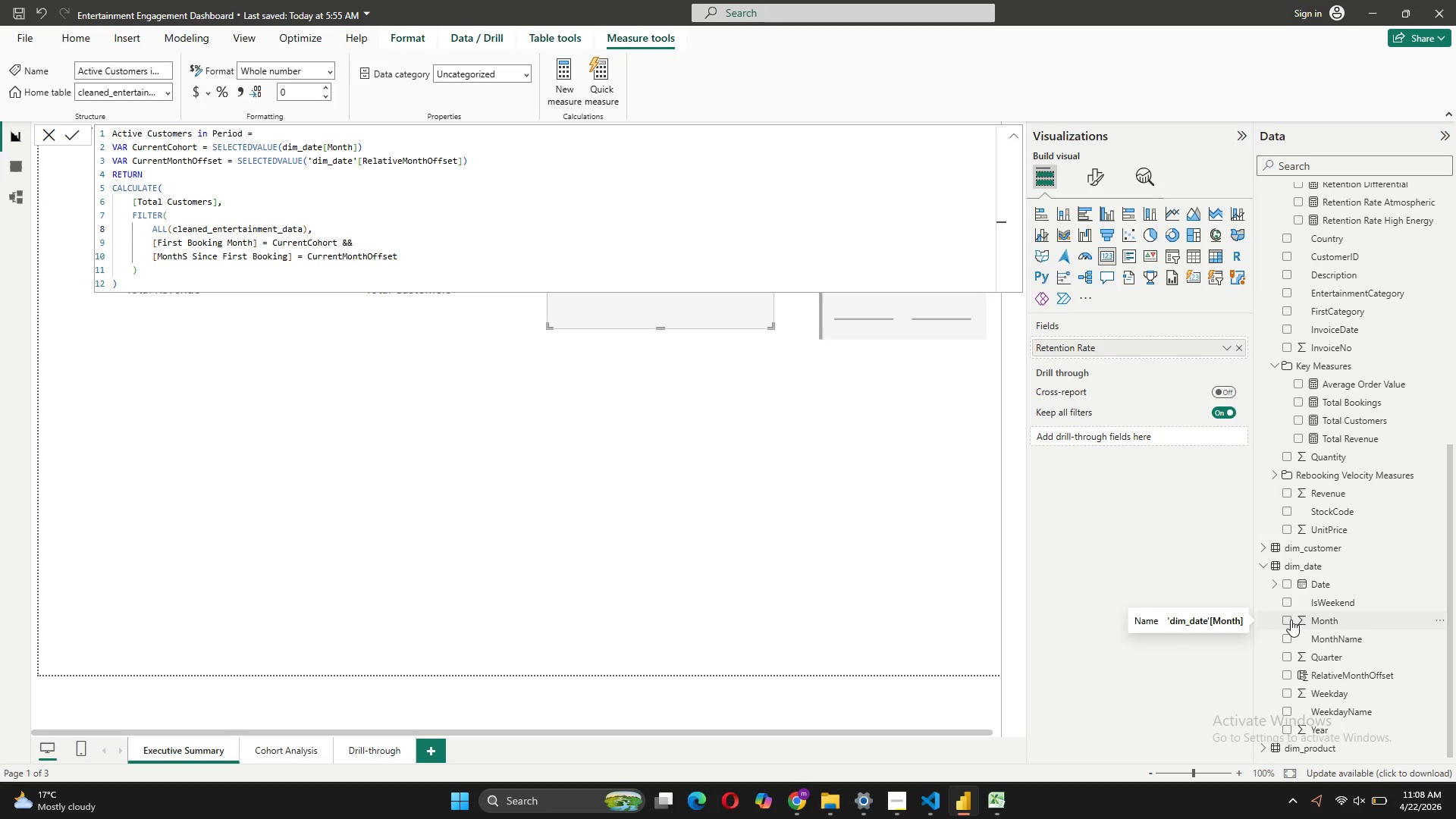 
left_click([1333, 615])
 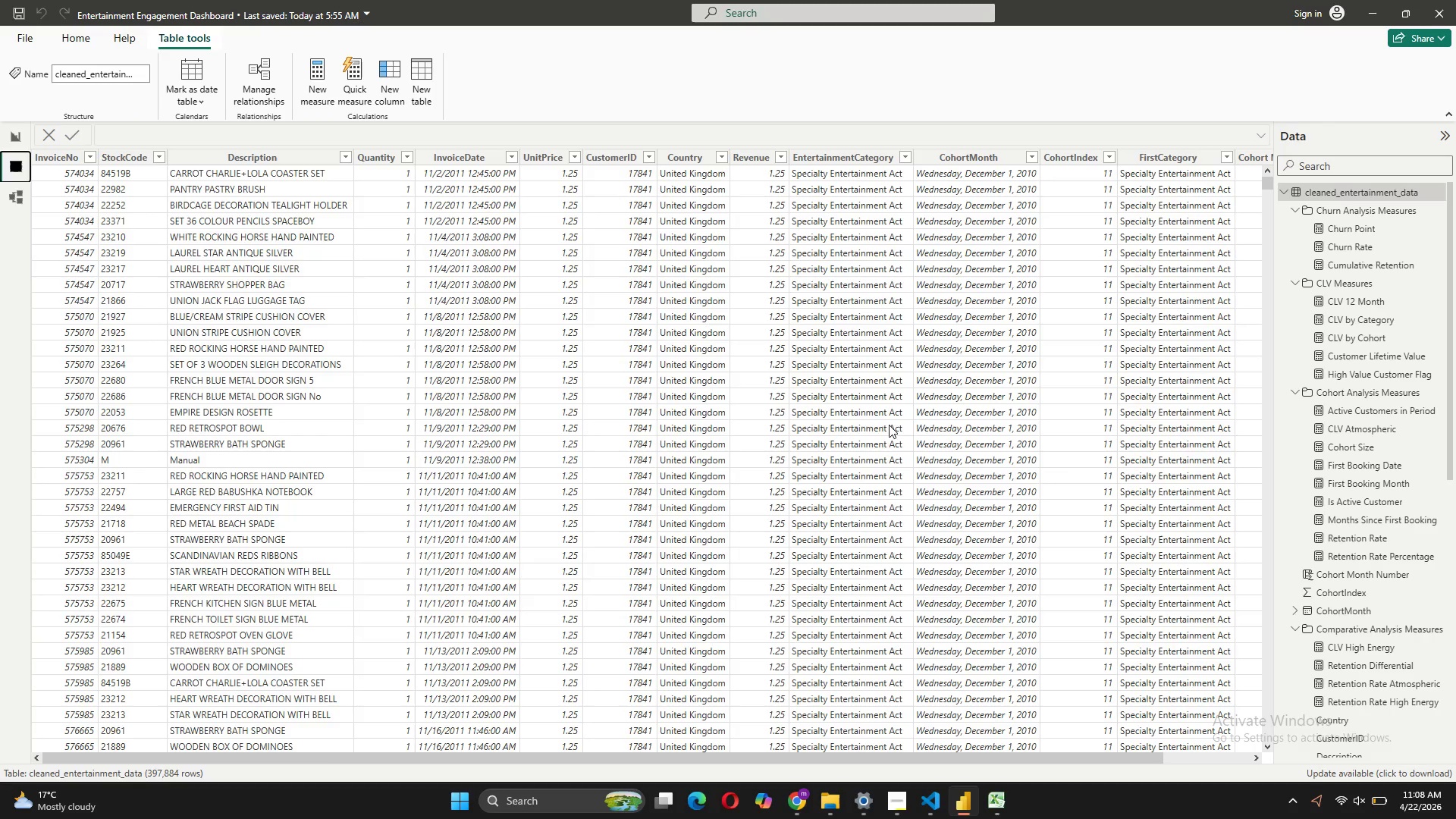 
wait(5.75)
 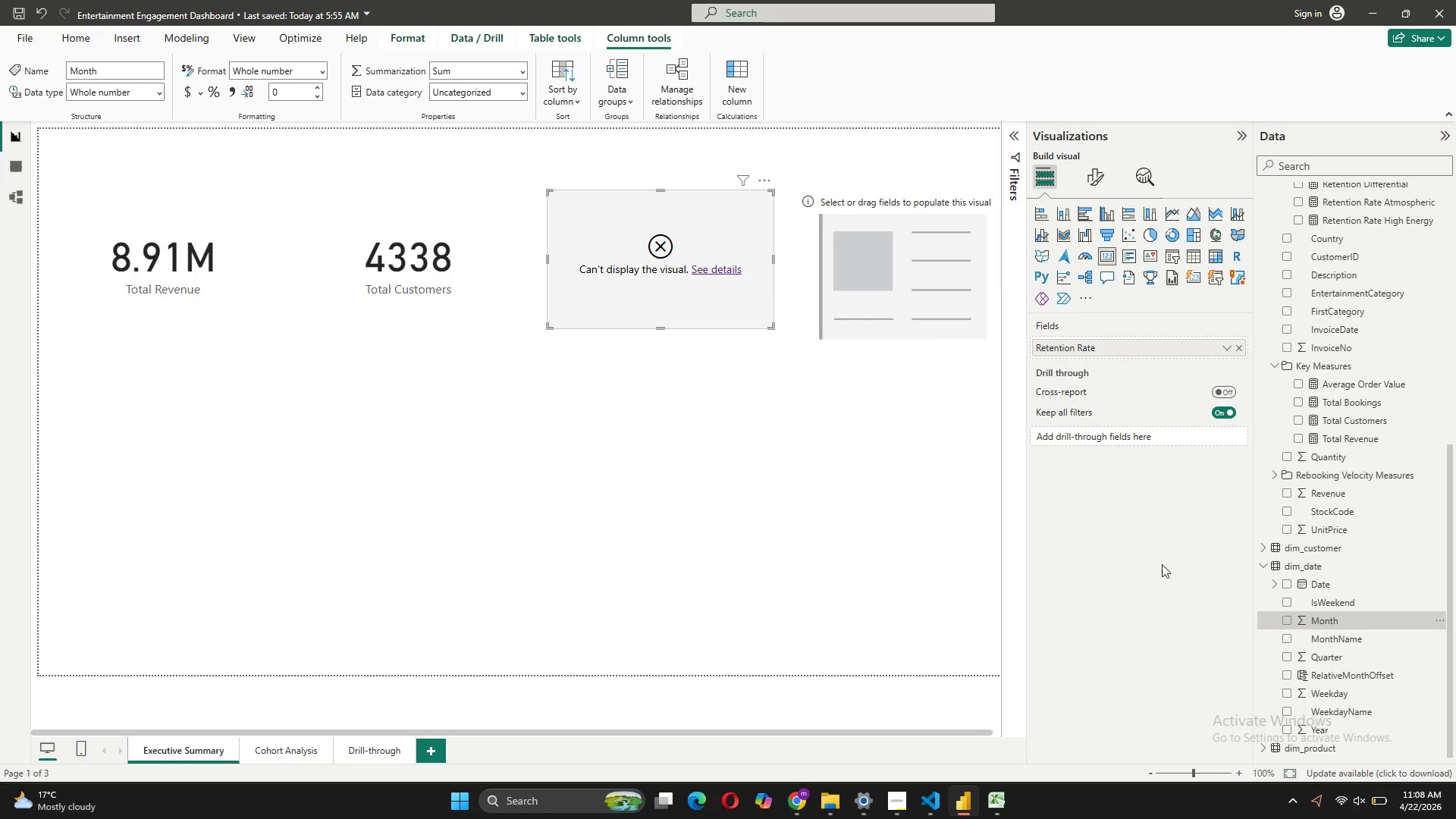 
scroll: coordinate [1379, 528], scroll_direction: down, amount: 5.0
 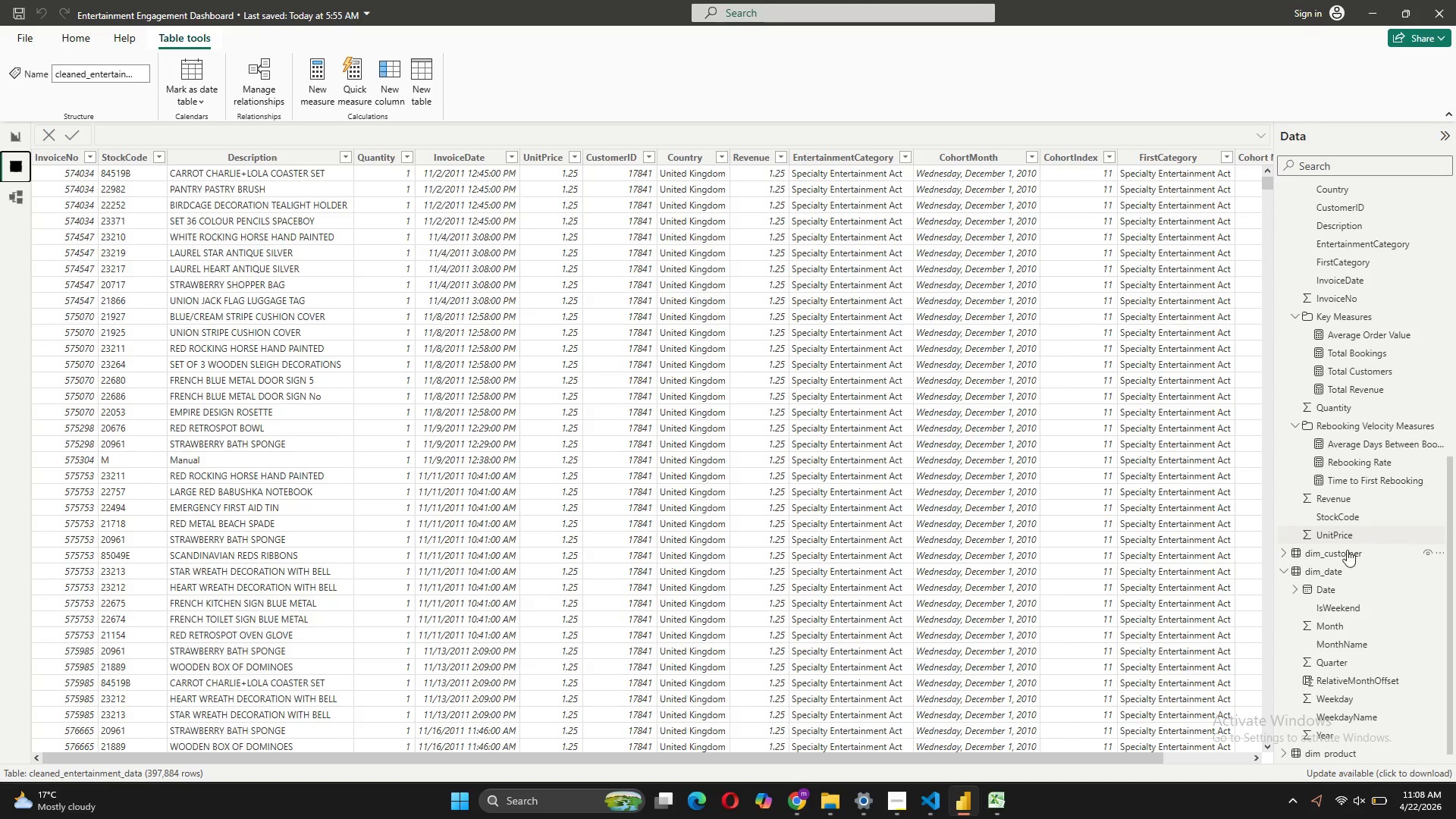 
left_click([1335, 566])
 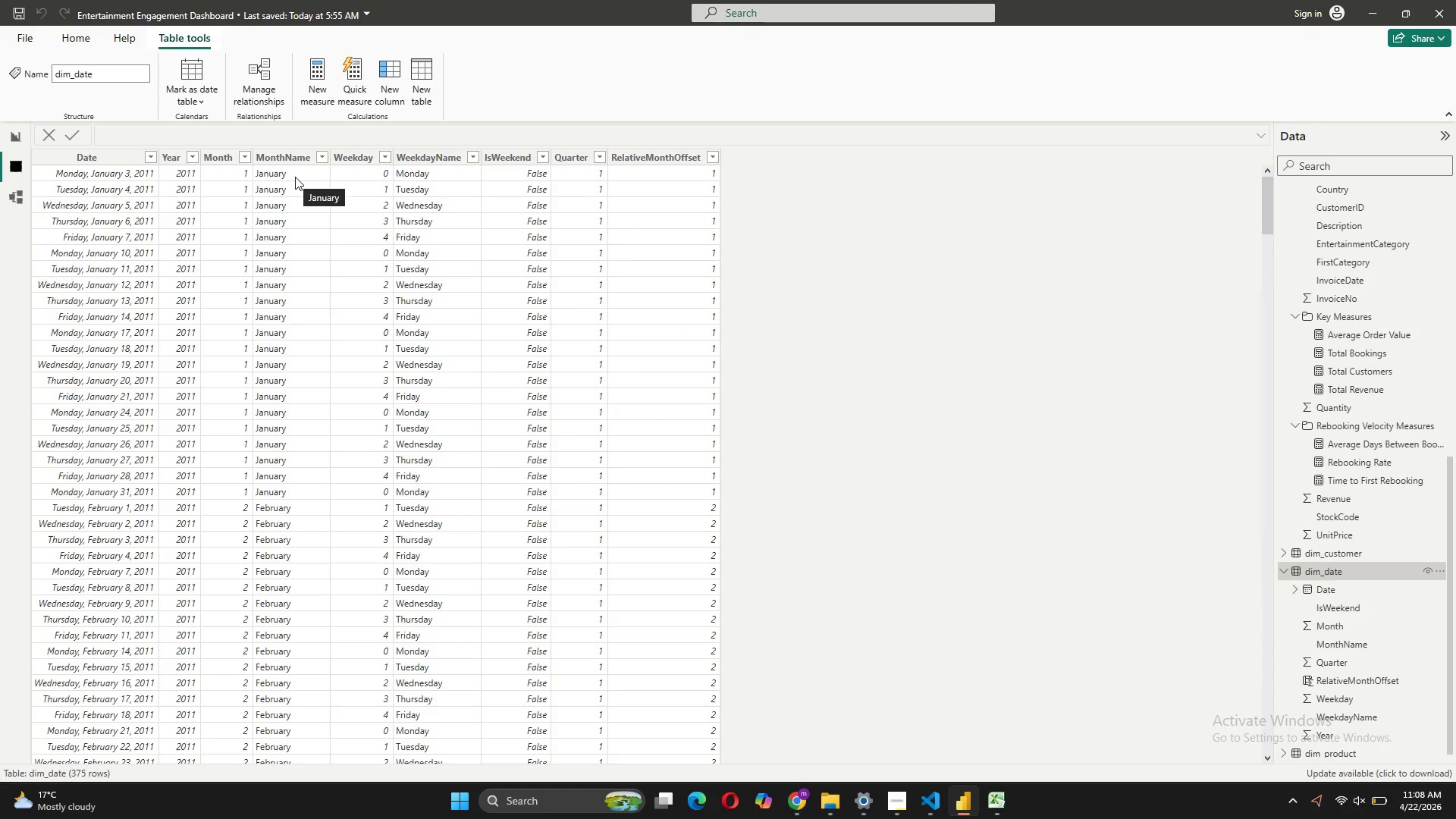 
mouse_move([220, 175])
 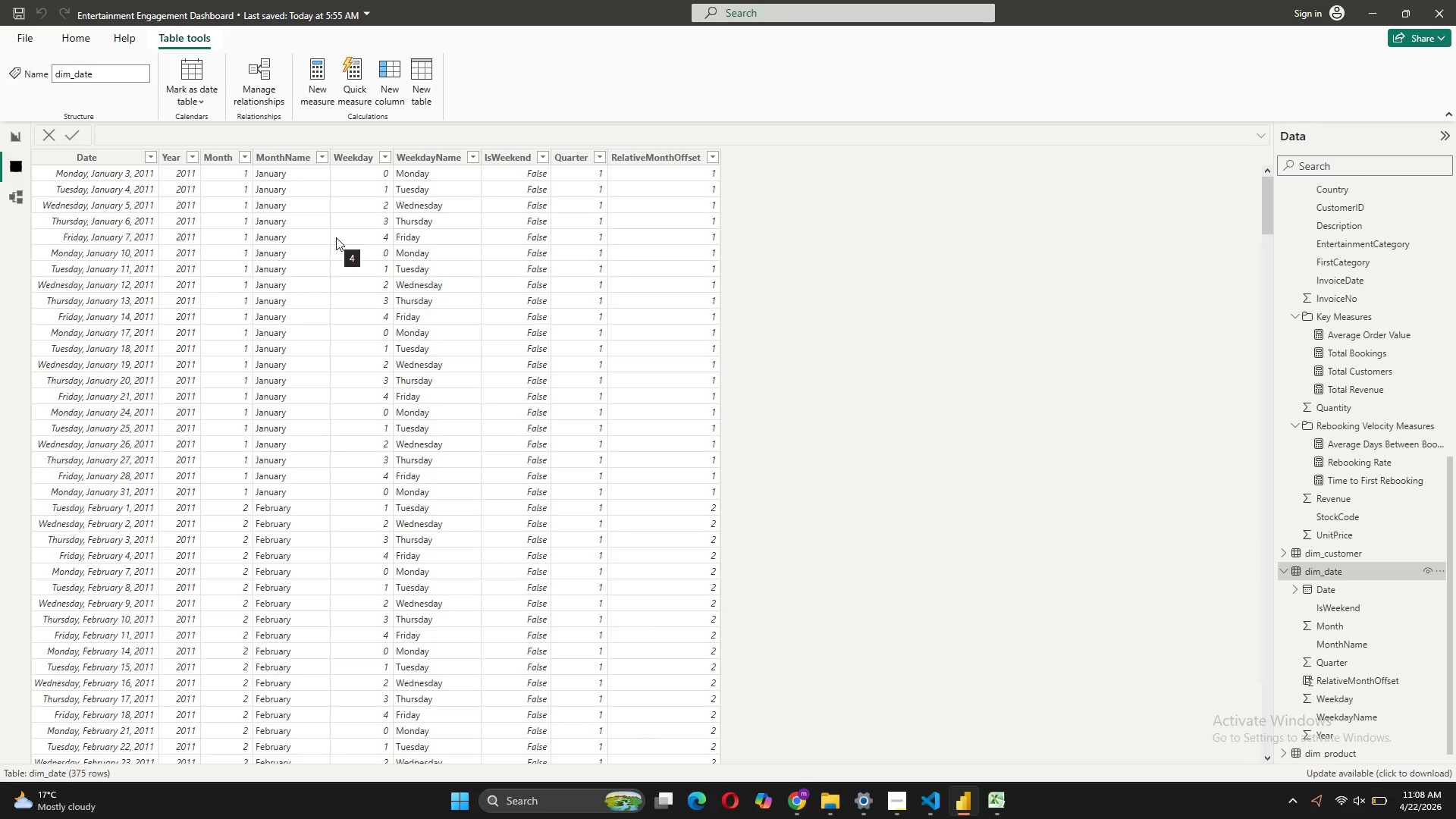 
wait(29.72)
 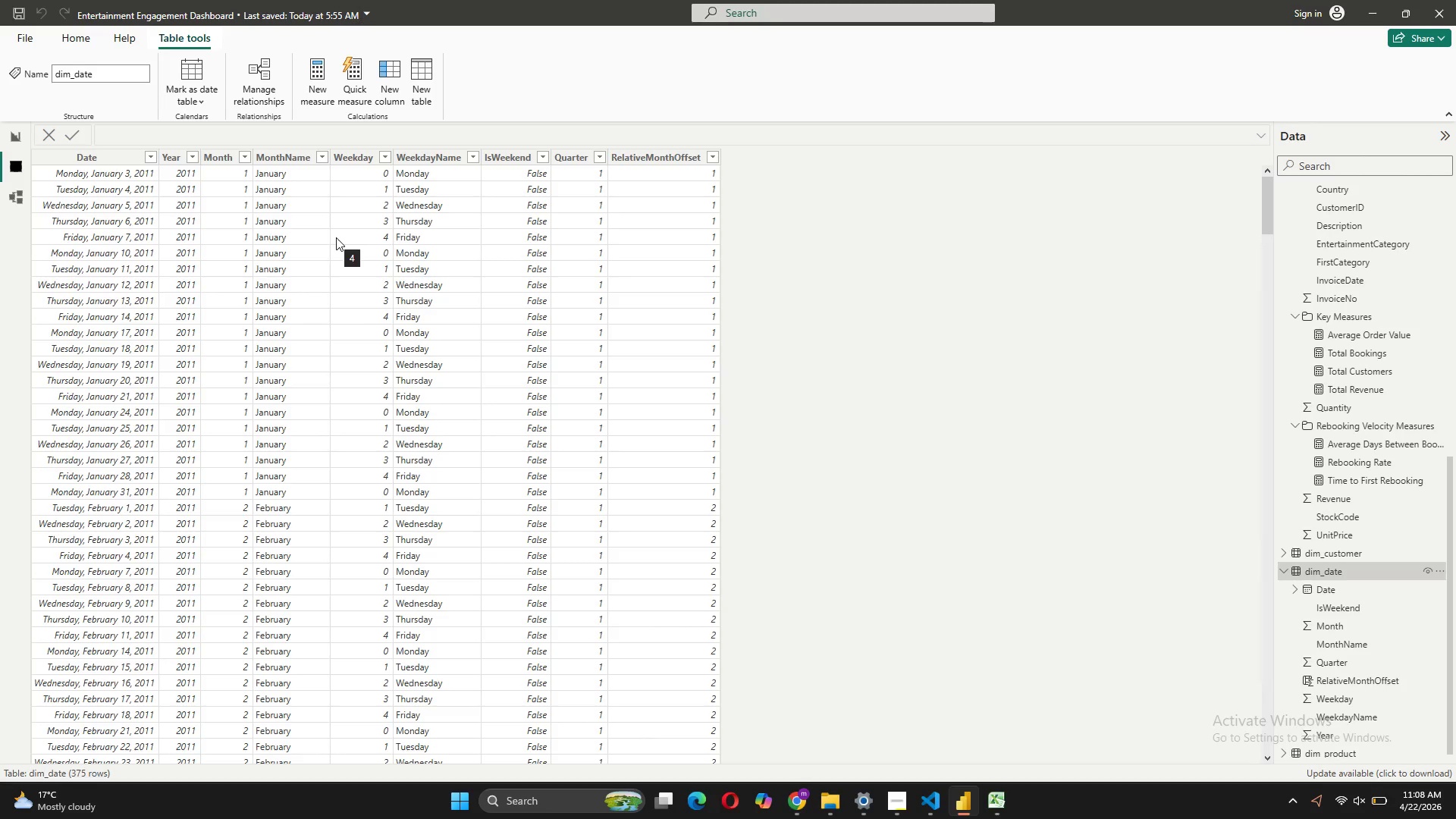 
mouse_move([394, 360])
 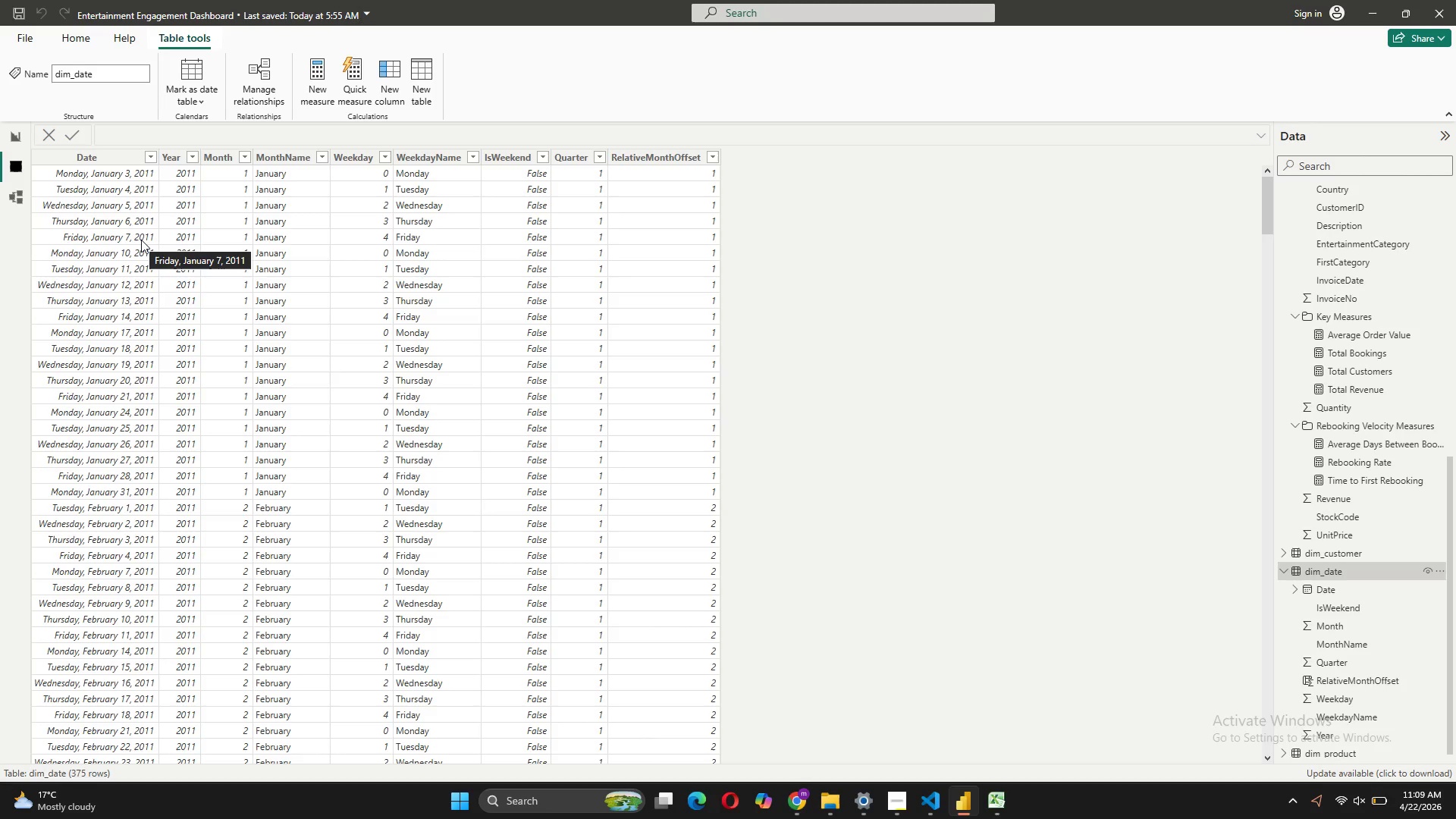 
wait(29.29)
 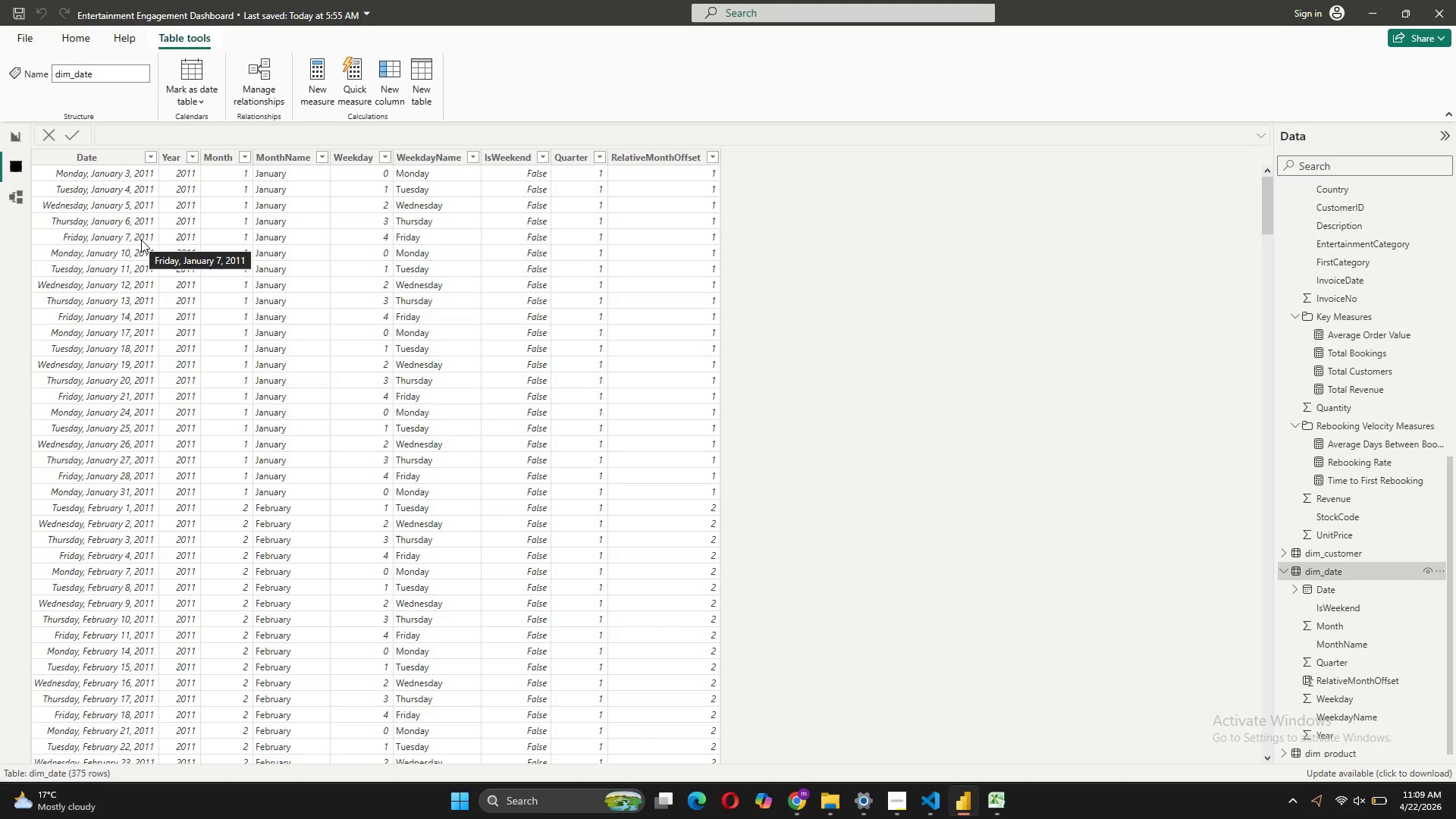 
scroll: coordinate [1347, 554], scroll_direction: down, amount: 4.0
 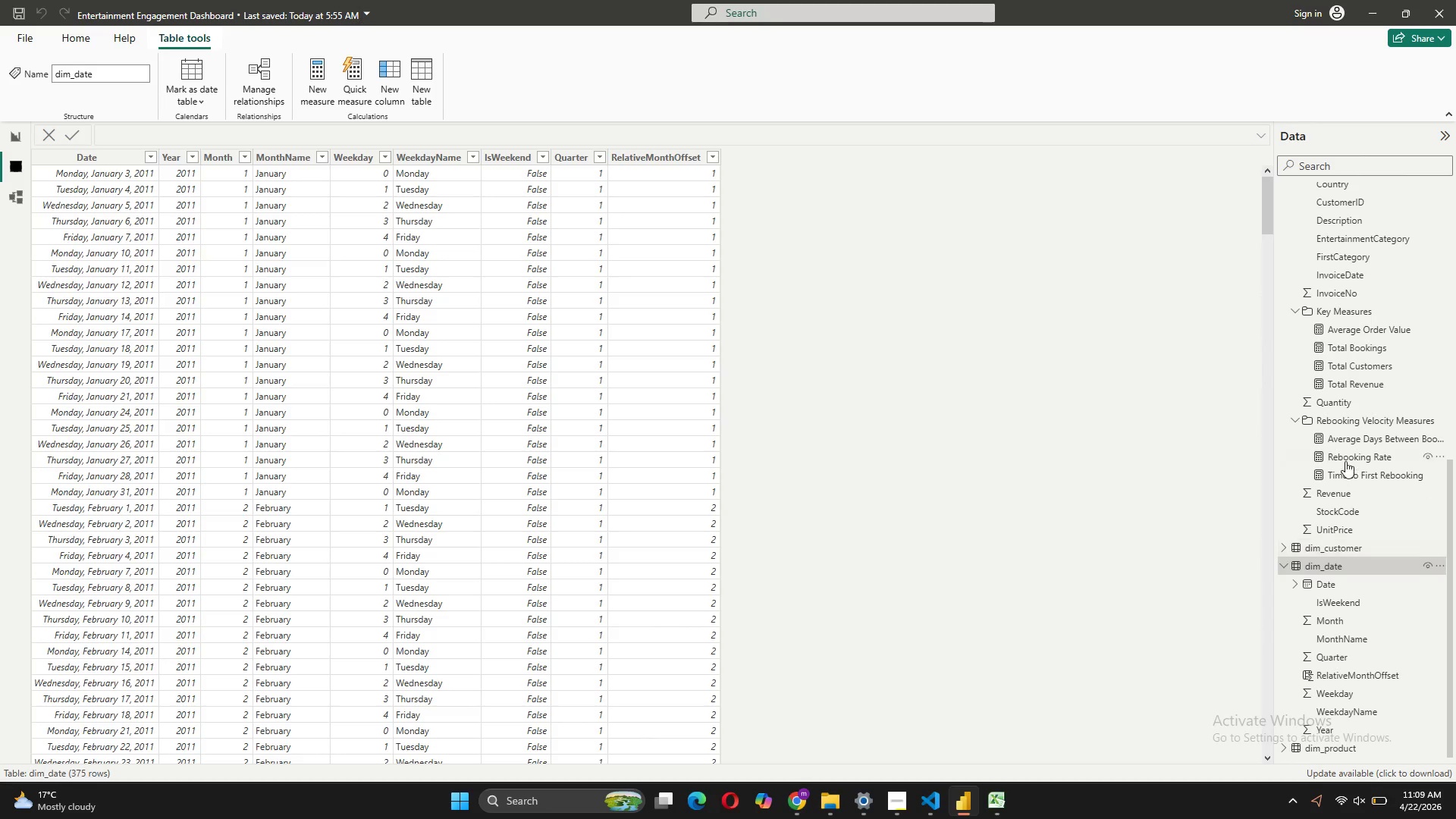 
scroll: coordinate [1345, 461], scroll_direction: up, amount: 5.0
 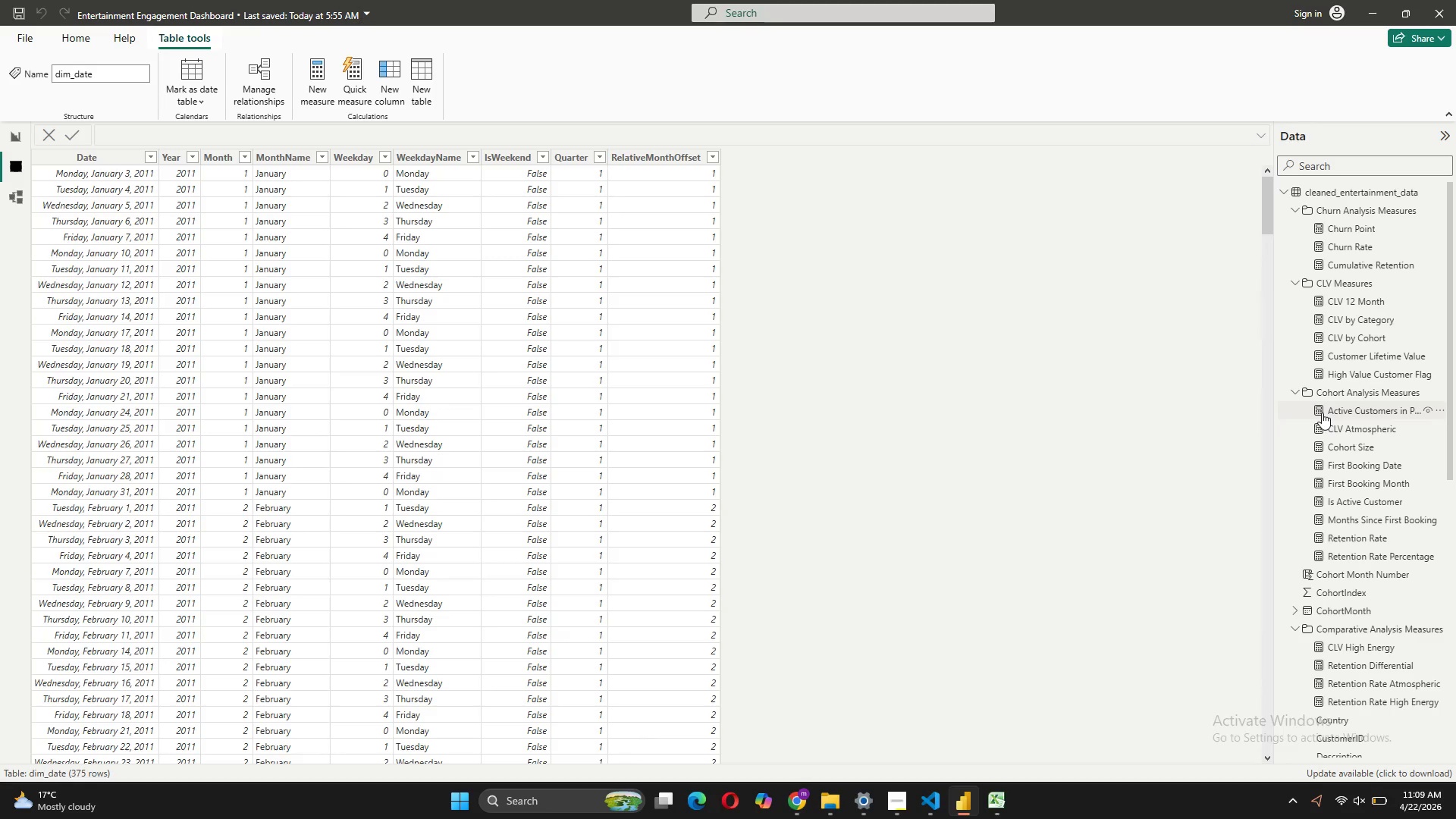 
left_click([1320, 411])
 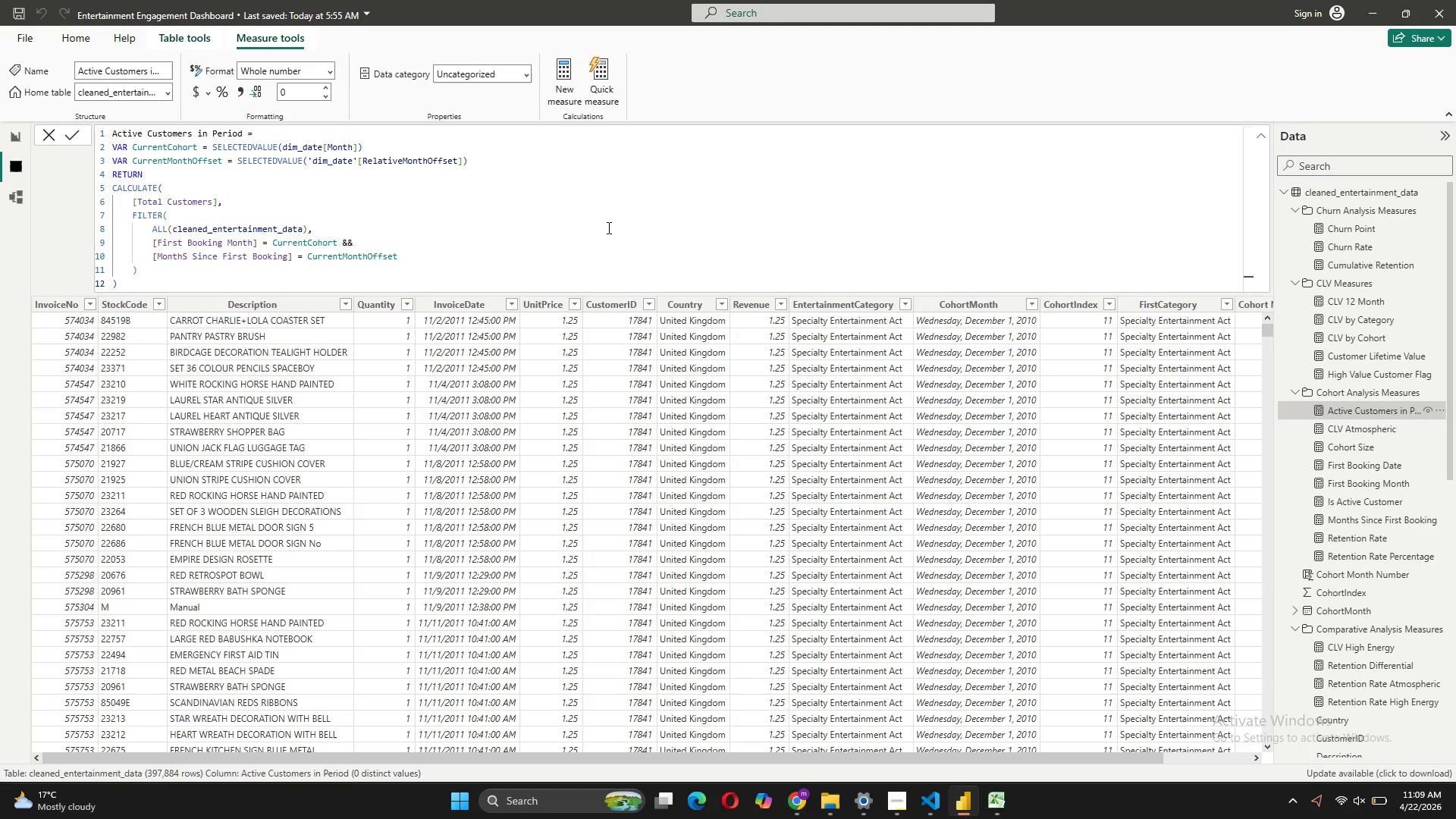 
wait(17.7)
 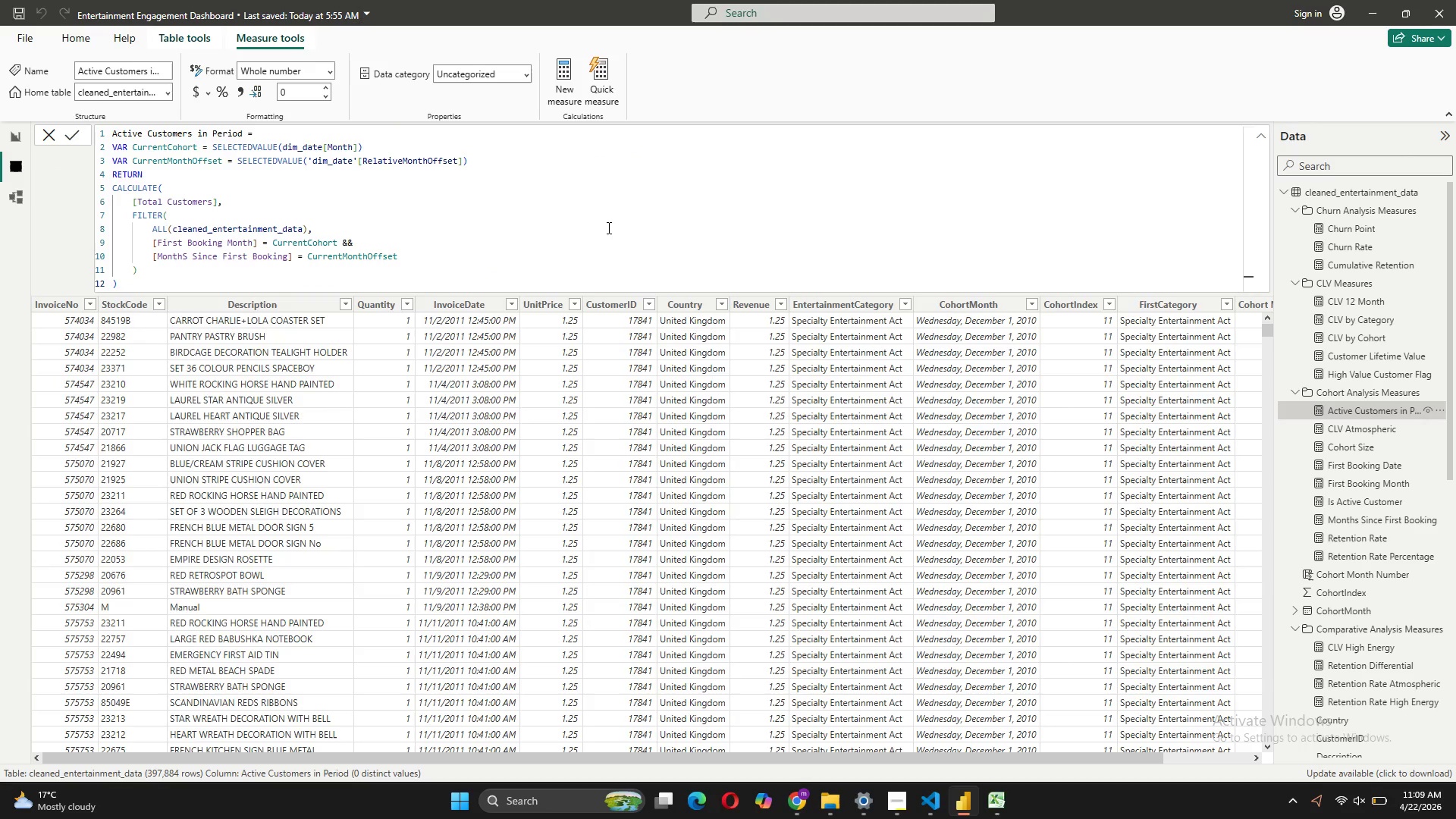 
mouse_move([789, 317])
 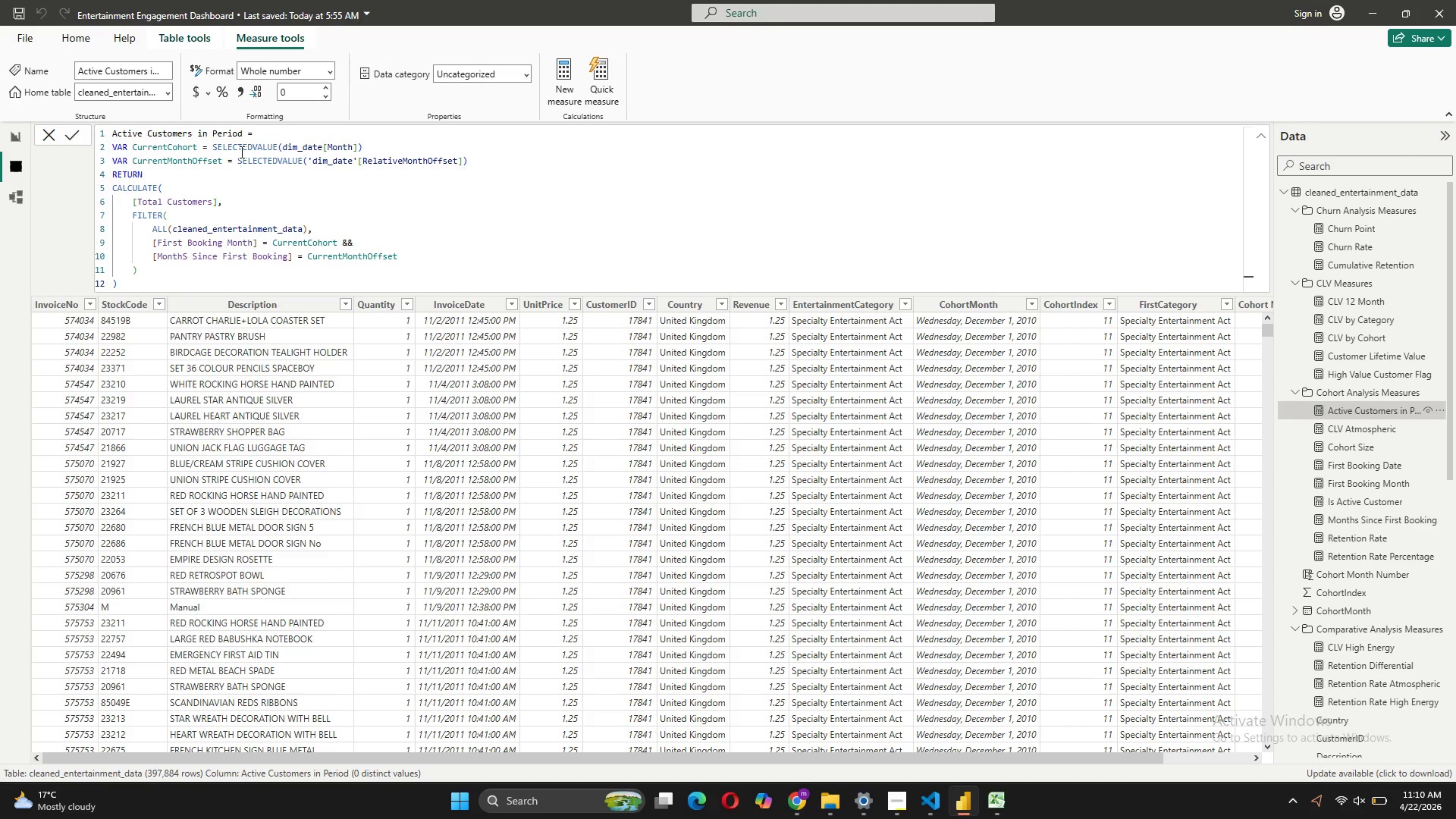 
wait(9.57)
 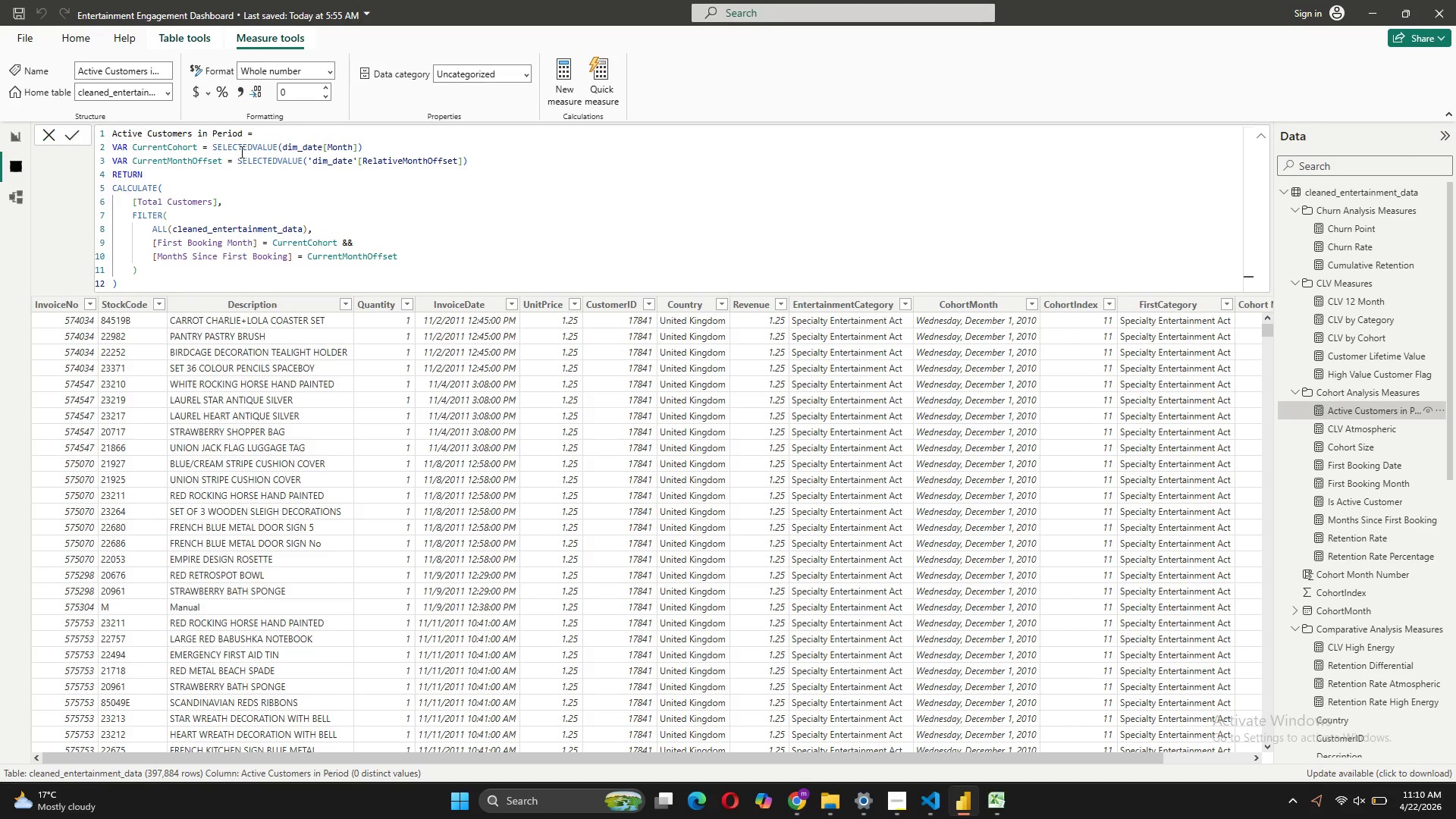 
scroll: coordinate [1363, 620], scroll_direction: down, amount: 15.0
 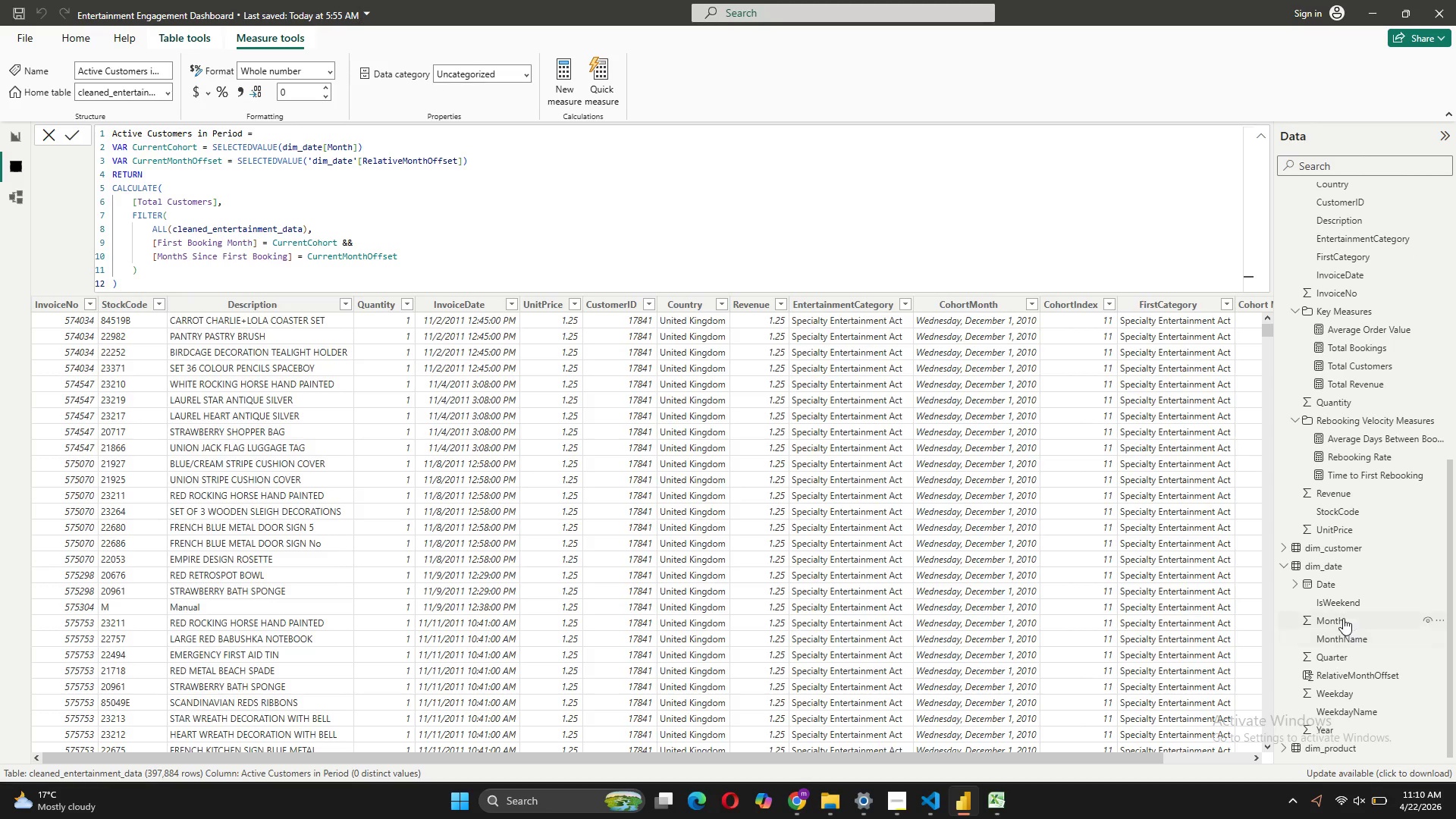 
mouse_move([1317, 633])
 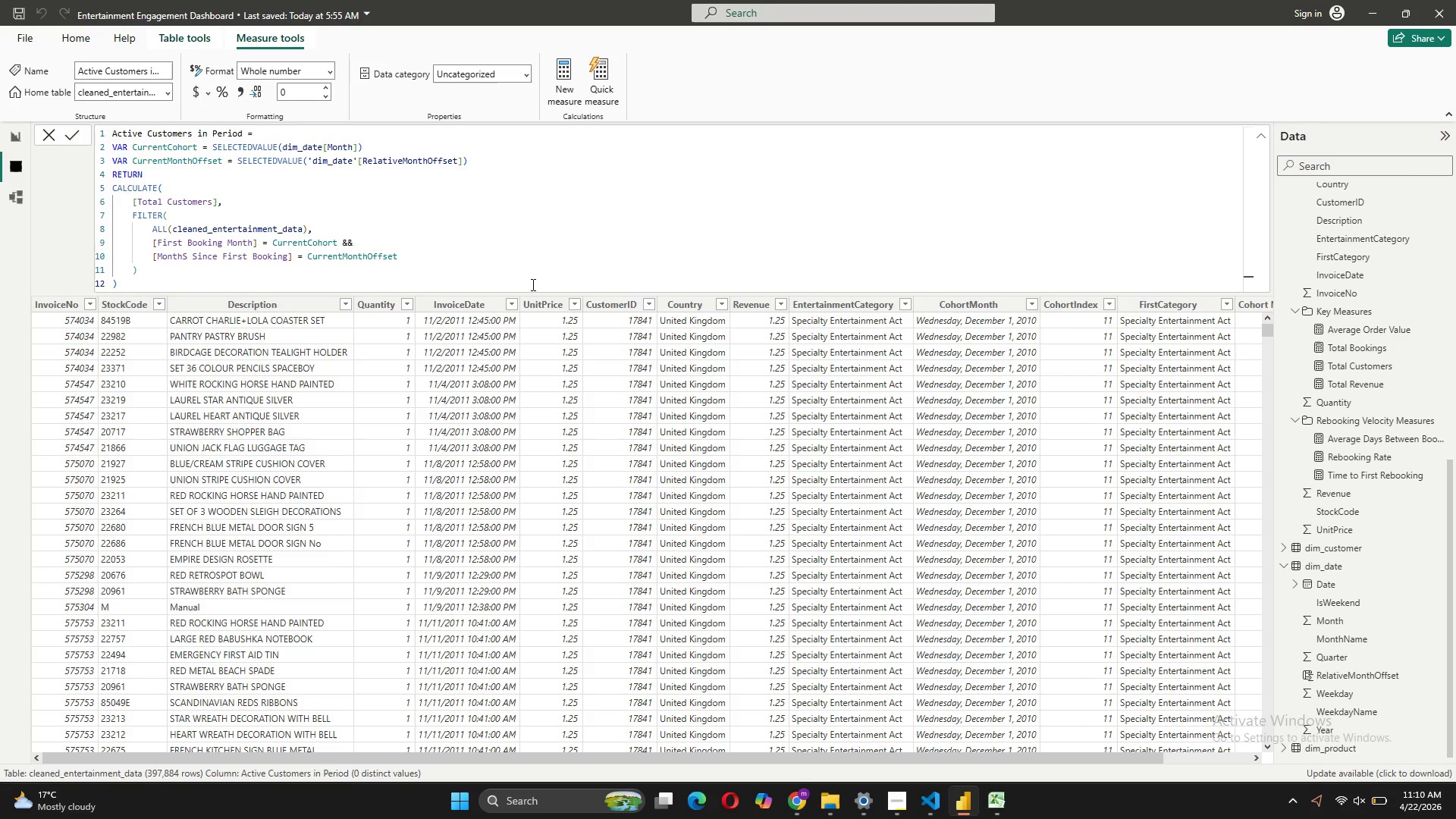 
wait(22.96)
 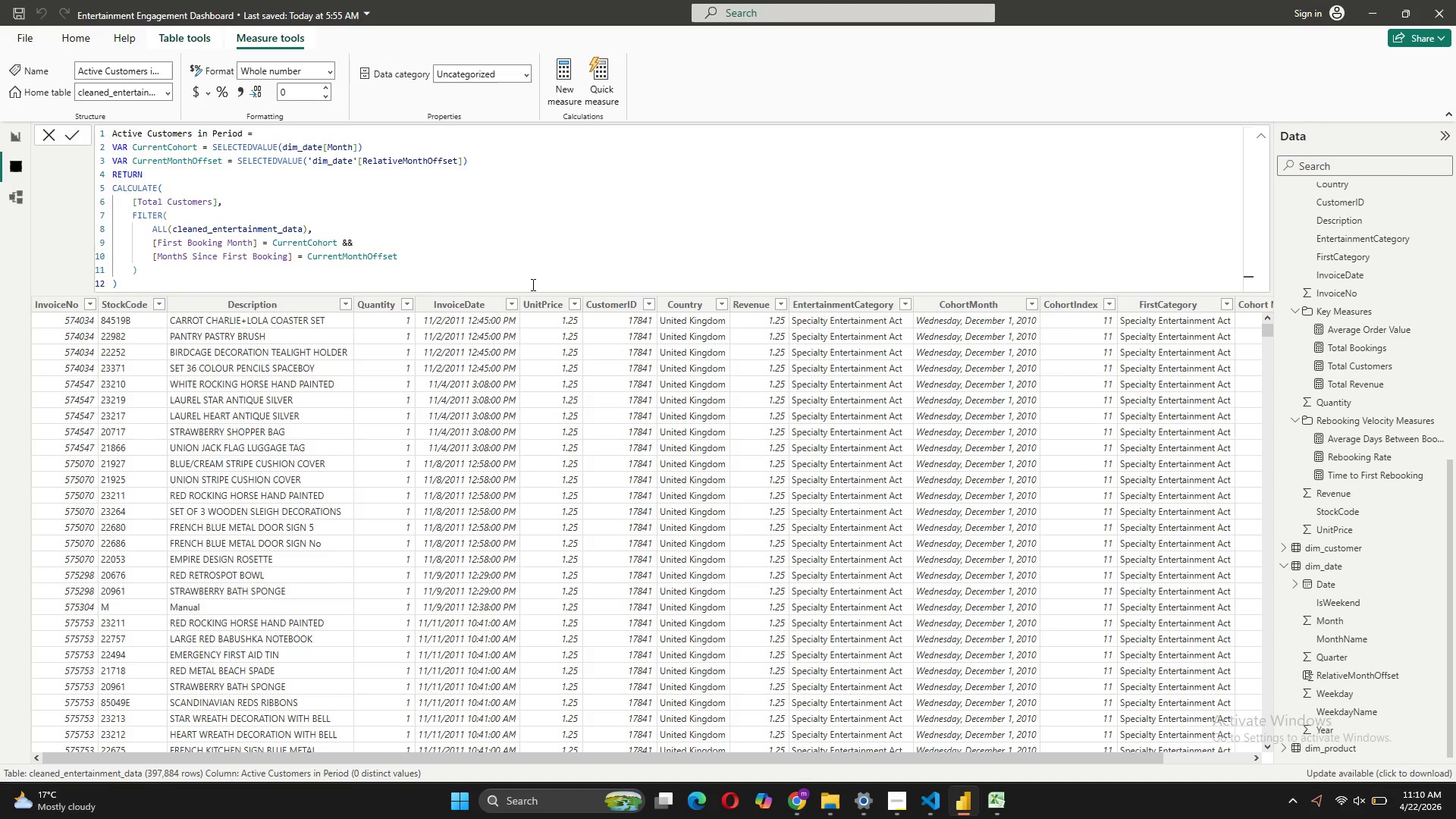 
left_click([18, 132])
 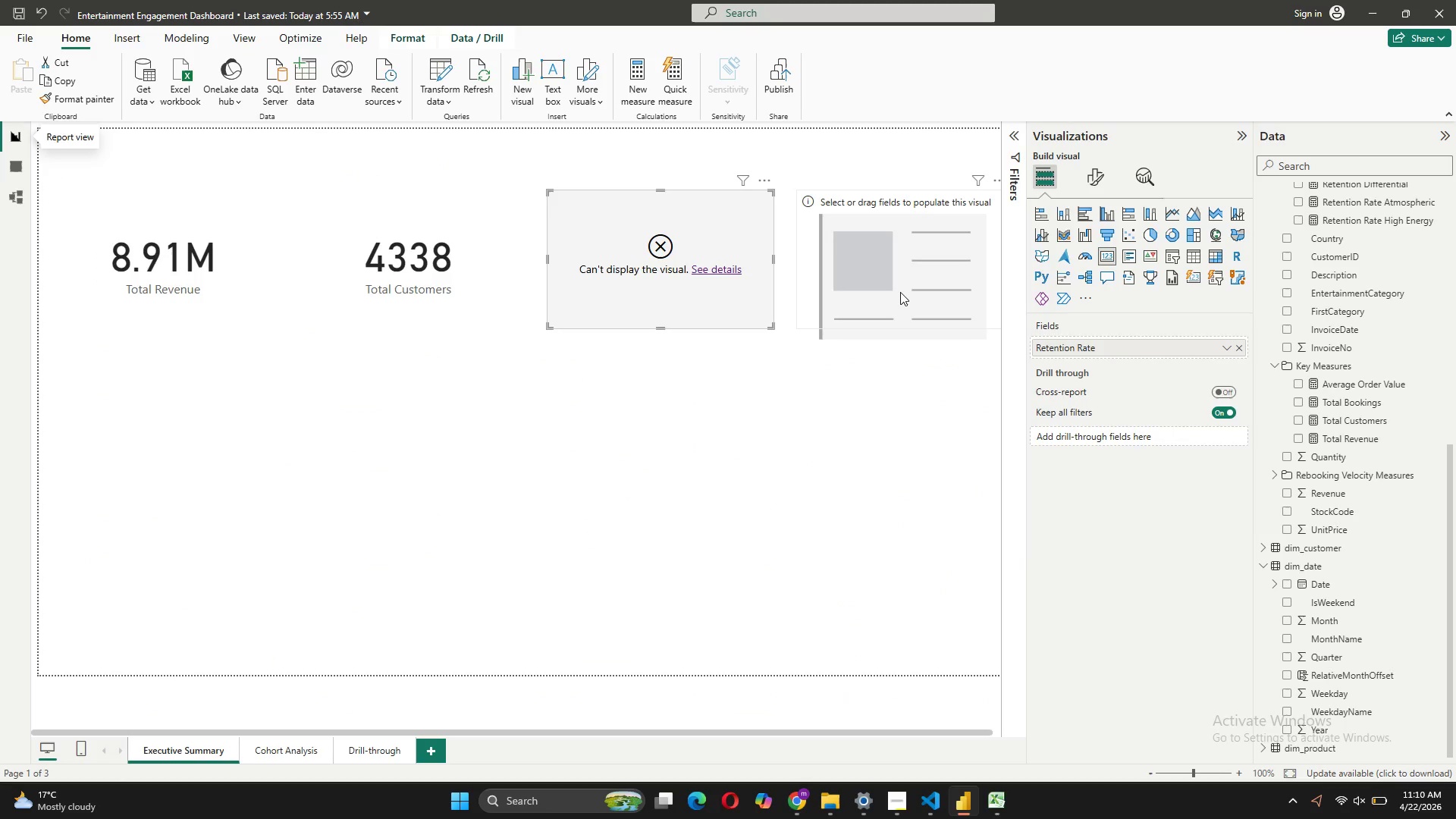 
left_click([900, 292])
 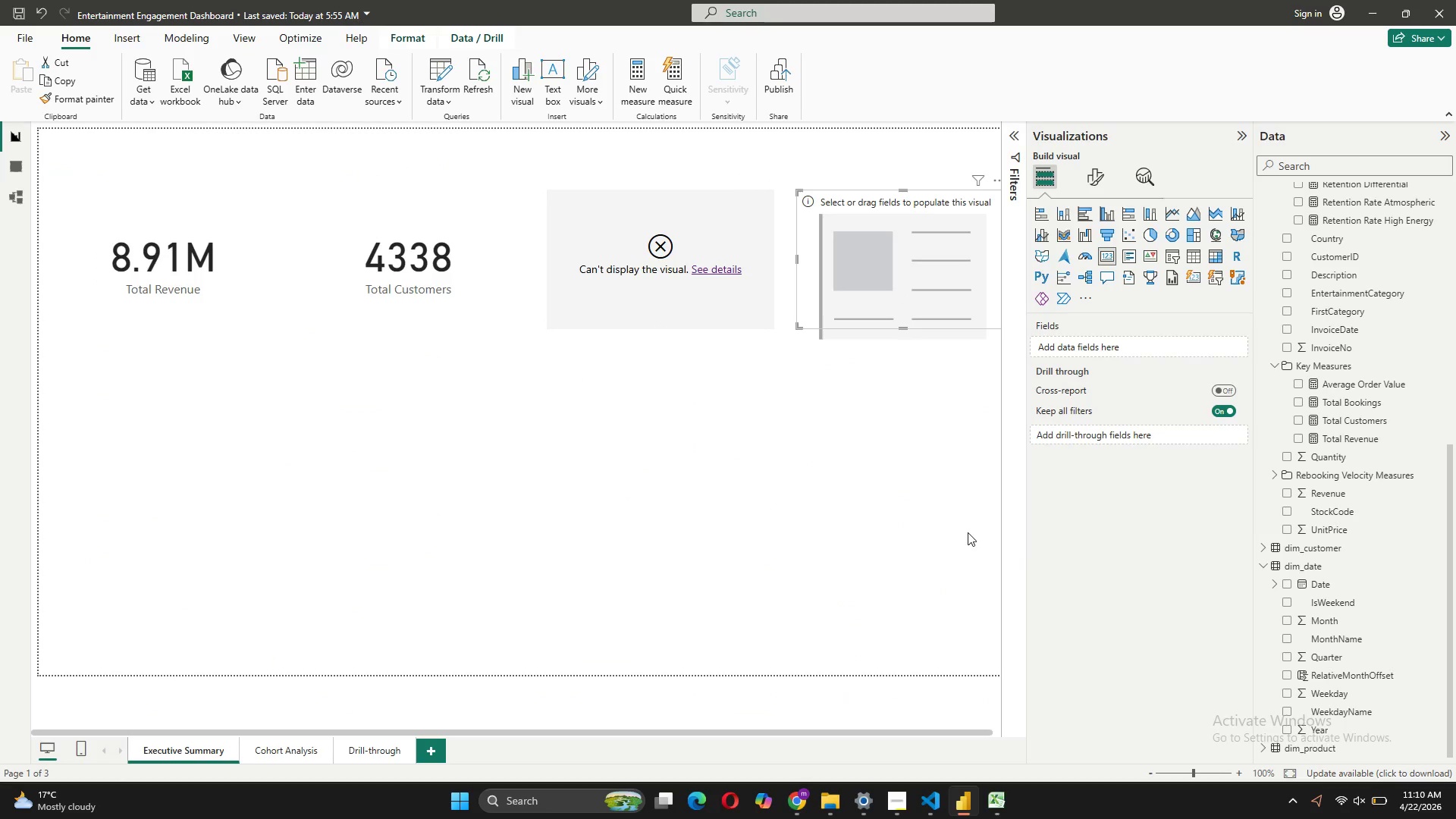 
wait(5.55)
 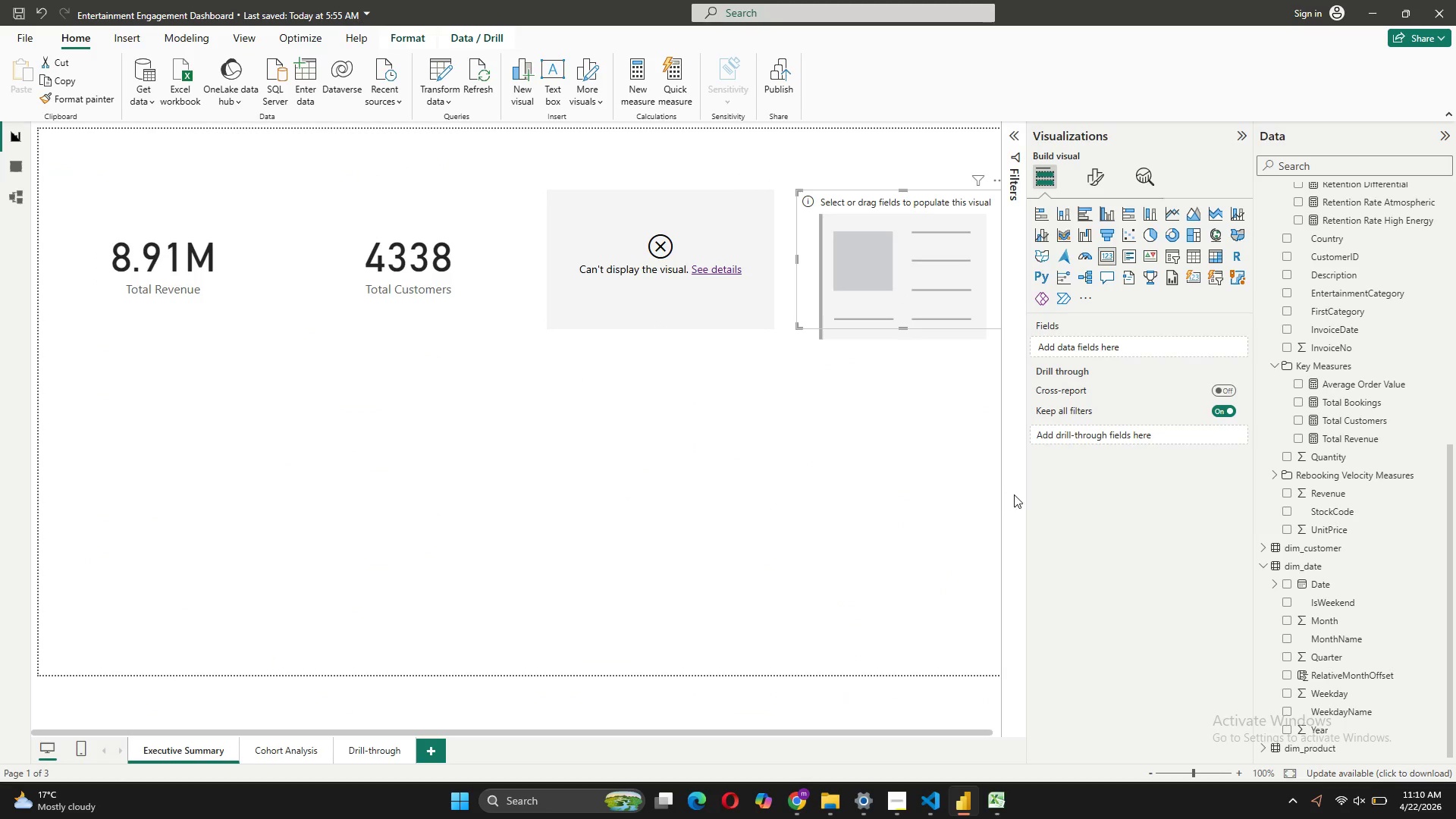 
scroll: coordinate [1354, 412], scroll_direction: up, amount: 4.0
 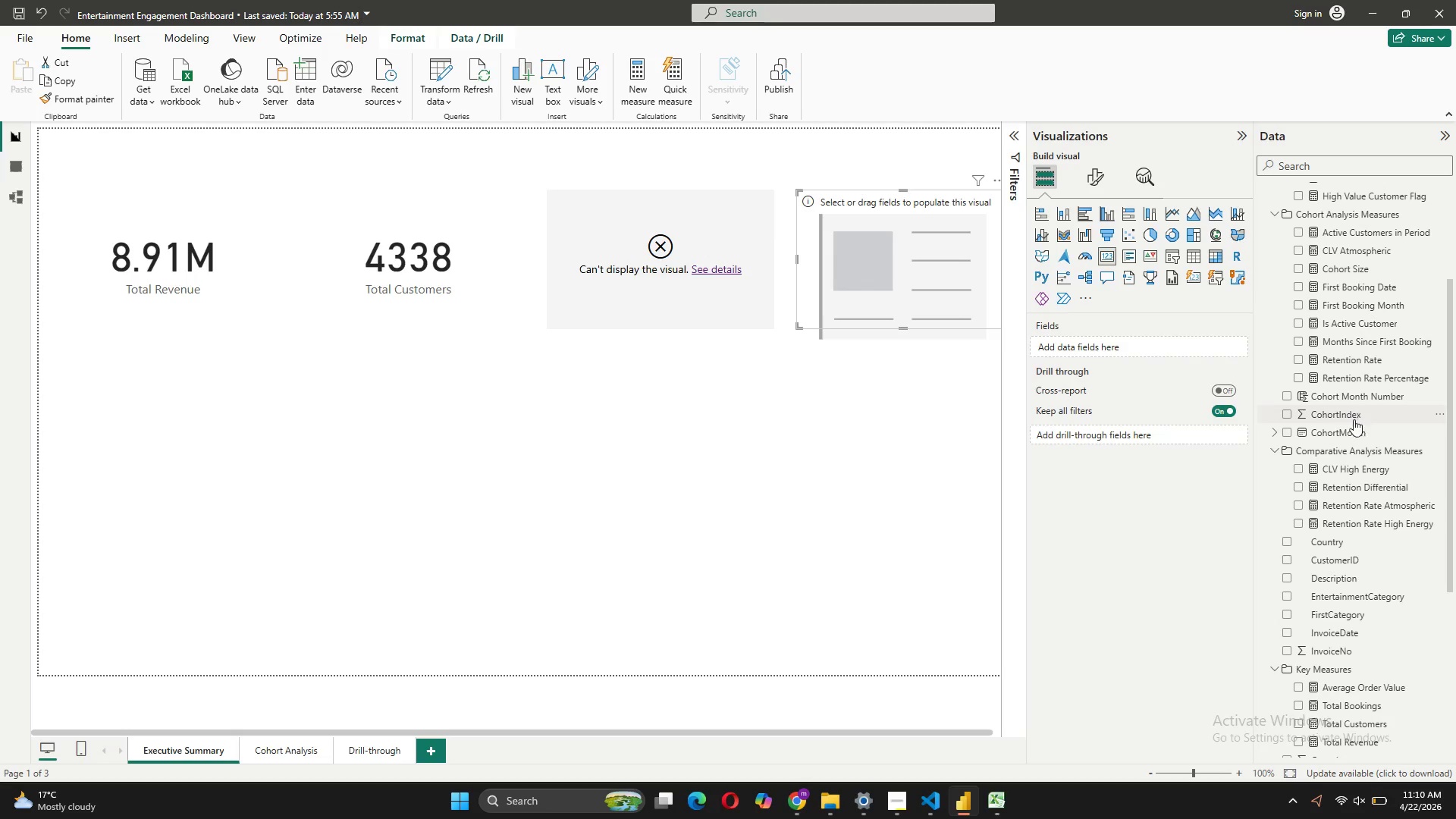 
mouse_move([1342, 485])
 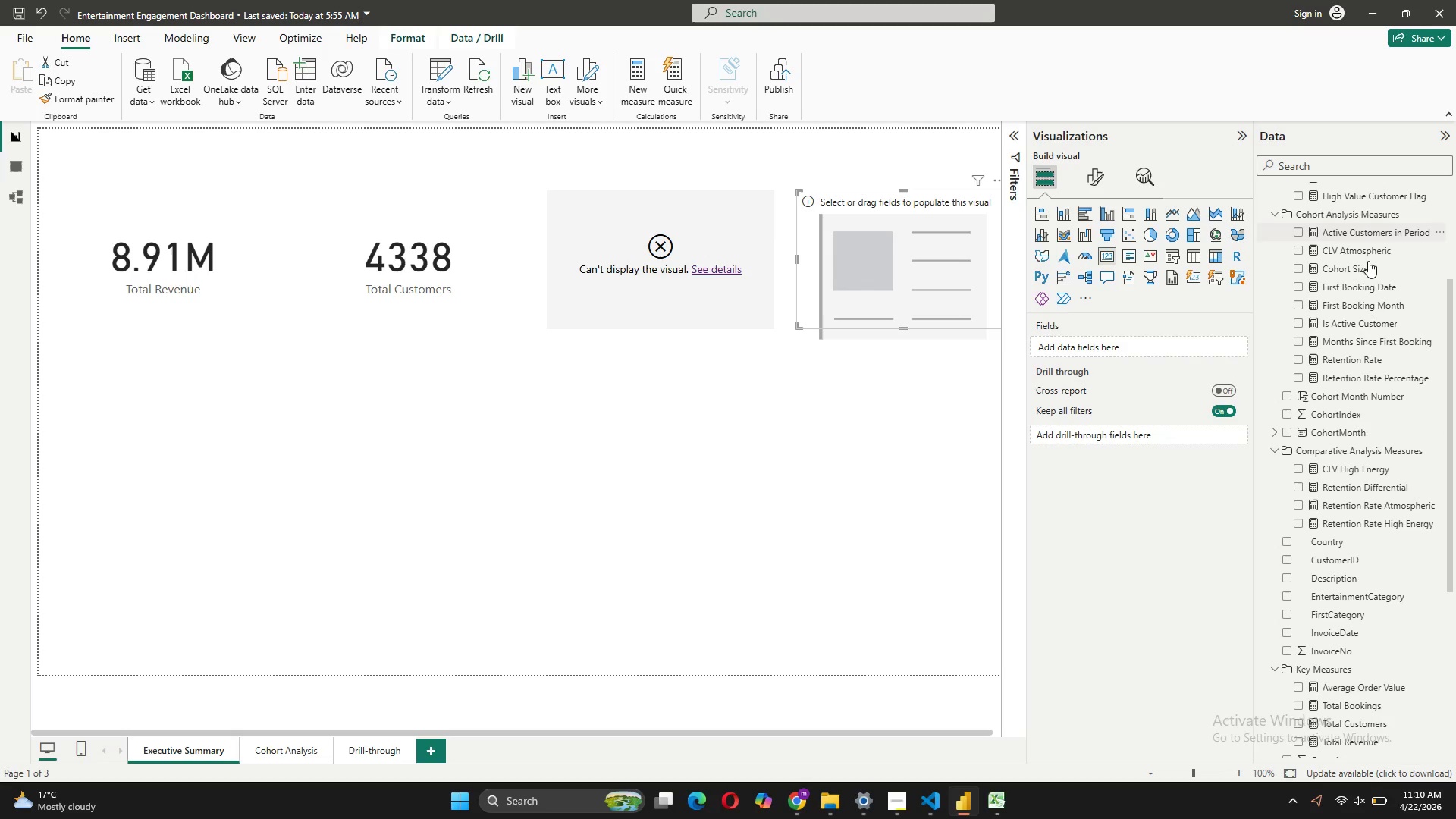 
mouse_move([1301, 471])
 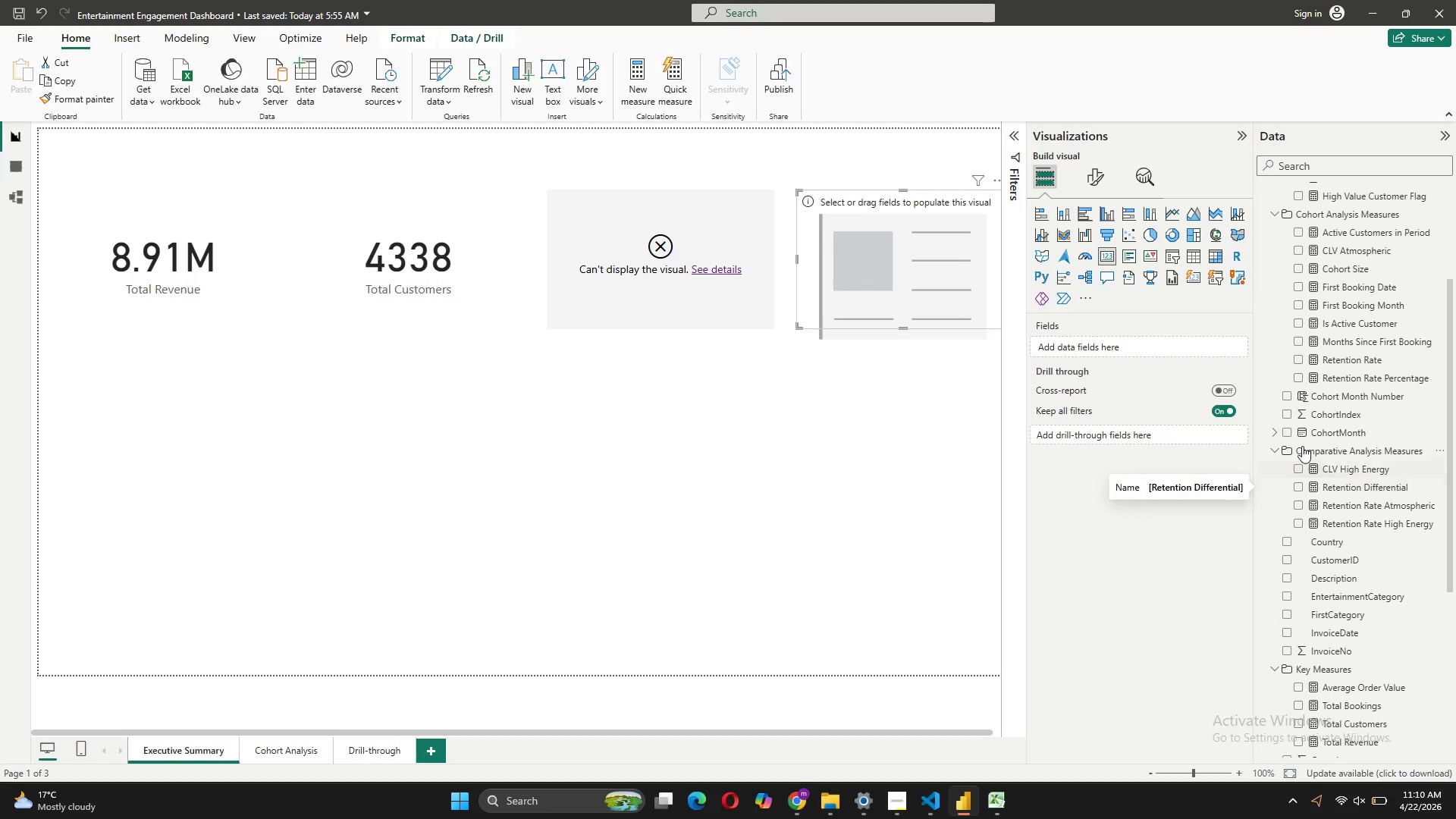 
mouse_move([1319, 443])
 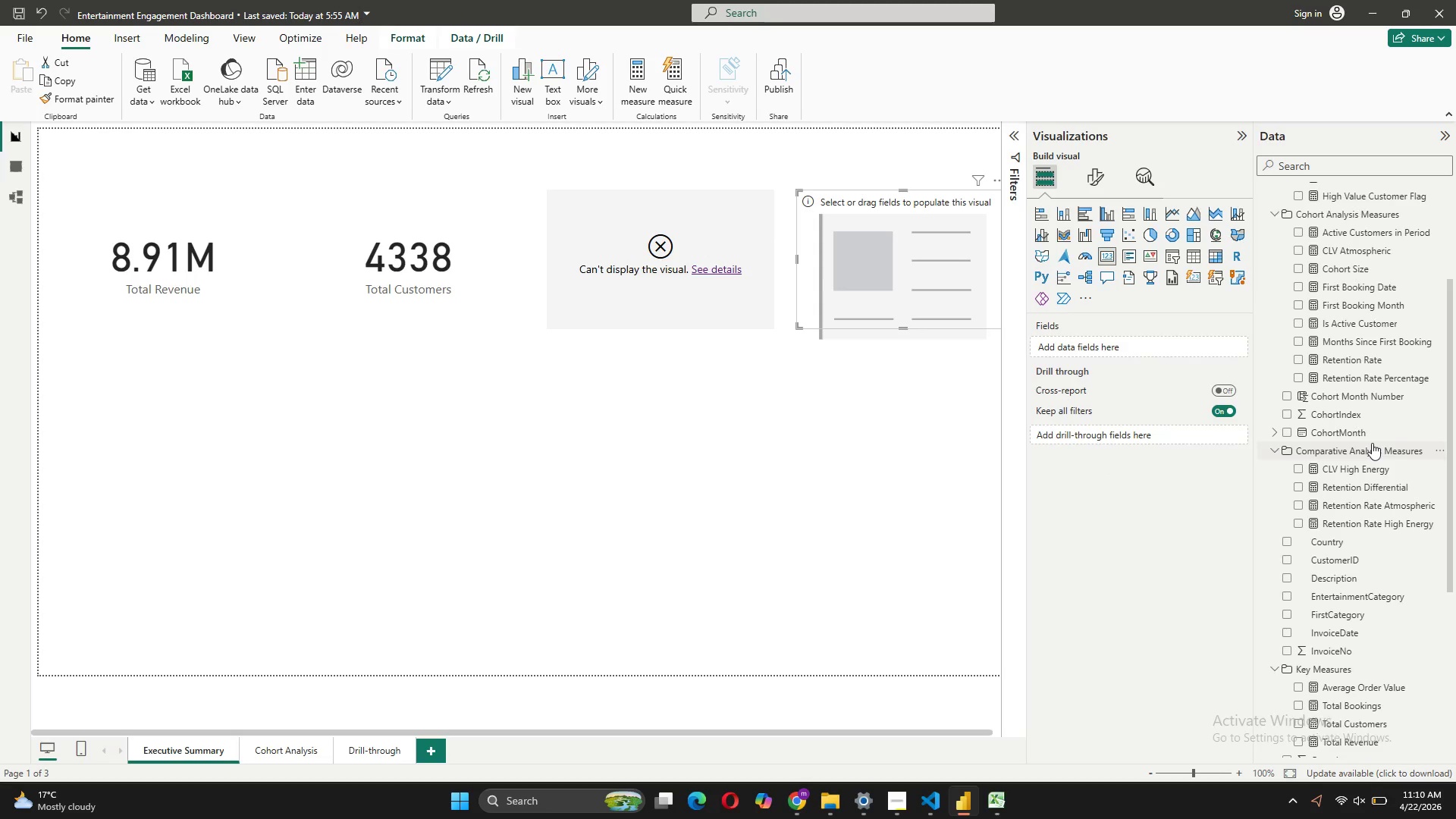 
scroll: coordinate [1372, 443], scroll_direction: up, amount: 4.0
 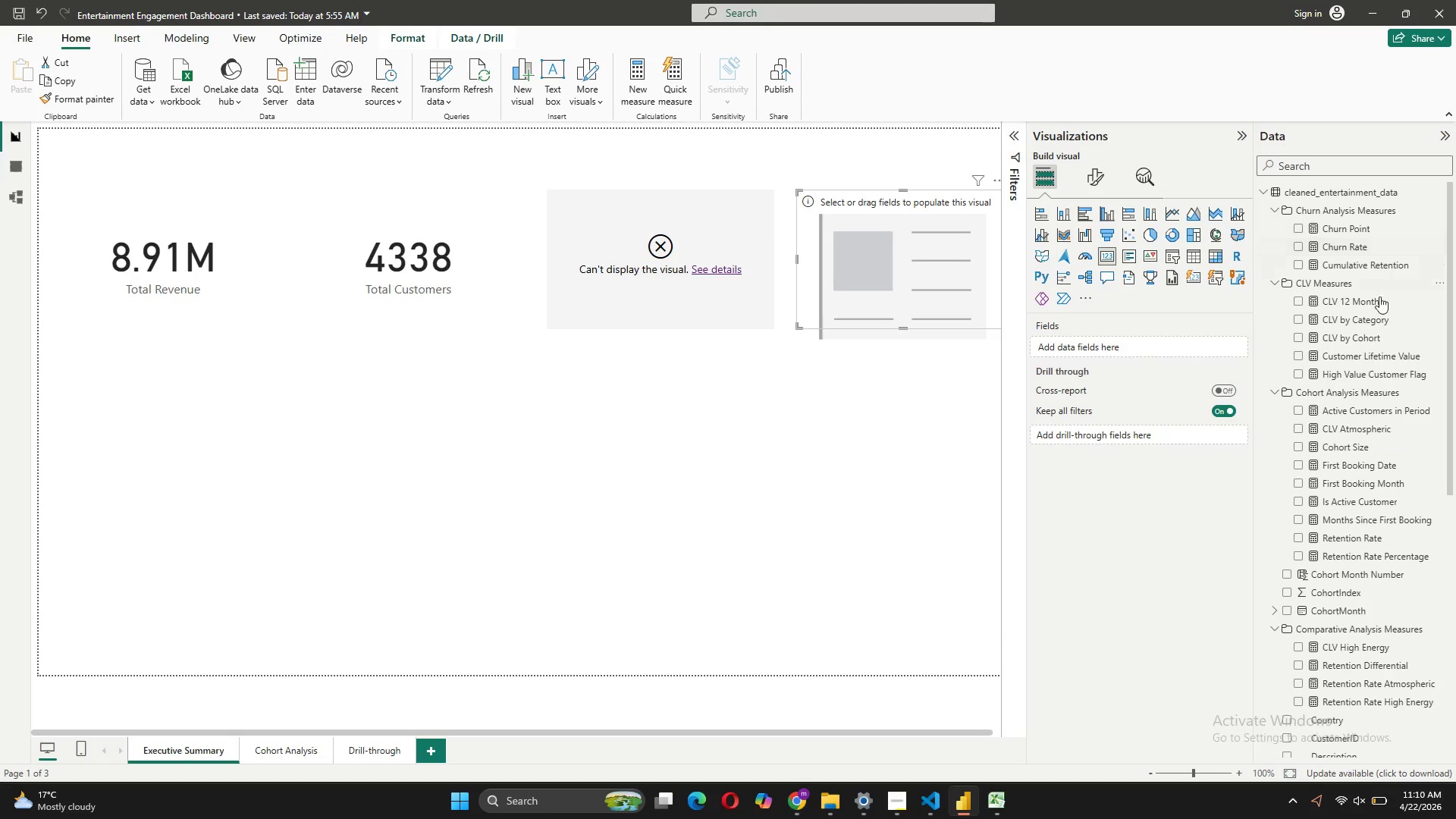 
left_click_drag(start_coordinate=[1379, 352], to_coordinate=[1168, 337])
 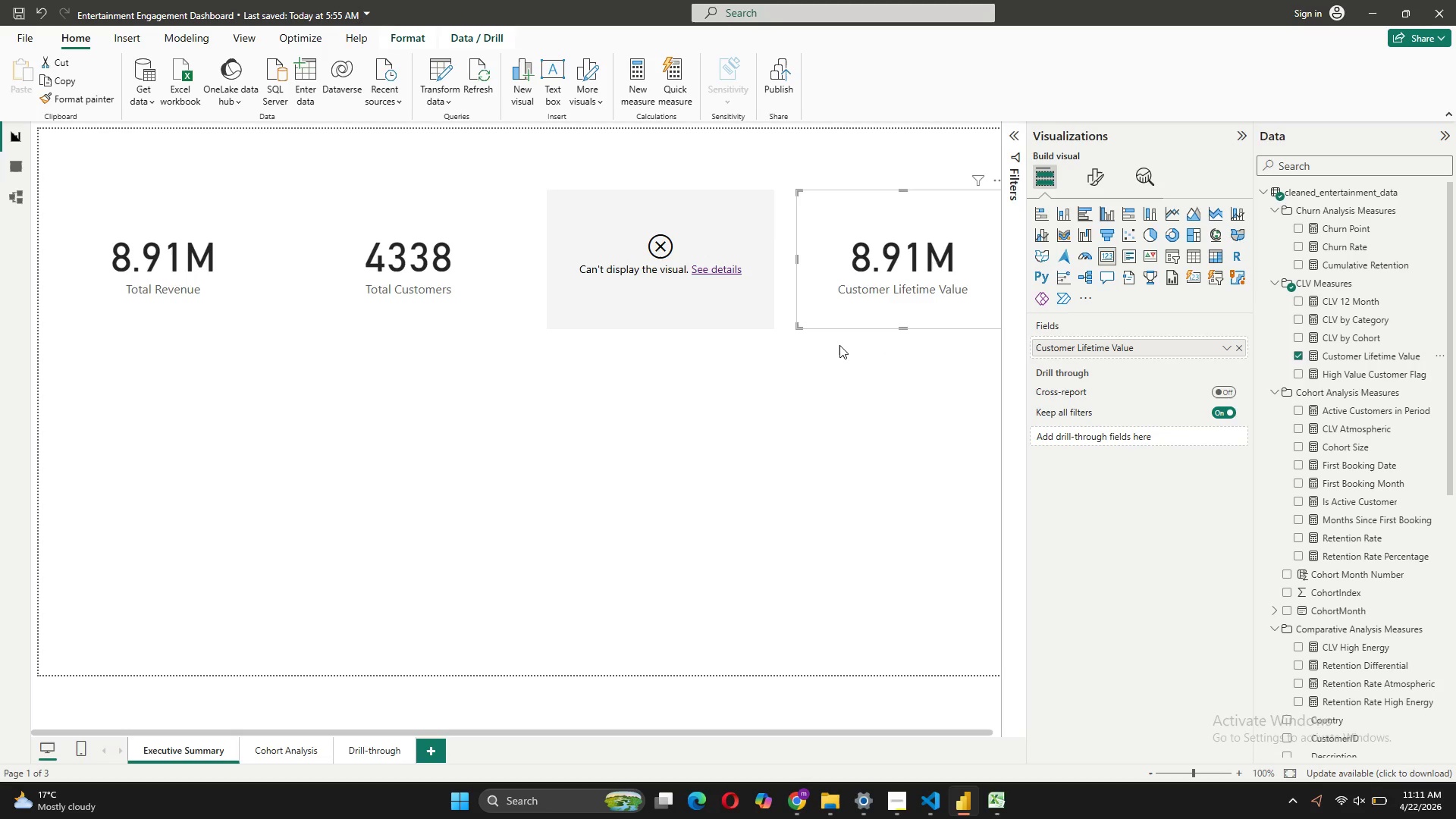 
wait(8.33)
 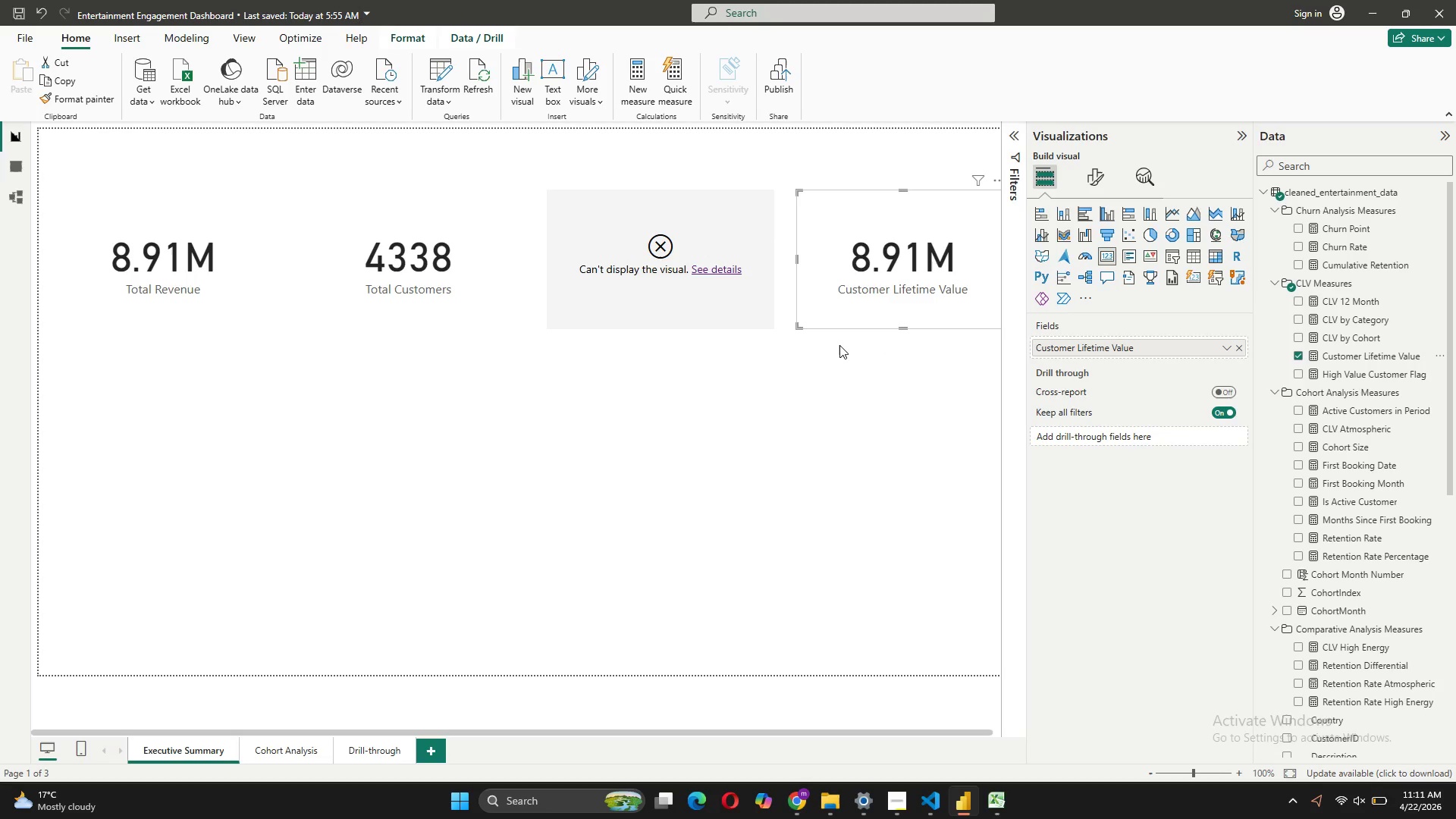 
left_click([1313, 360])
 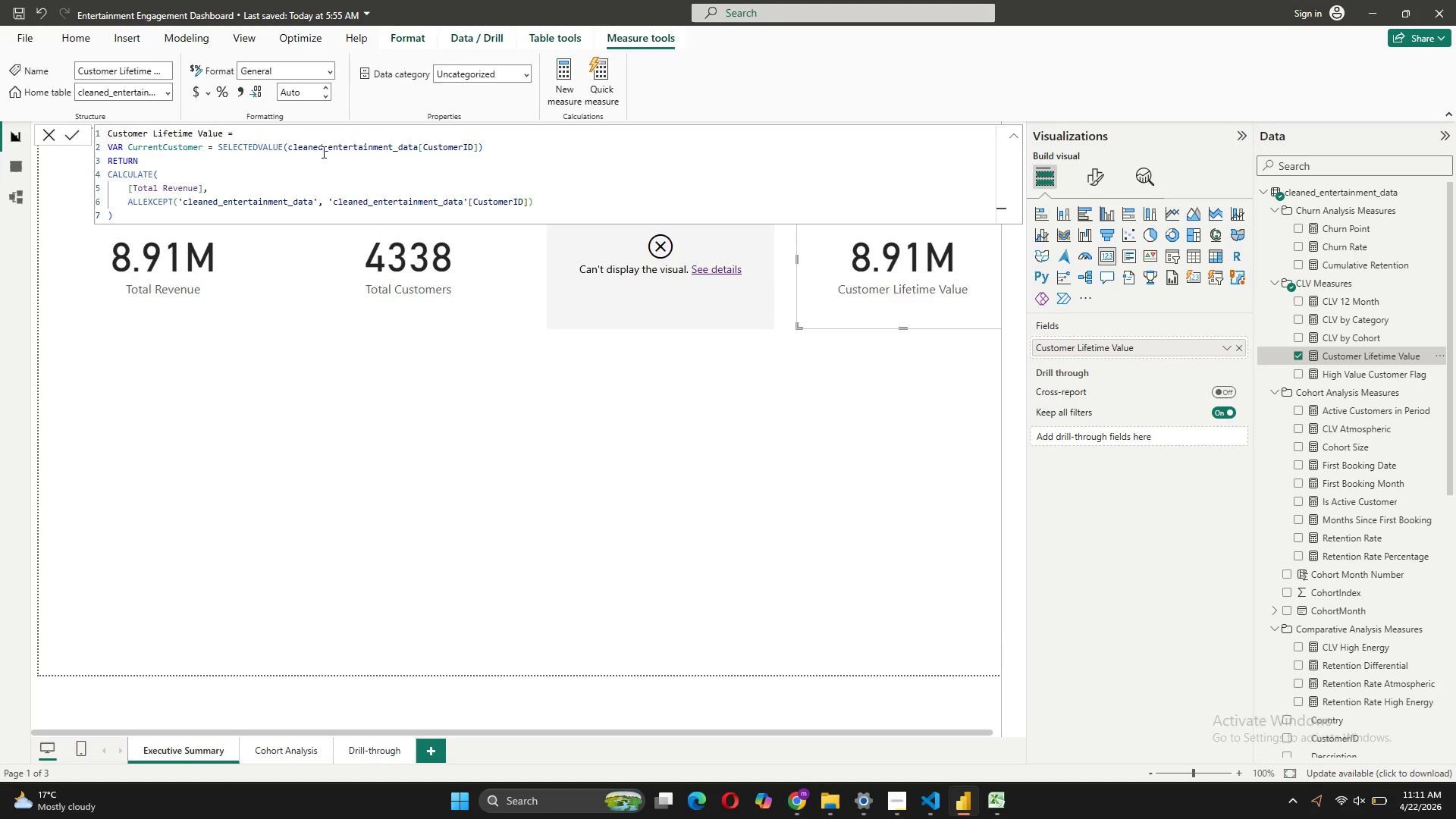 
wait(9.44)
 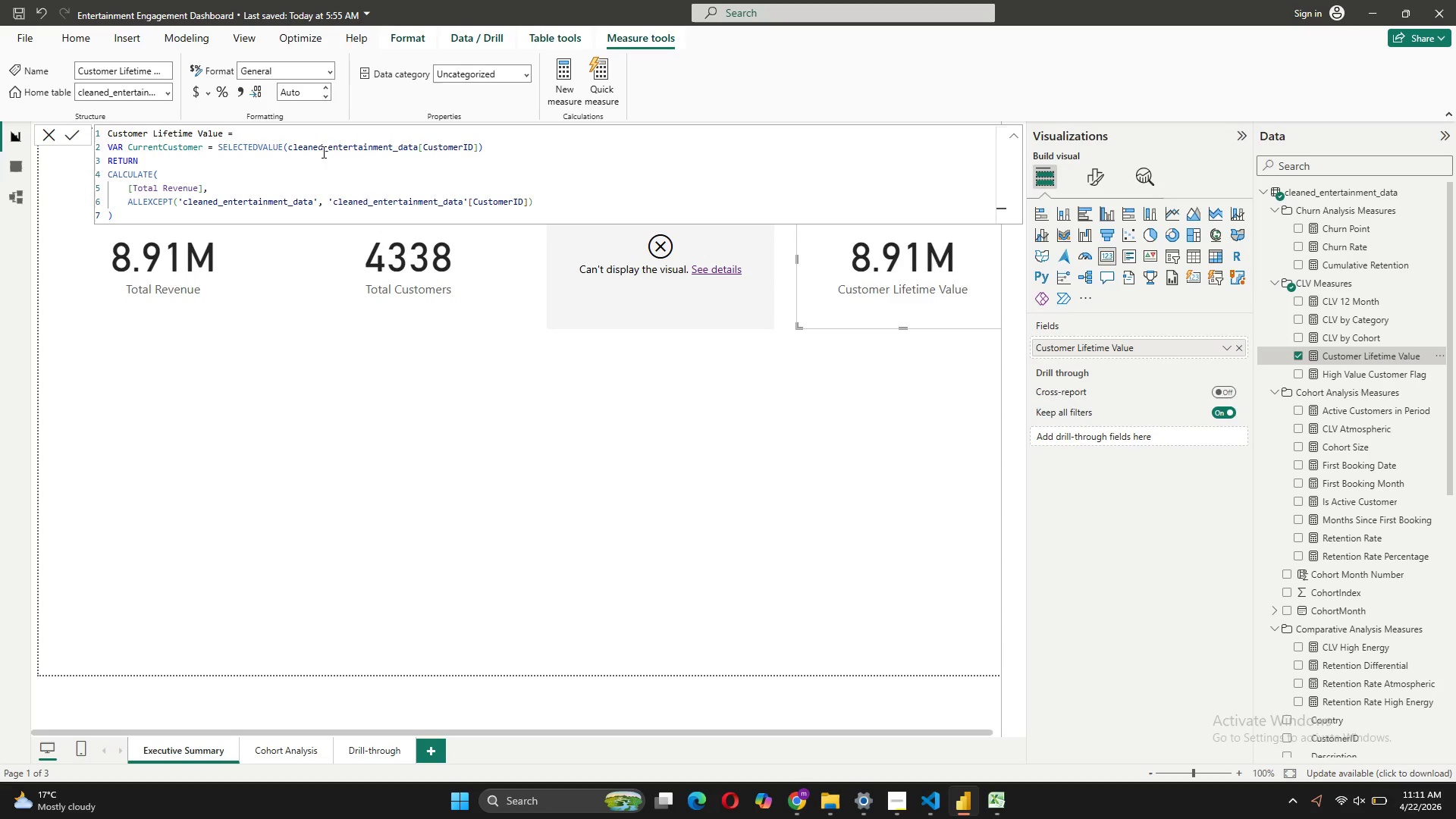 
left_click([1222, 346])
 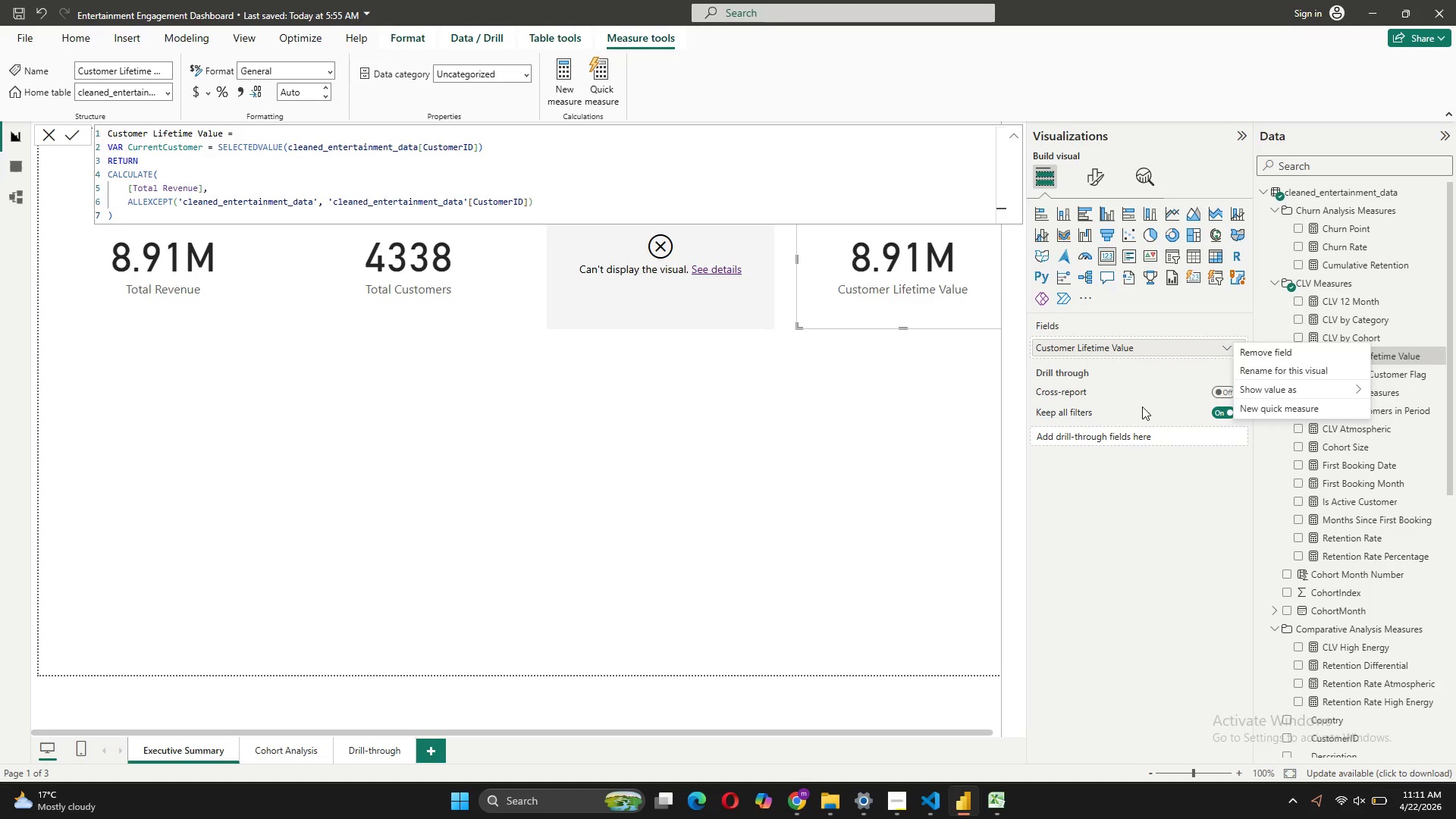 
left_click([667, 359])
 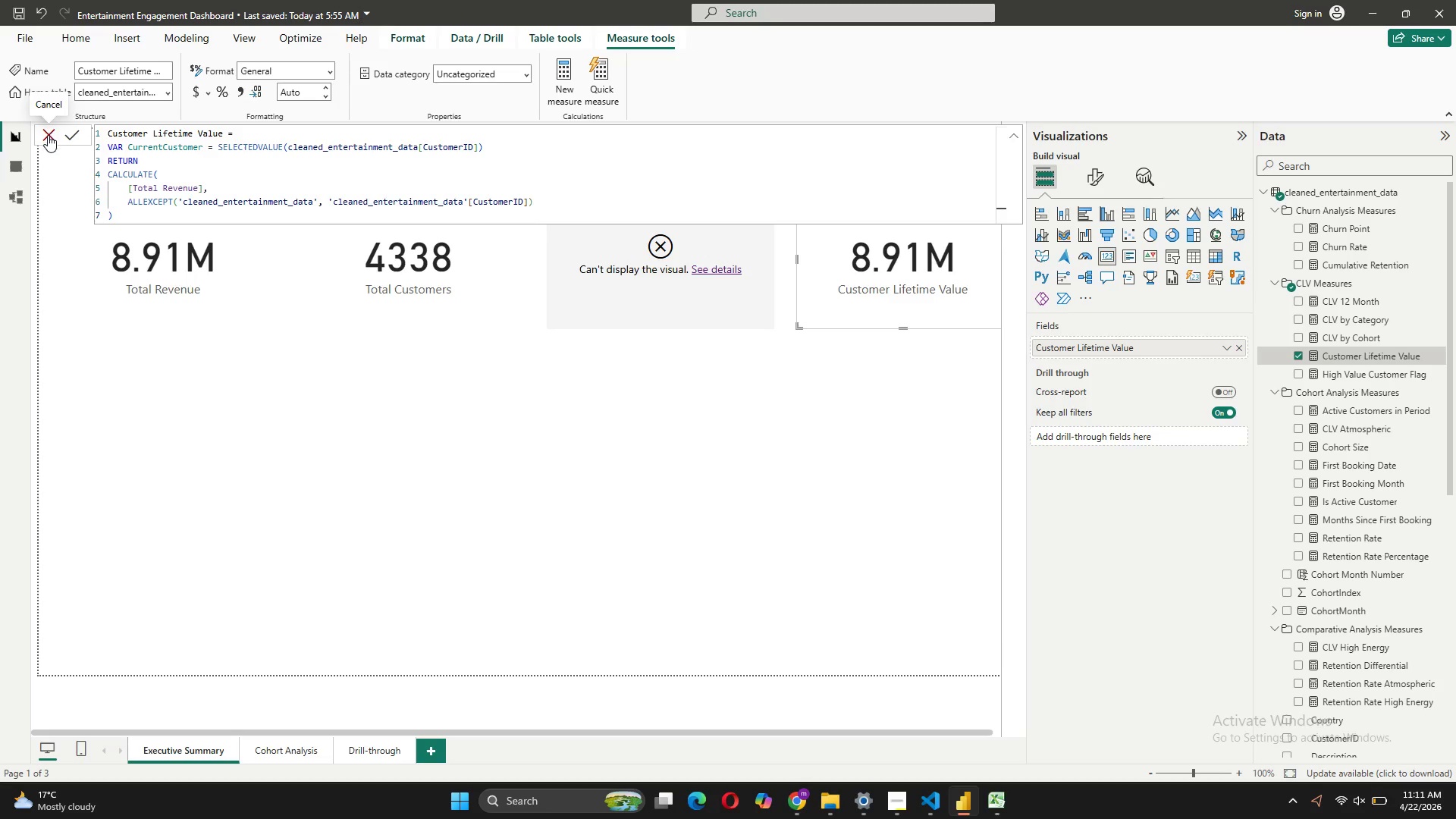 
left_click([48, 135])
 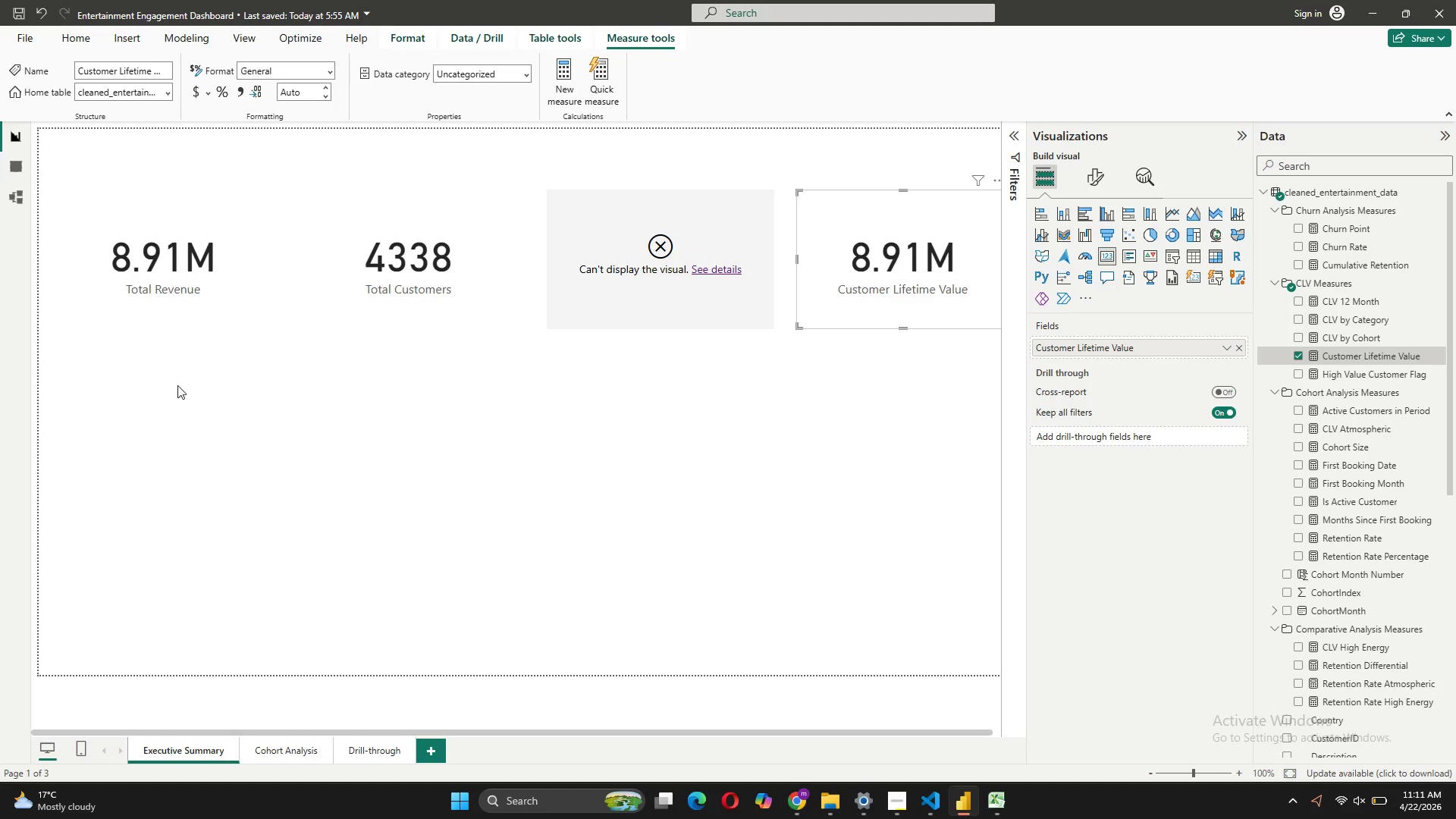 
left_click([136, 438])
 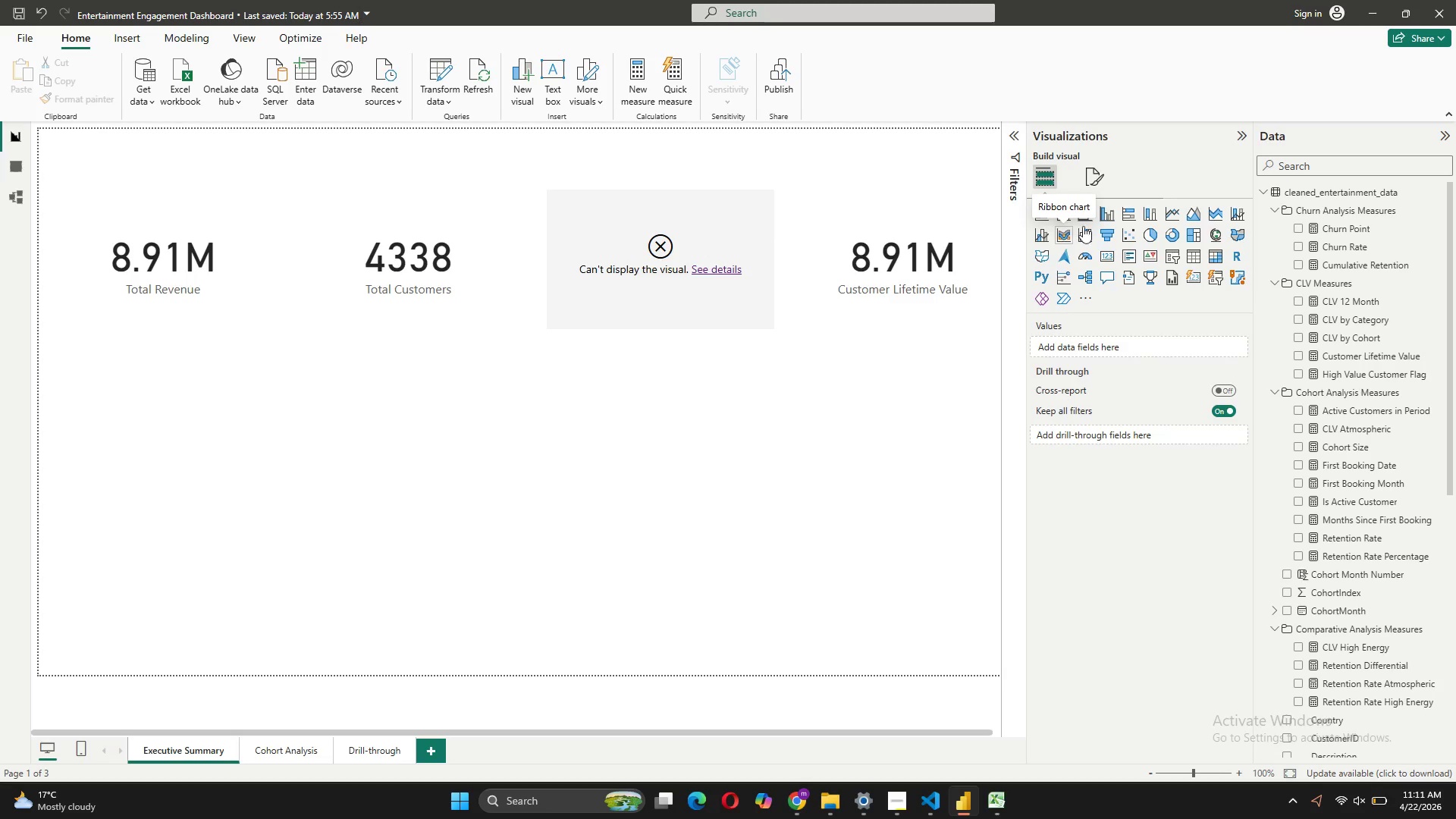 
wait(6.75)
 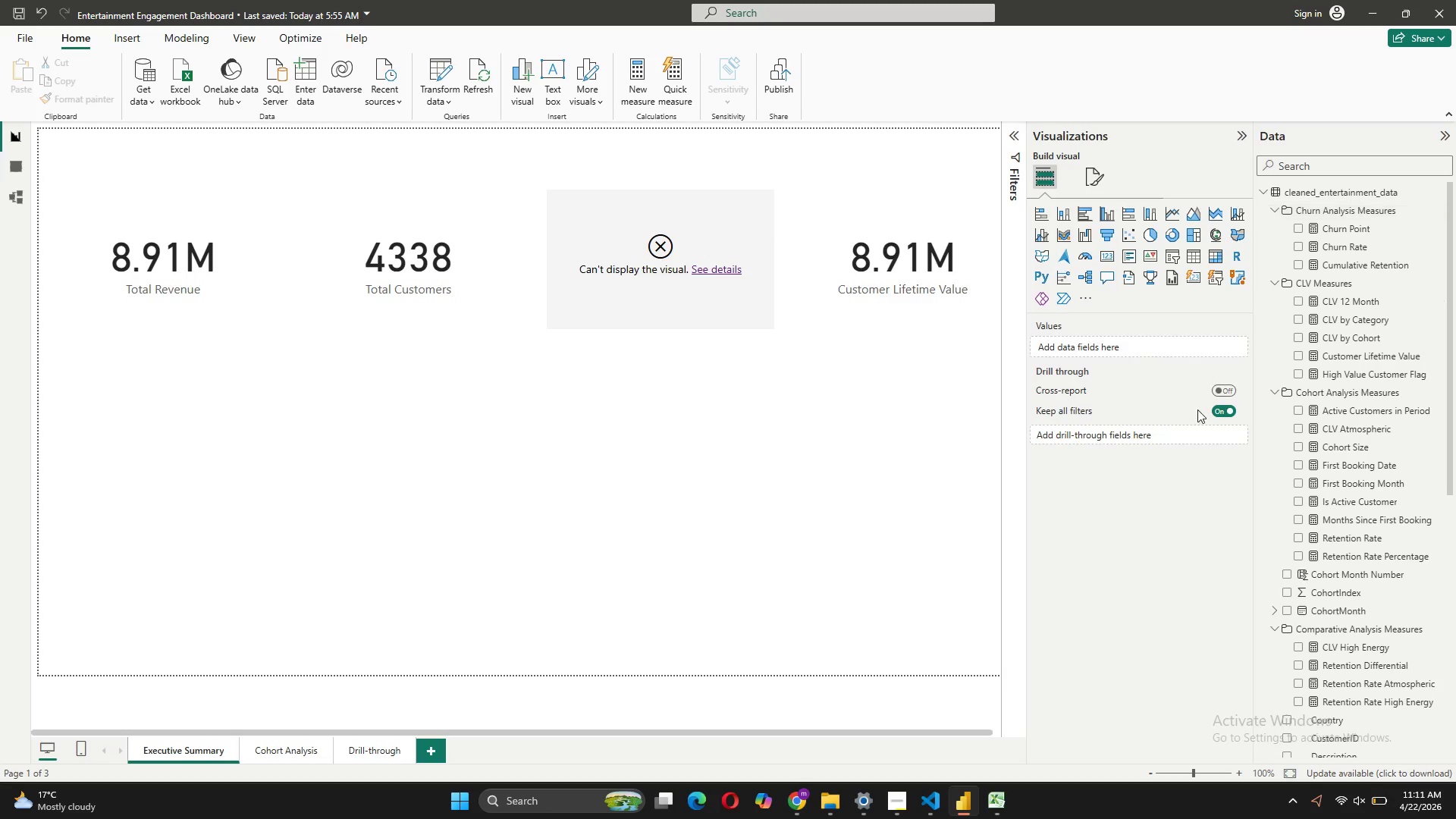 
left_click([1172, 212])
 